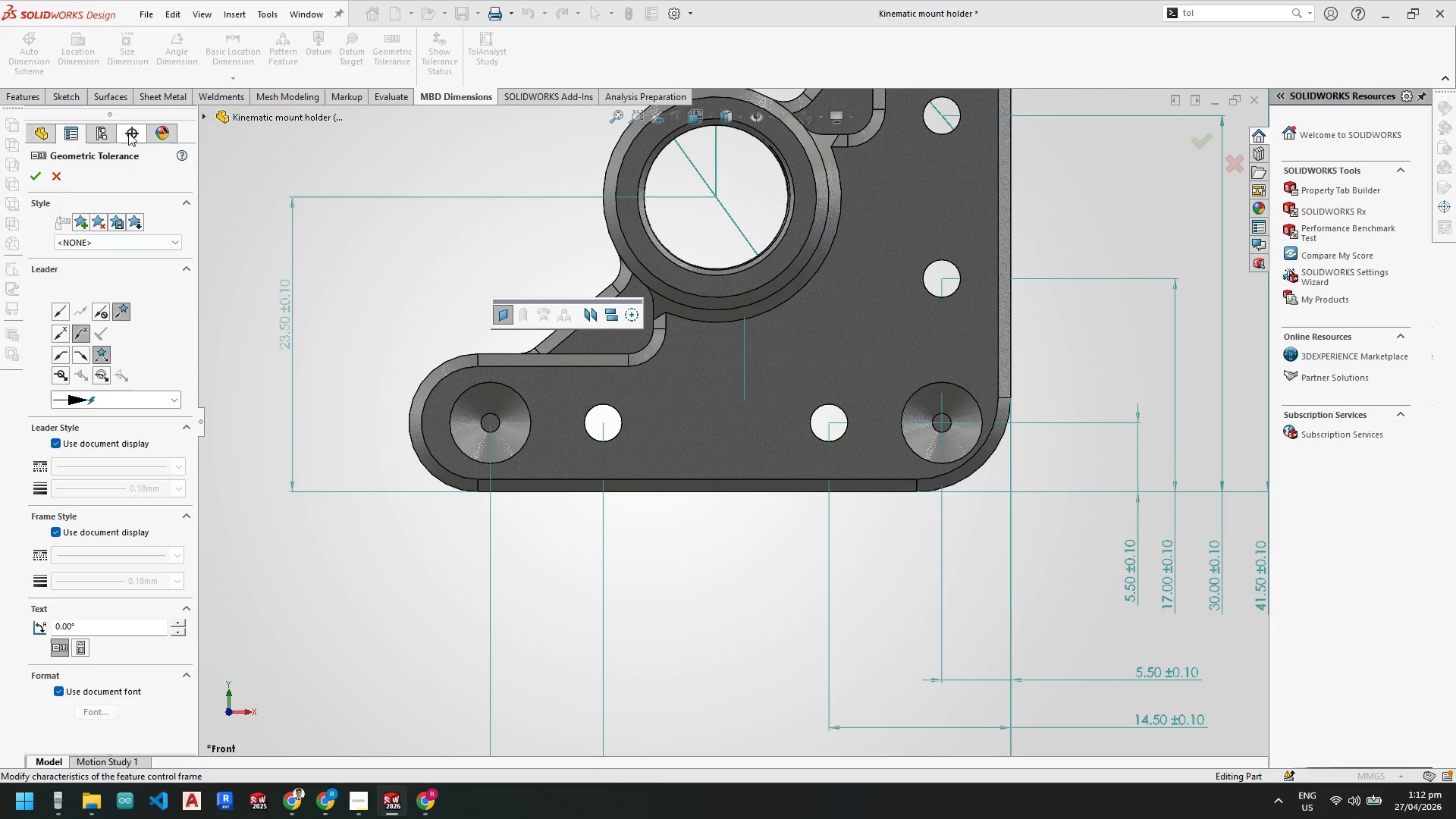 
left_click([38, 177])
 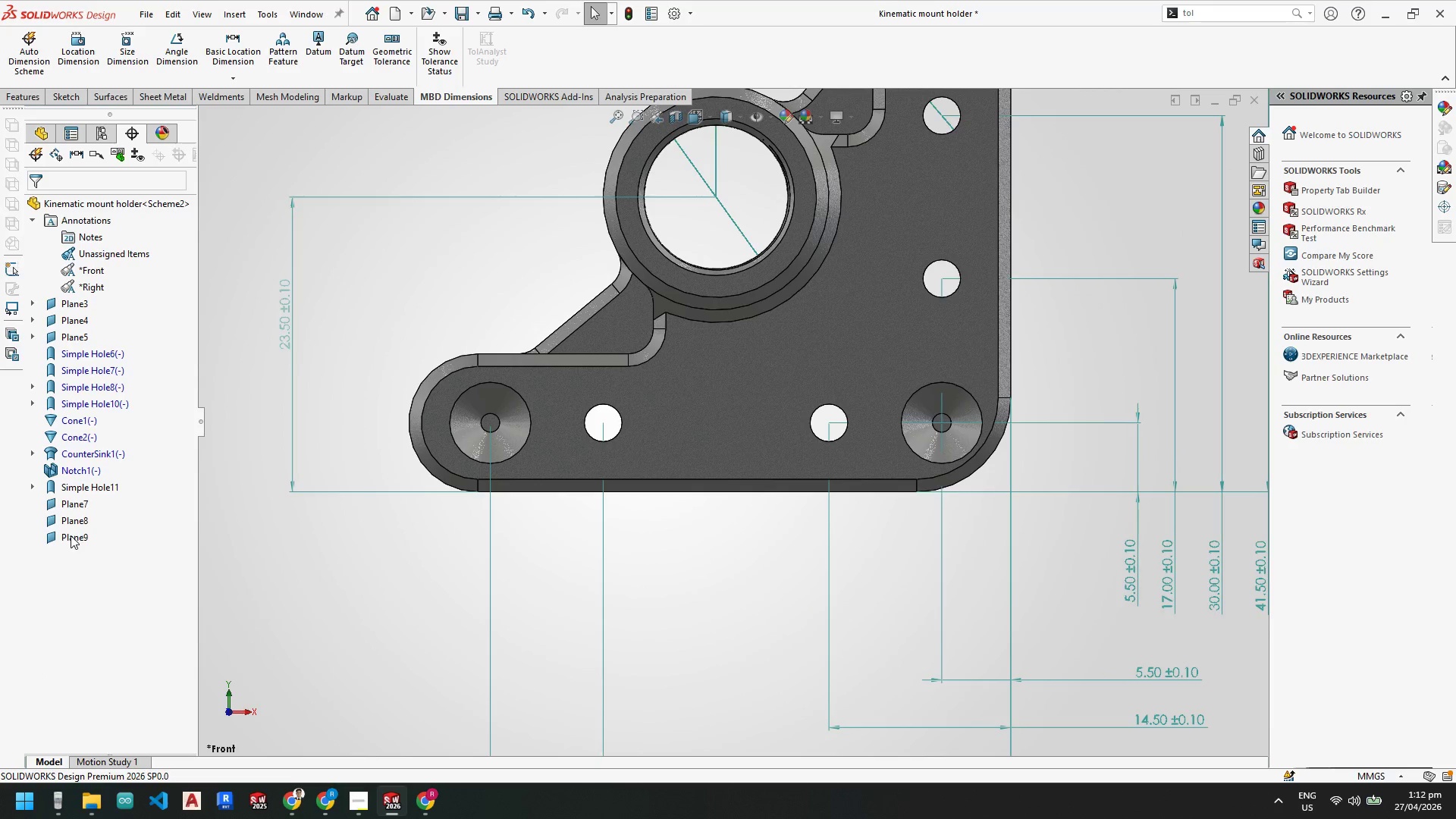 
left_click([67, 470])
 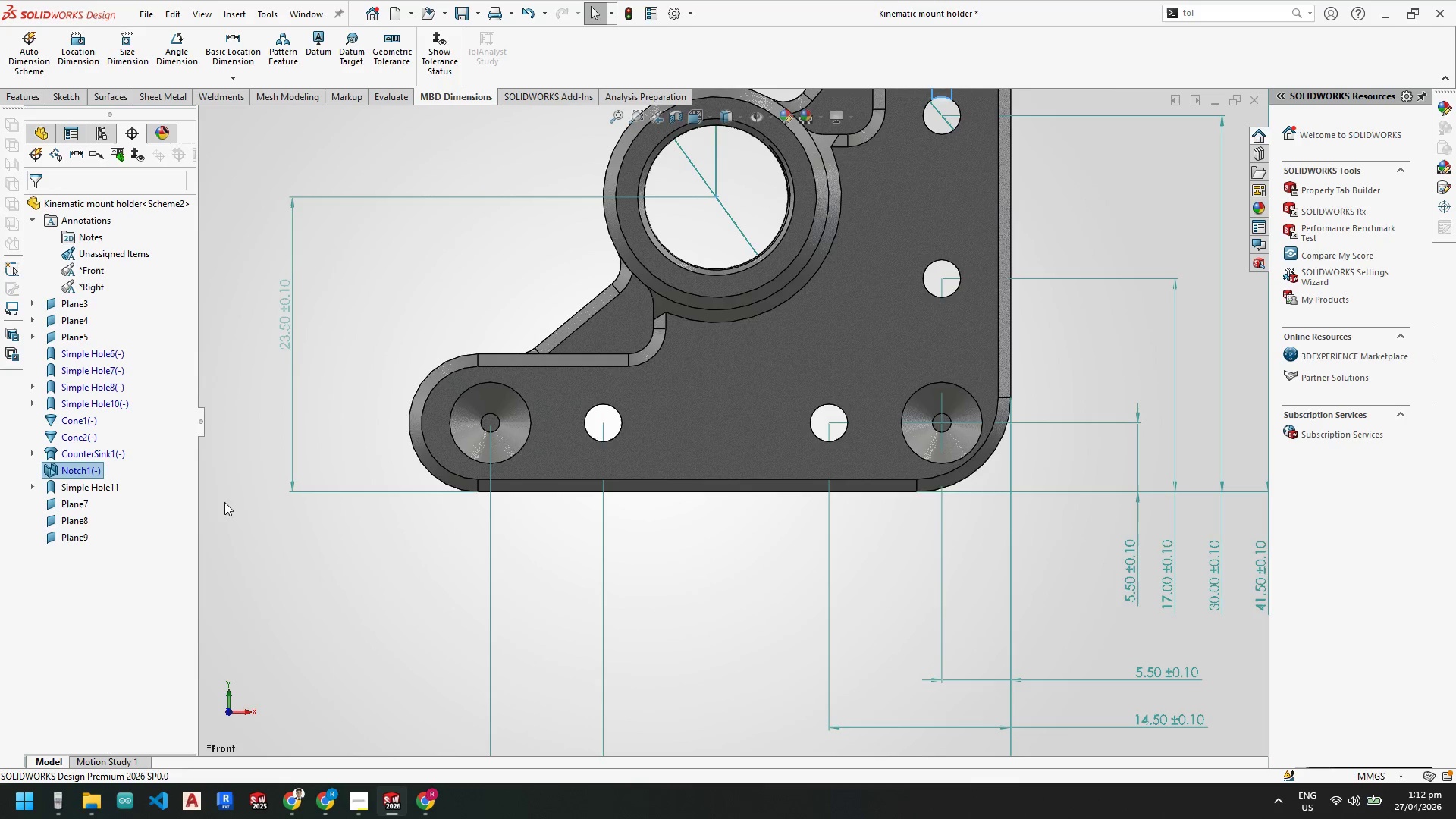 
scroll: coordinate [736, 466], scroll_direction: up, amount: 3.0
 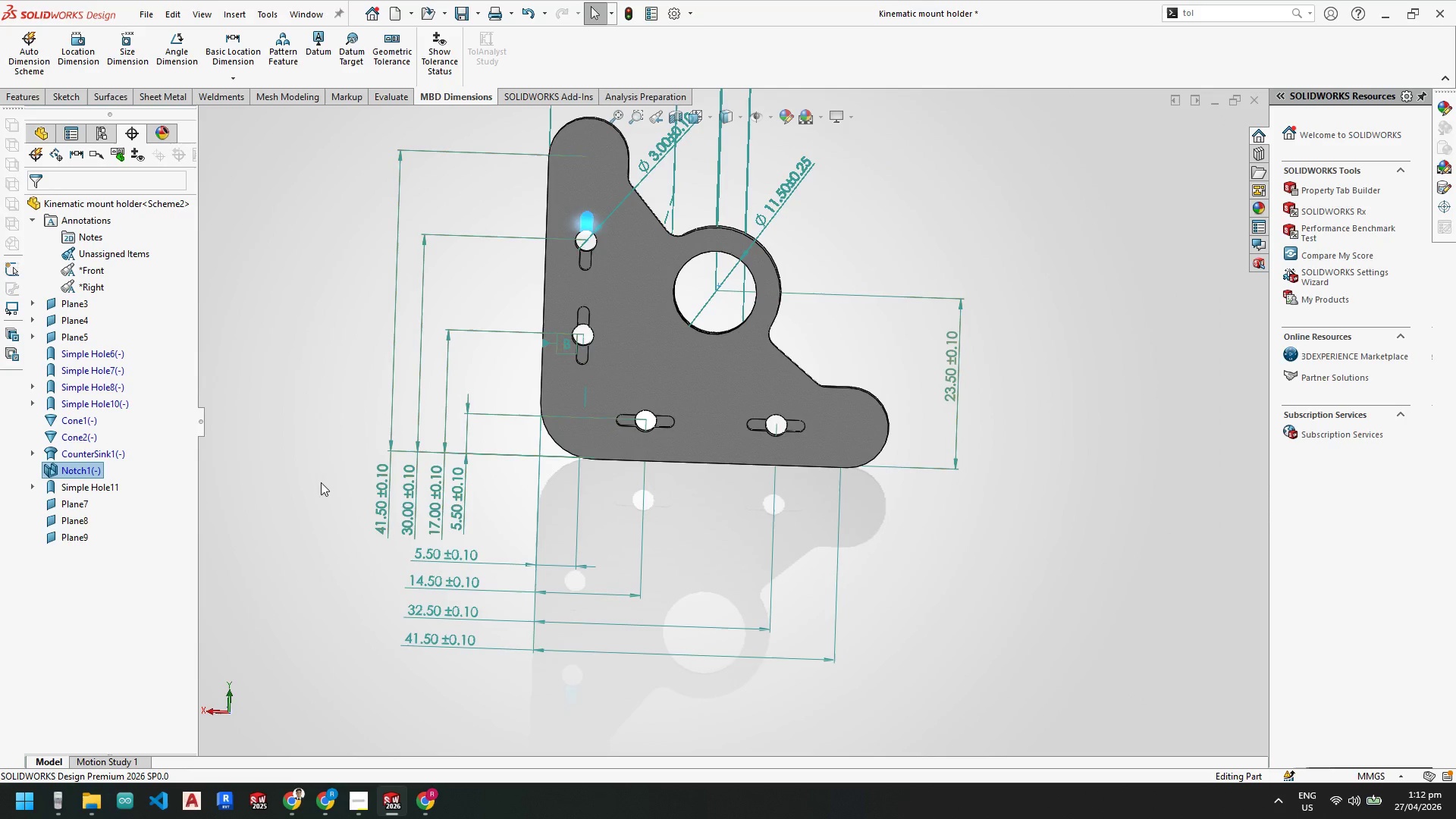 
mouse_move([74, 485])
 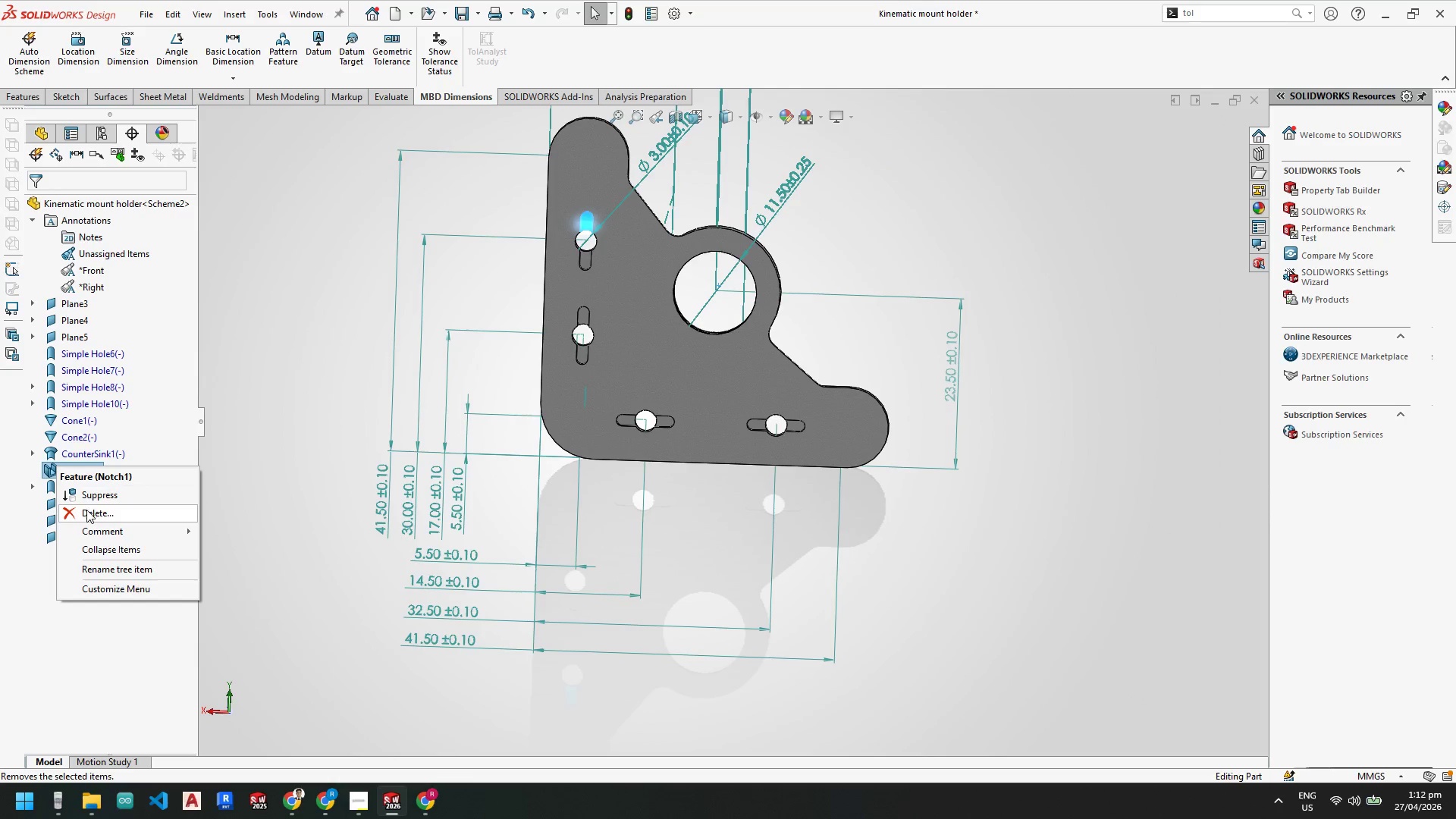 
left_click([86, 510])
 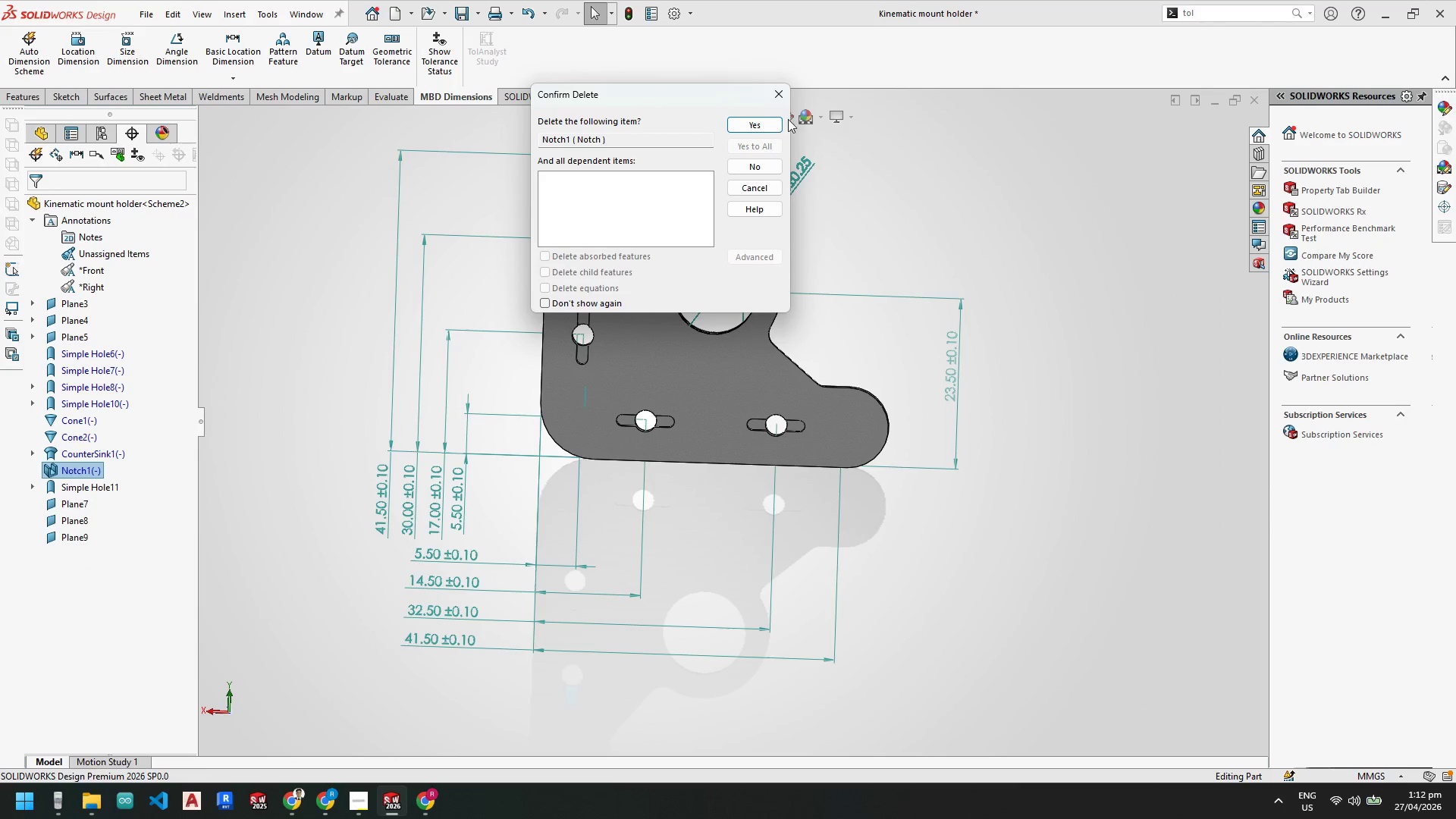 
left_click([761, 123])
 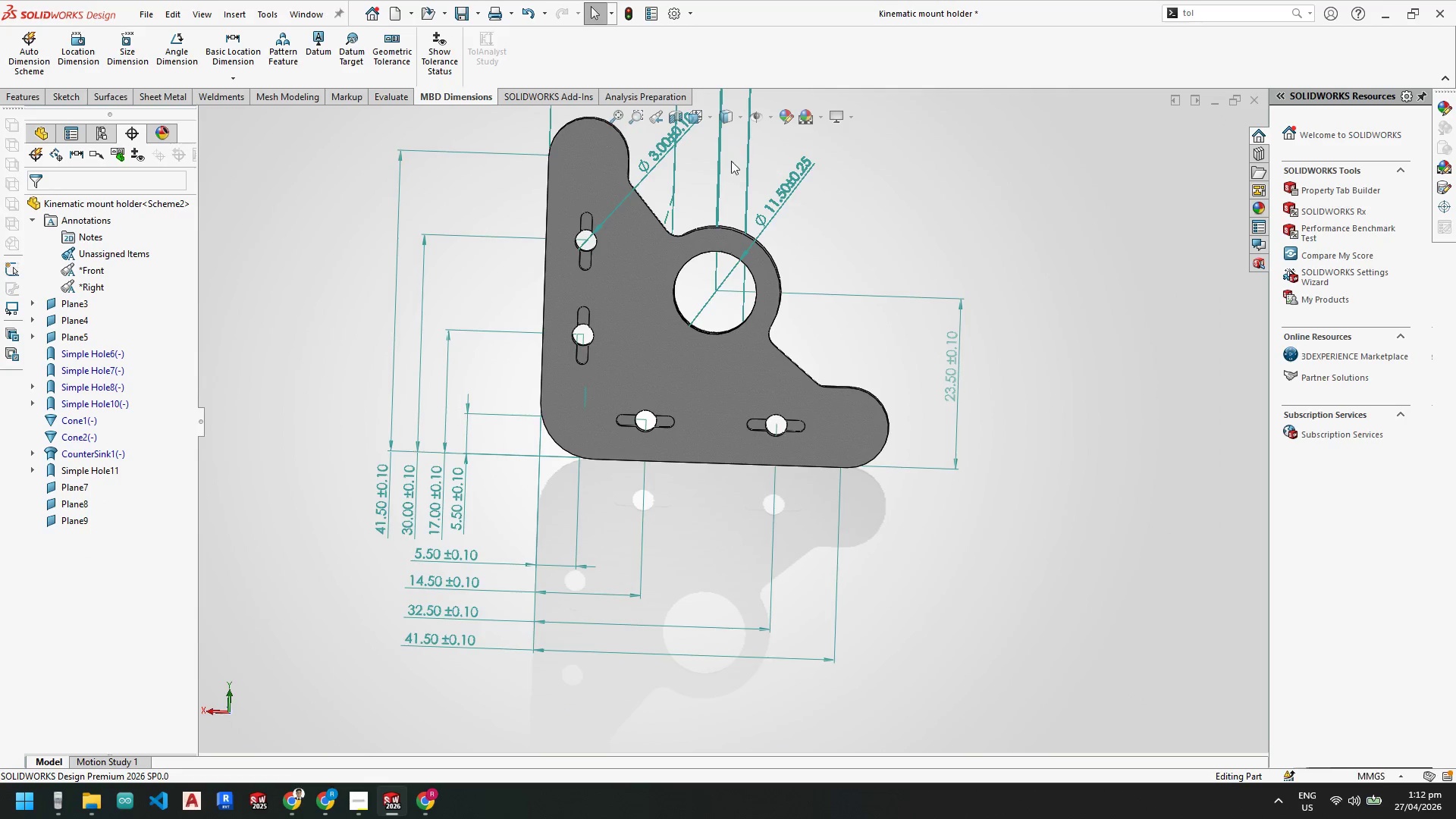 
scroll: coordinate [526, 518], scroll_direction: down, amount: 10.0
 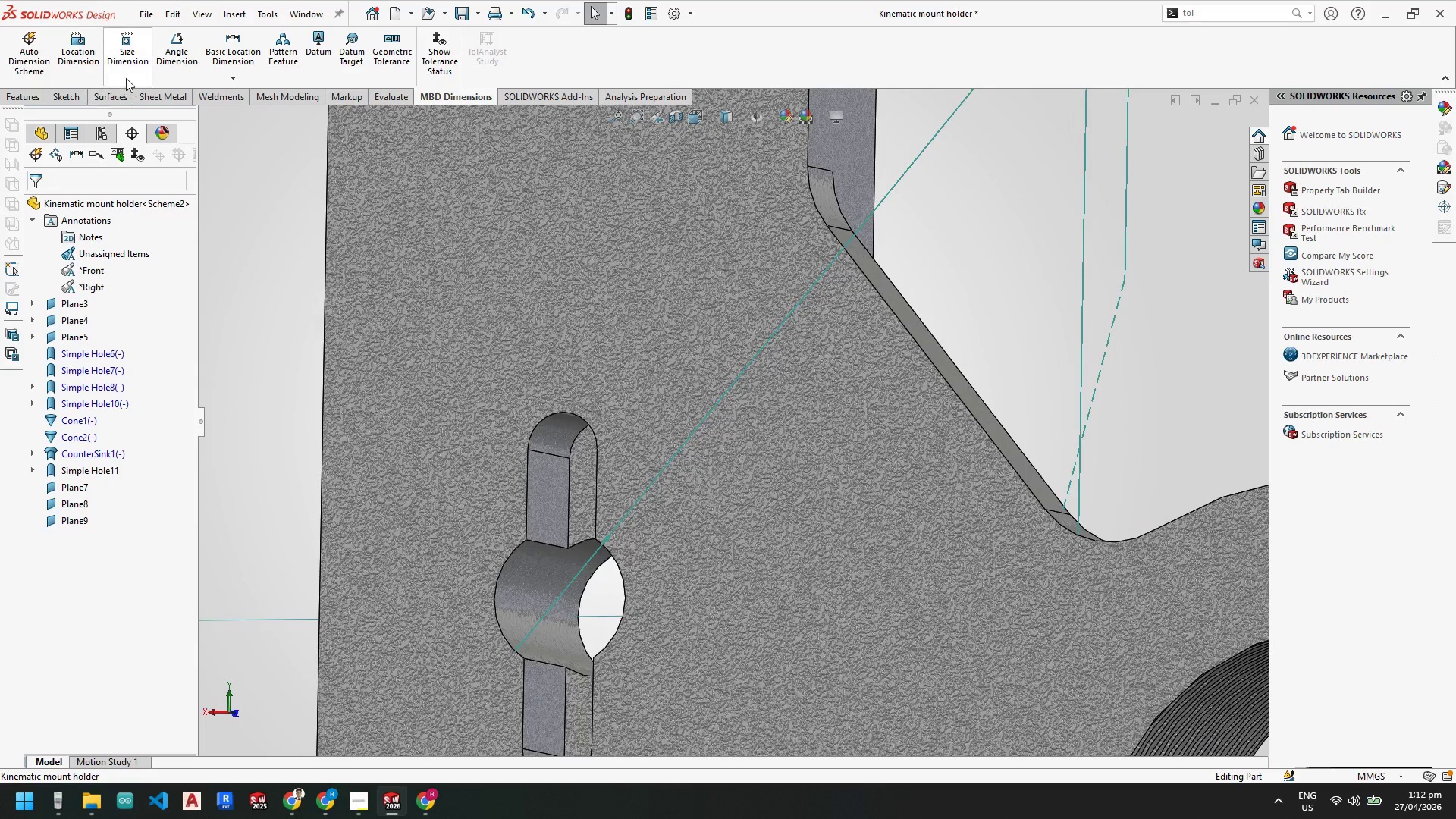 
mouse_move([115, 68])
 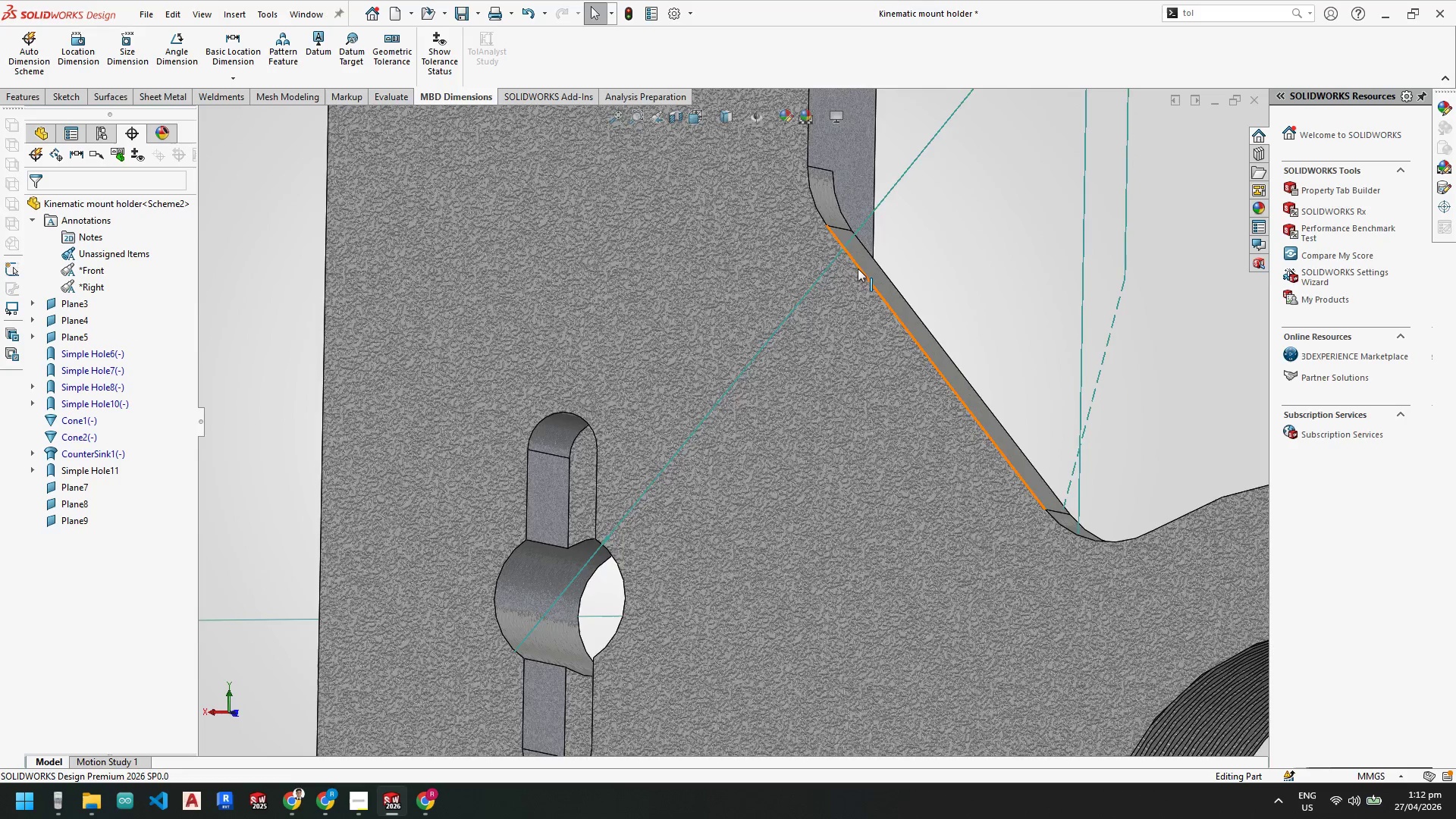 
scroll: coordinate [858, 269], scroll_direction: up, amount: 4.0
 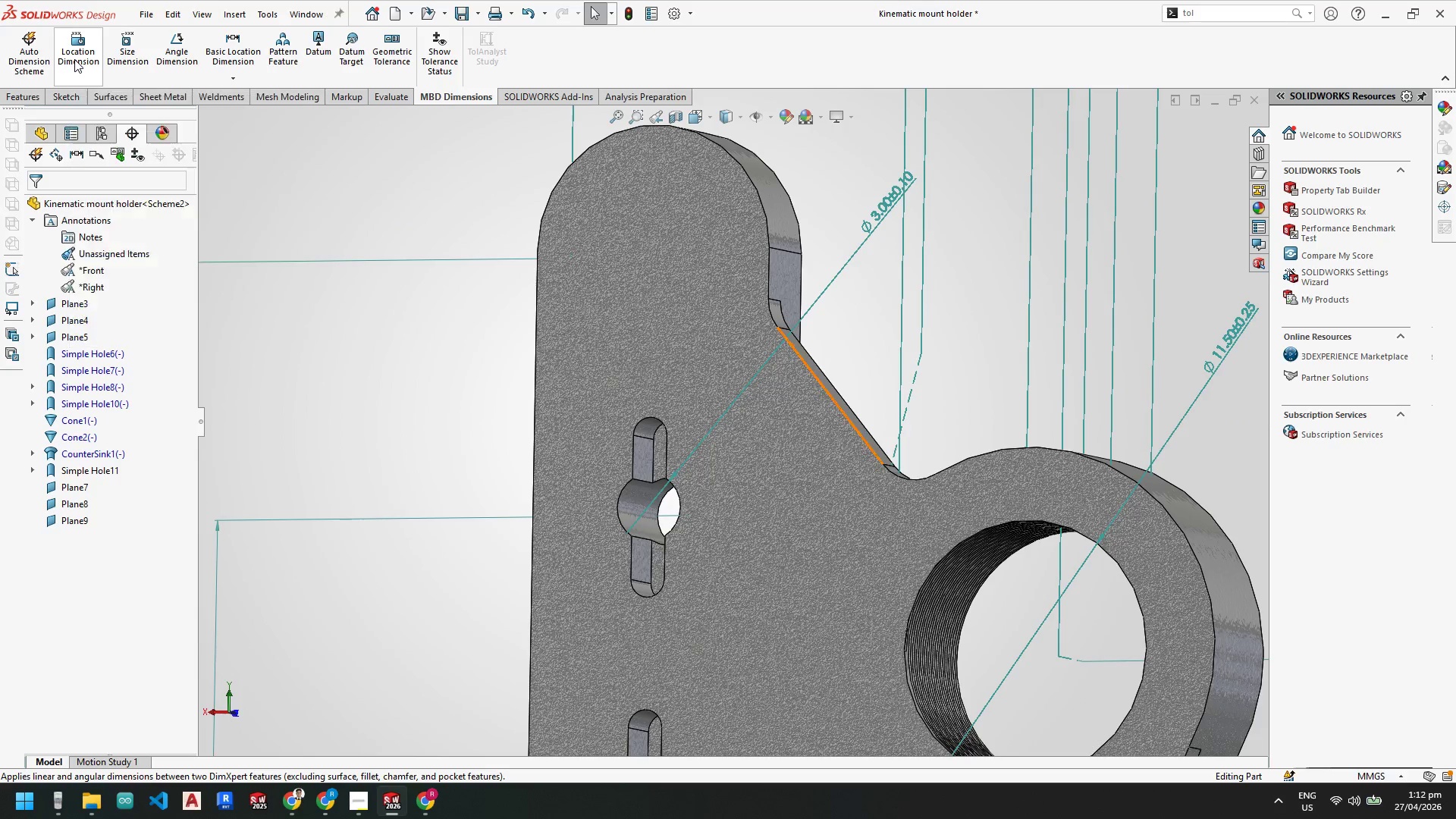 
left_click([663, 443])
 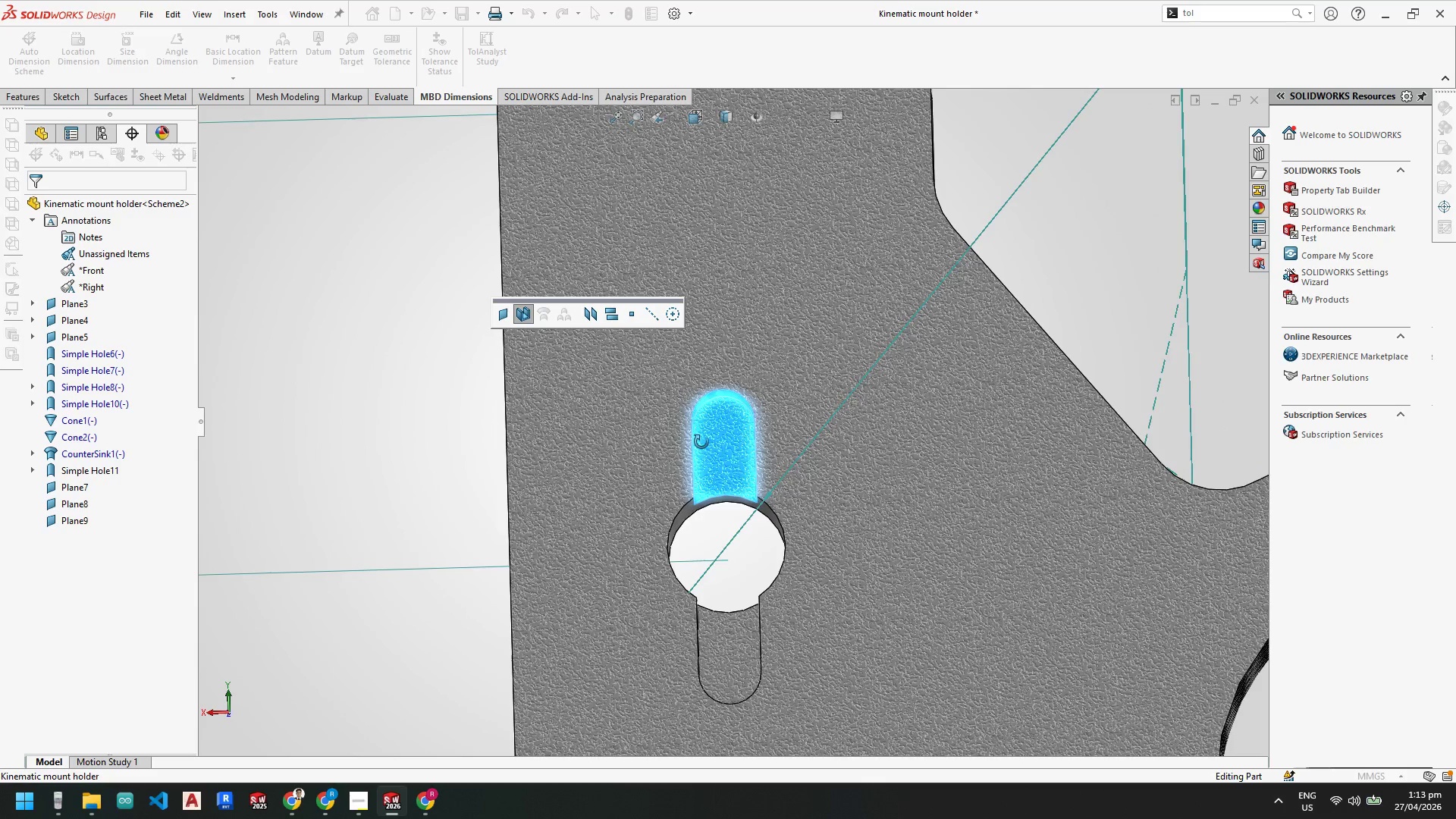 
scroll: coordinate [637, 451], scroll_direction: down, amount: 3.0
 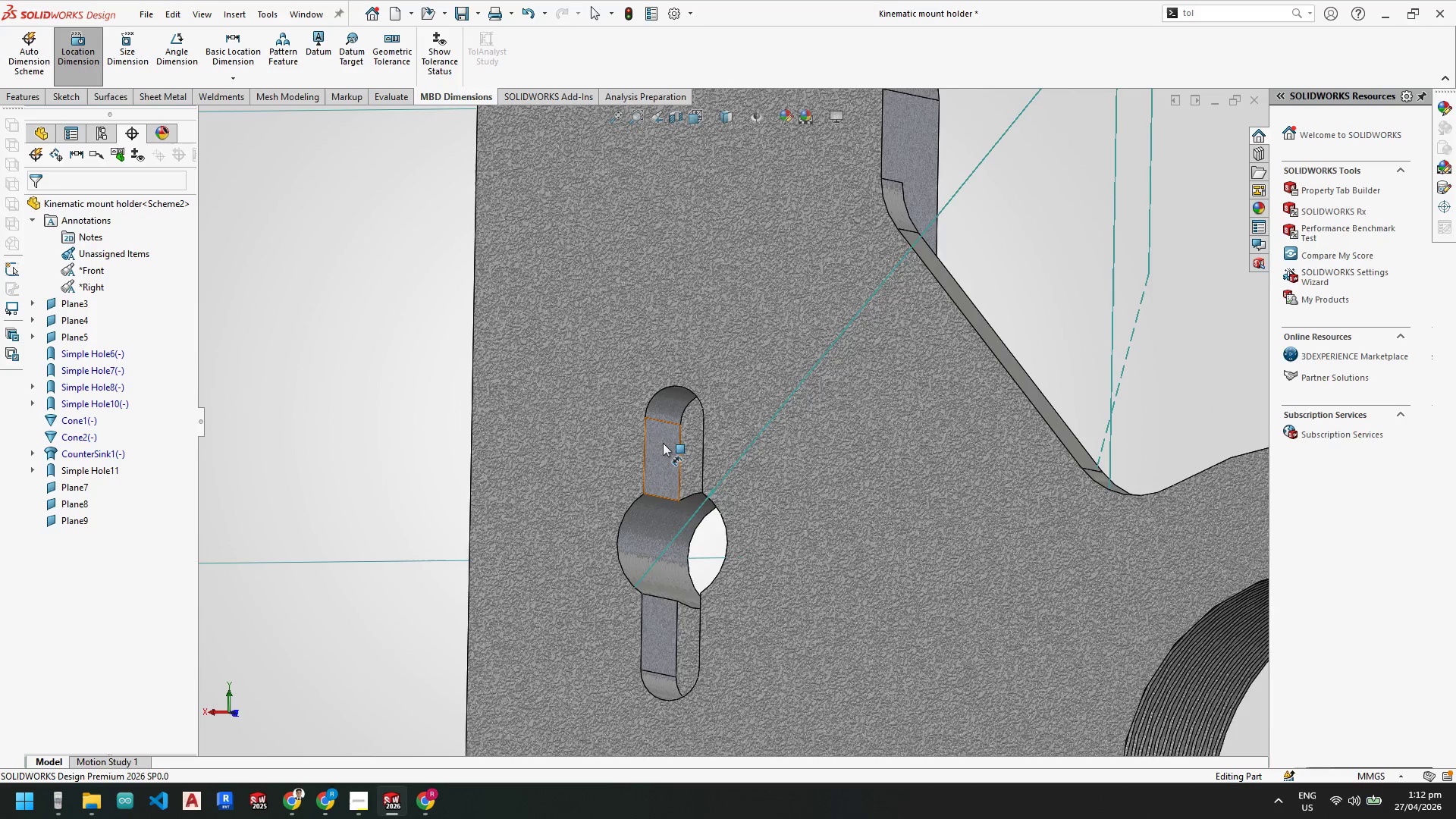 
wait(6.27)
 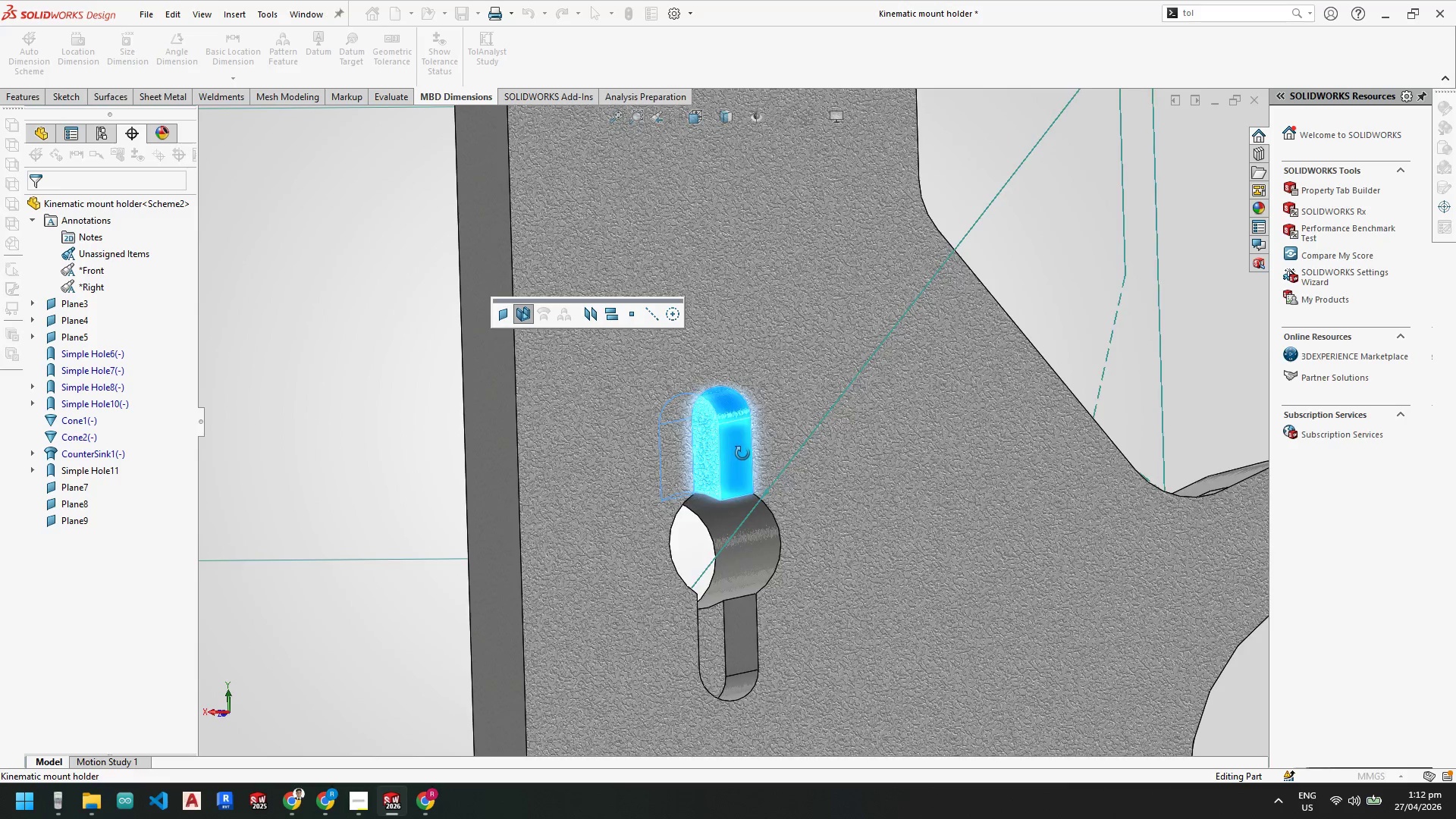 
key(NumpadEnter)
 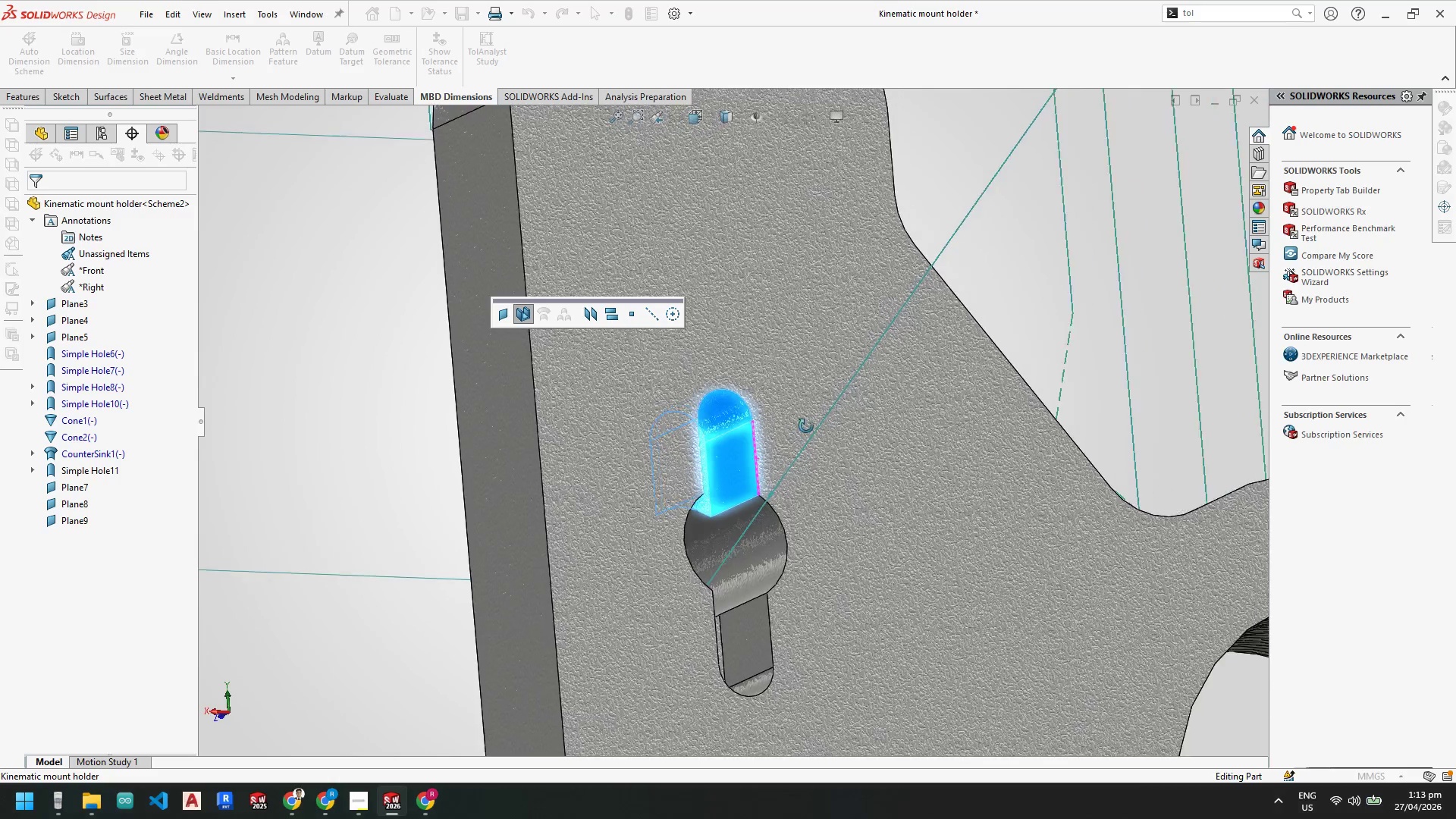 
left_click([743, 479])
 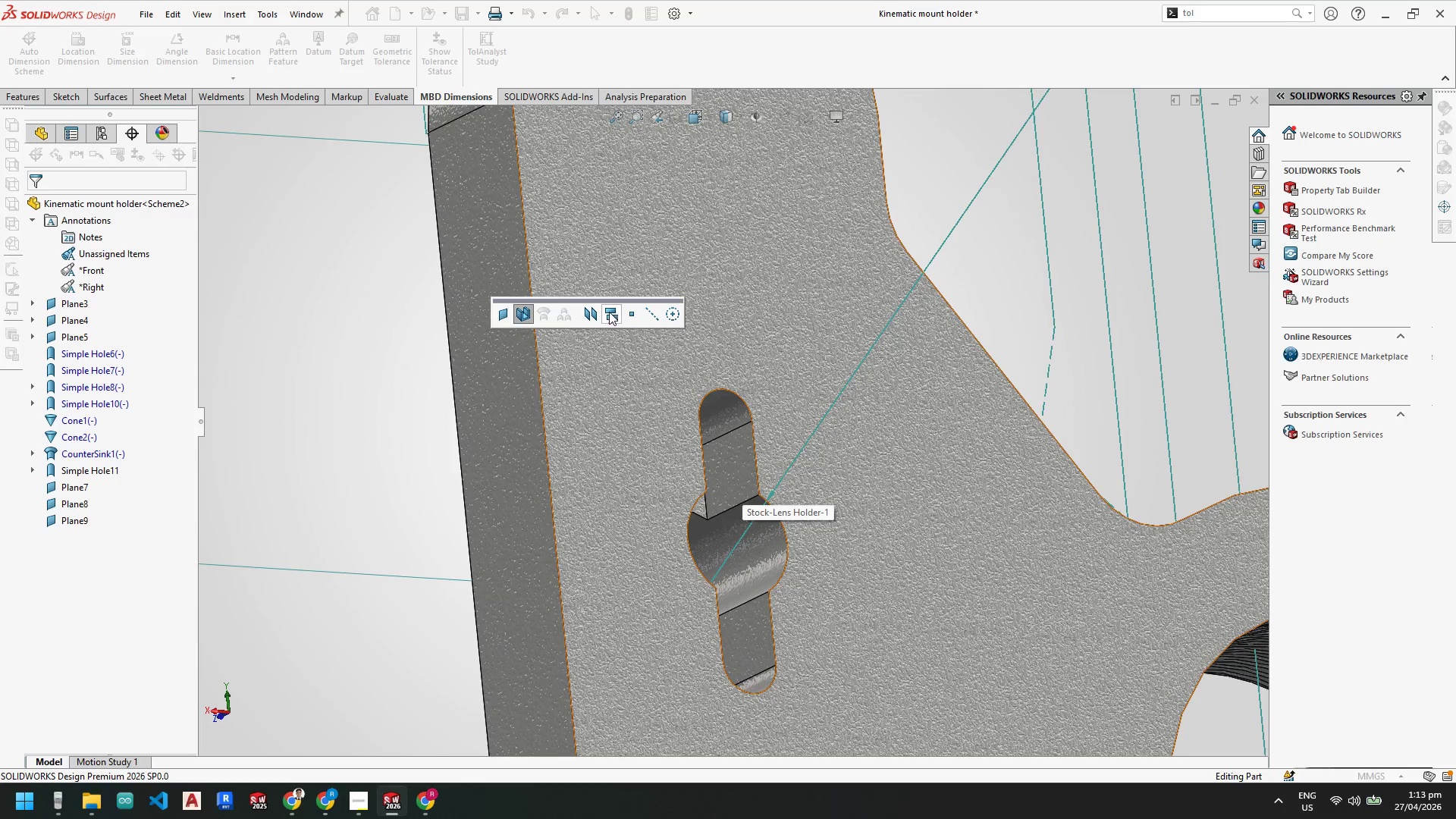 
left_click([601, 315])
 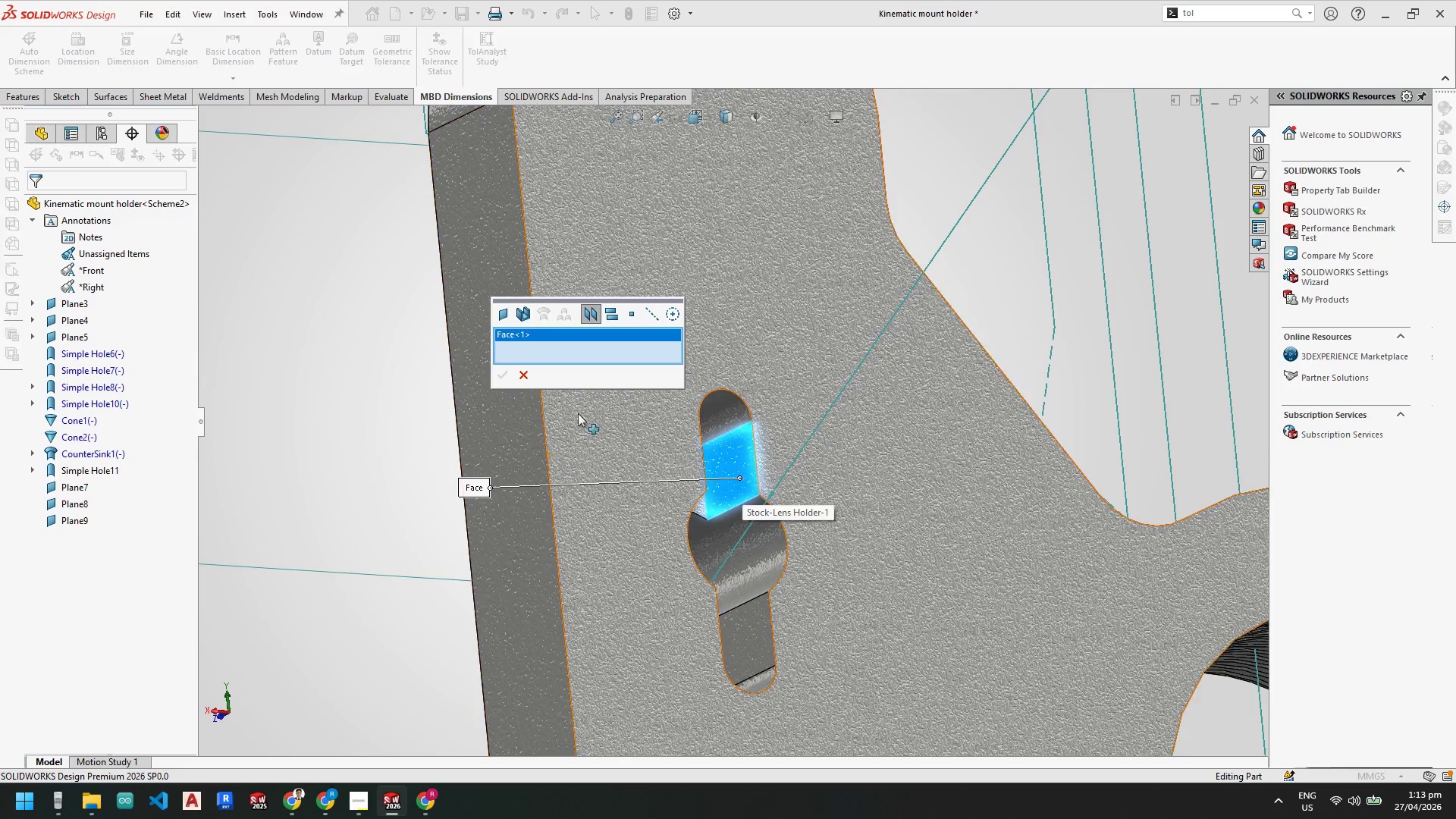 
scroll: coordinate [758, 489], scroll_direction: up, amount: 1.0
 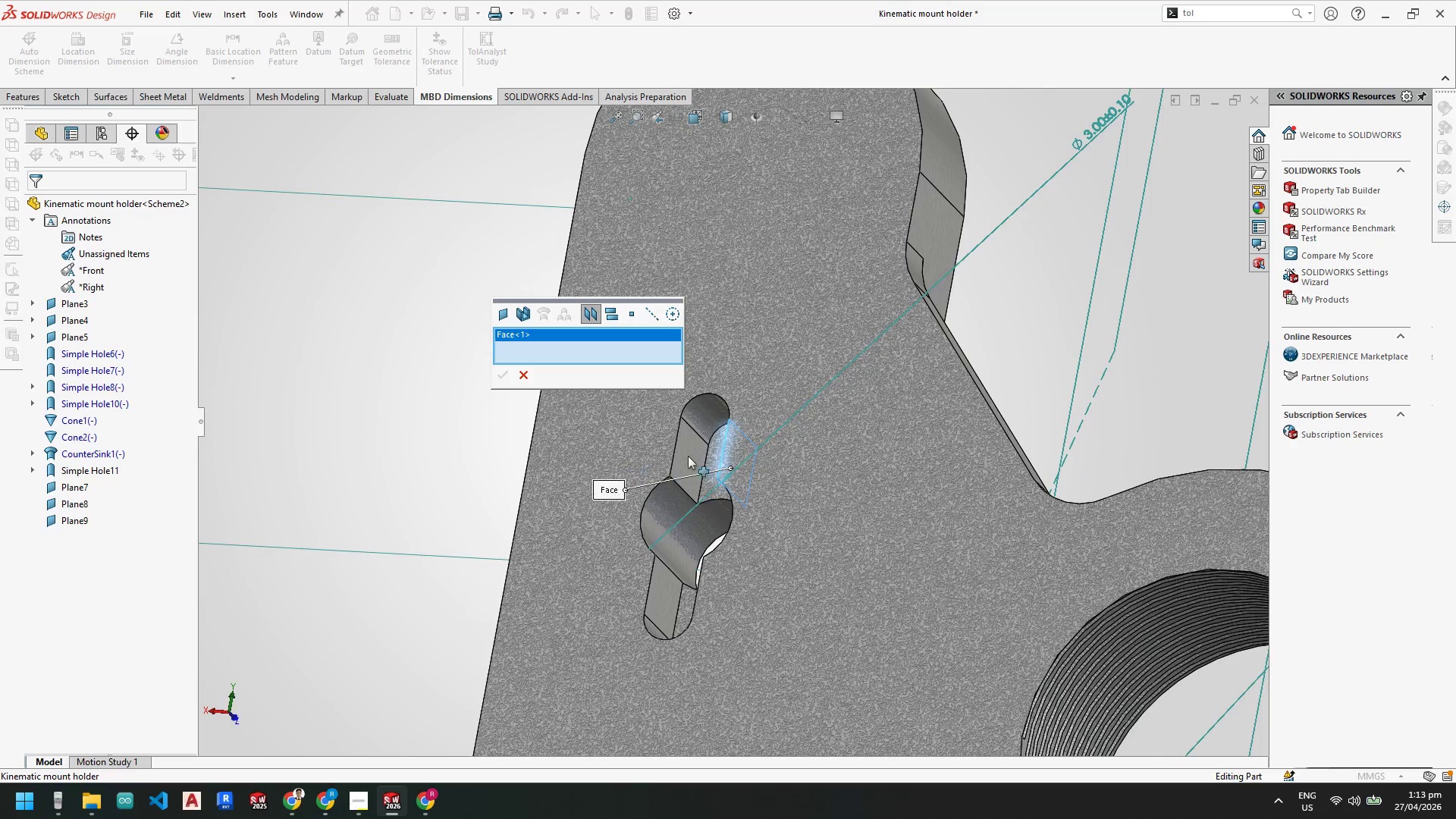 
left_click([690, 454])
 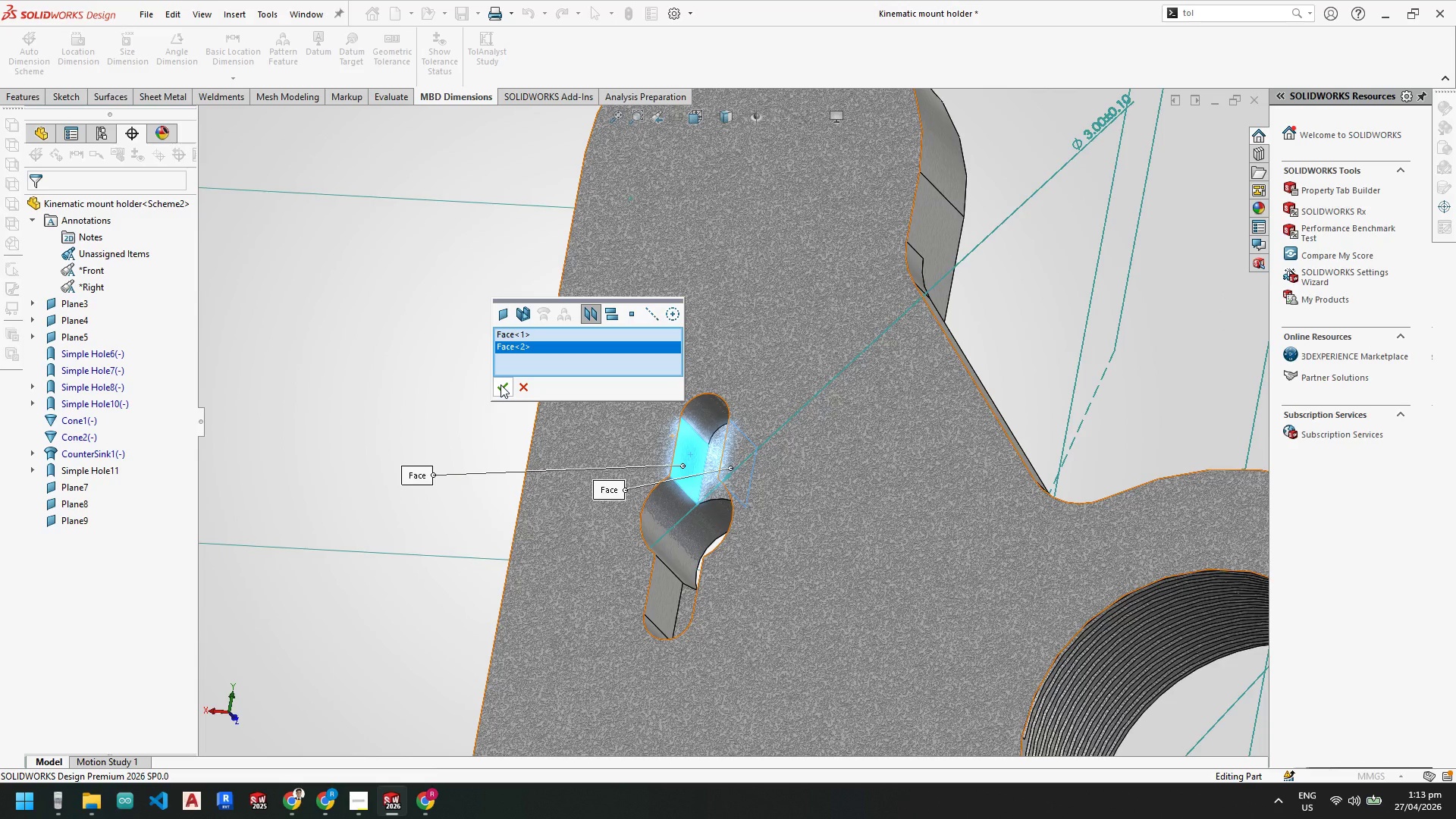 
left_click([500, 384])
 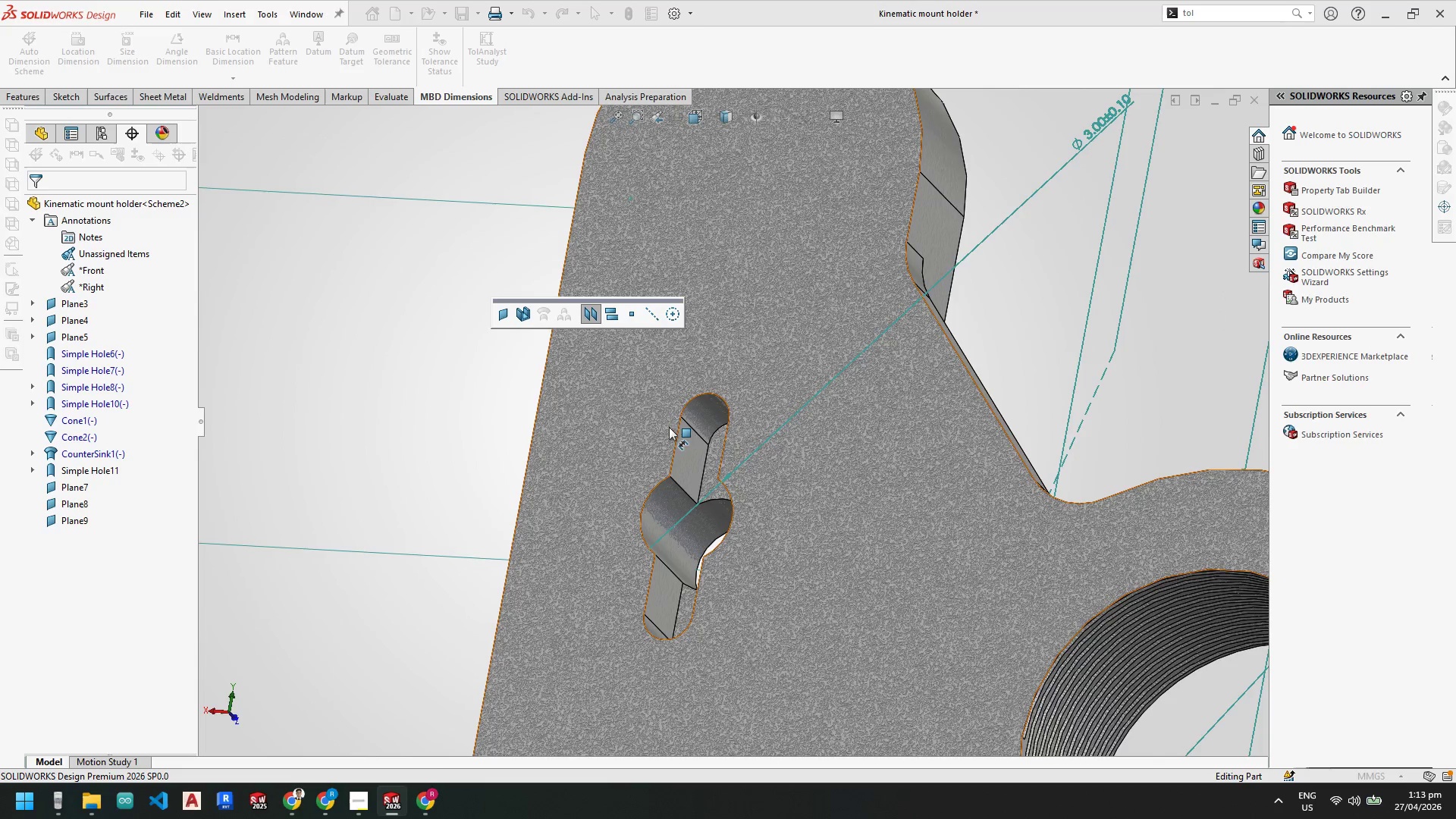 
left_click([686, 449])
 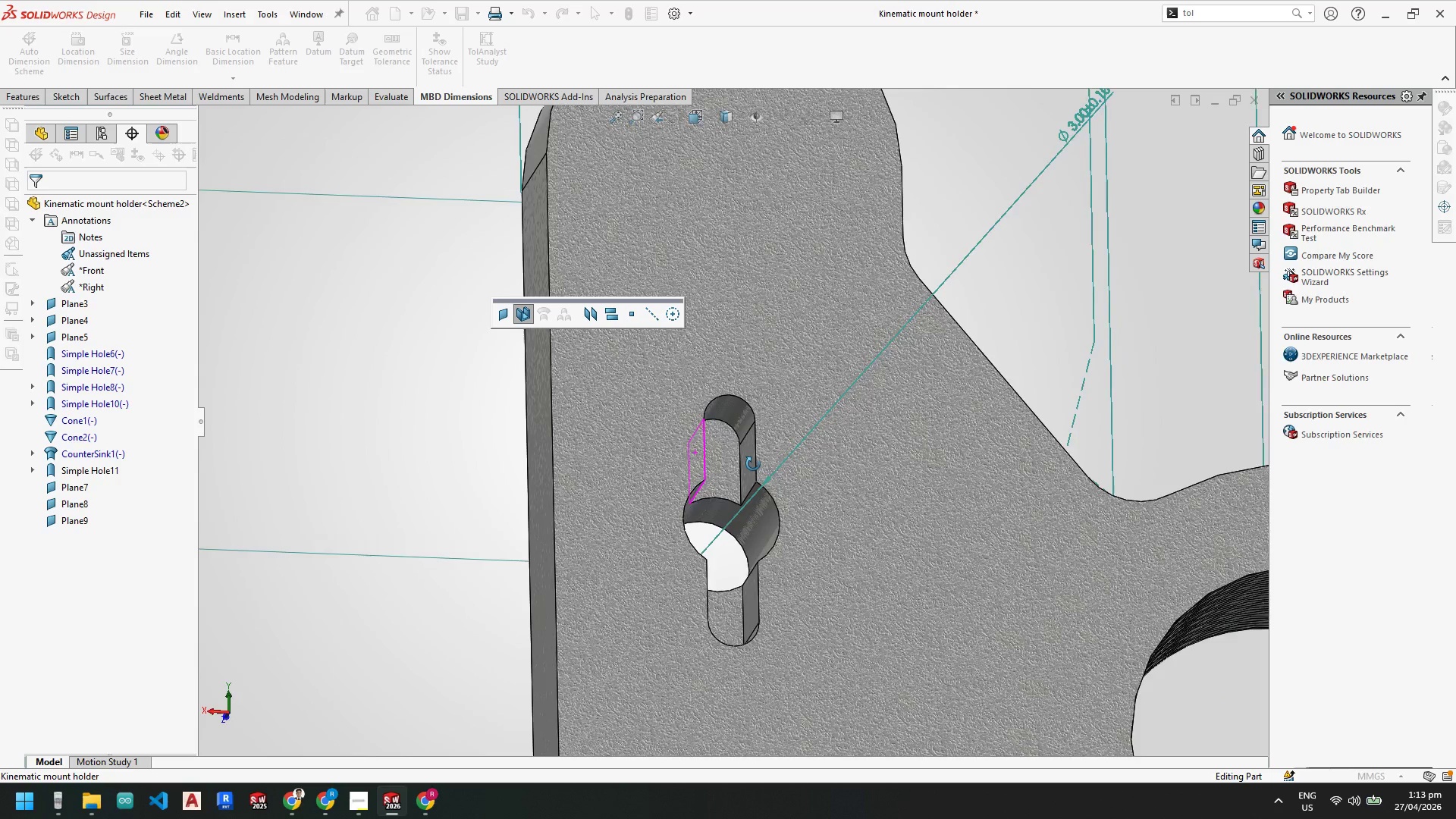 
left_click([748, 456])
 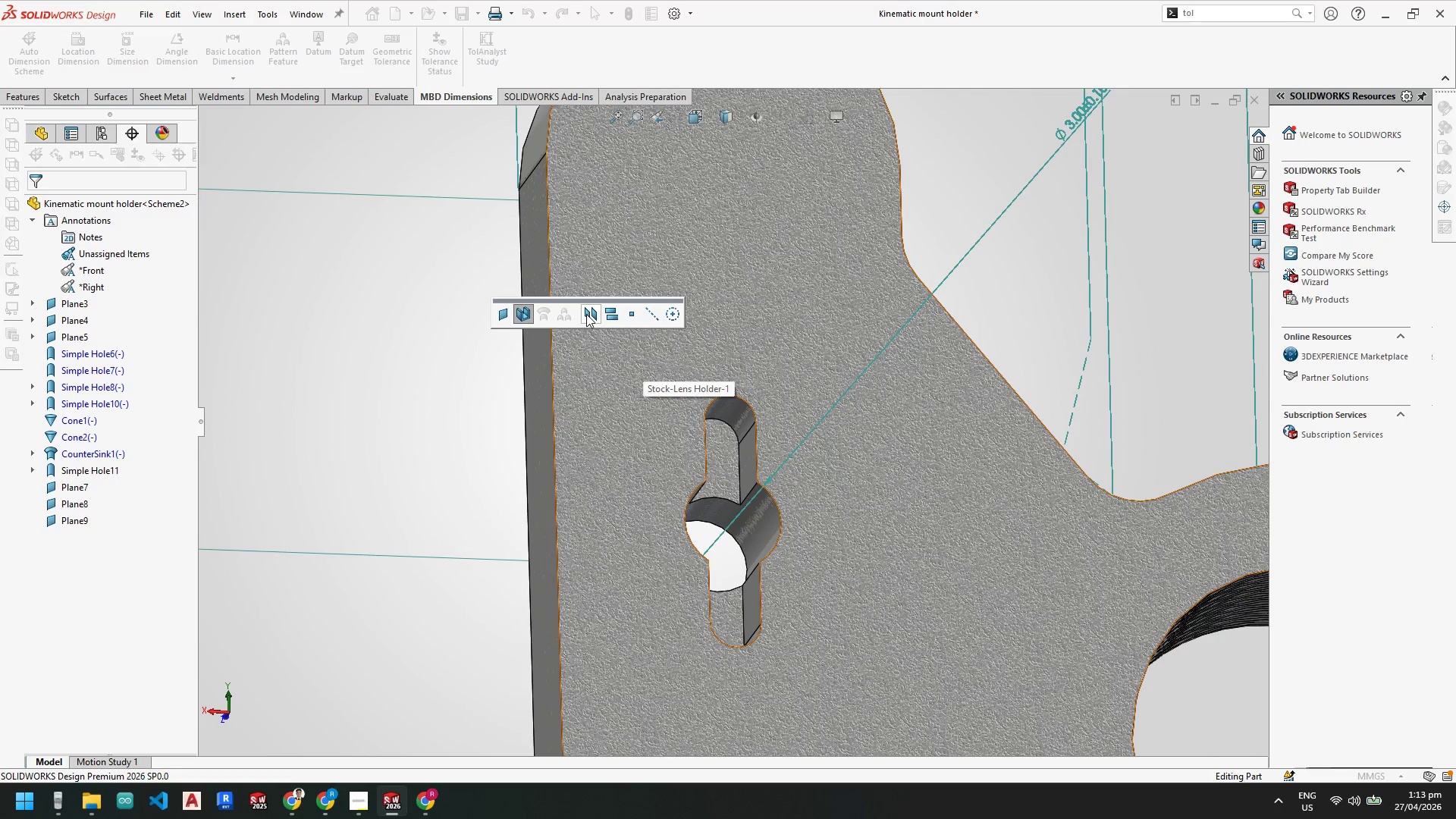 
left_click([585, 317])
 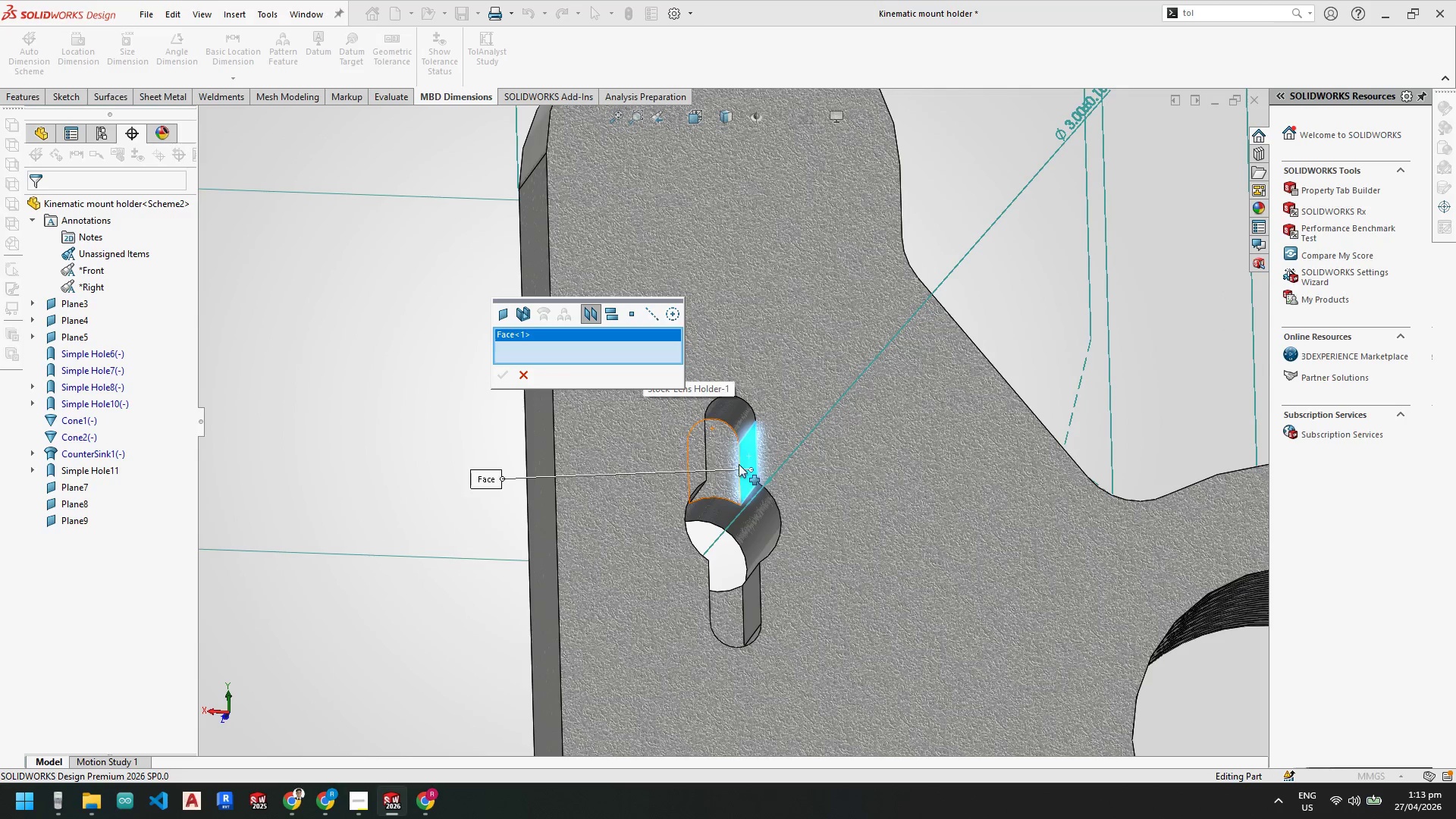 
scroll: coordinate [733, 450], scroll_direction: down, amount: 2.0
 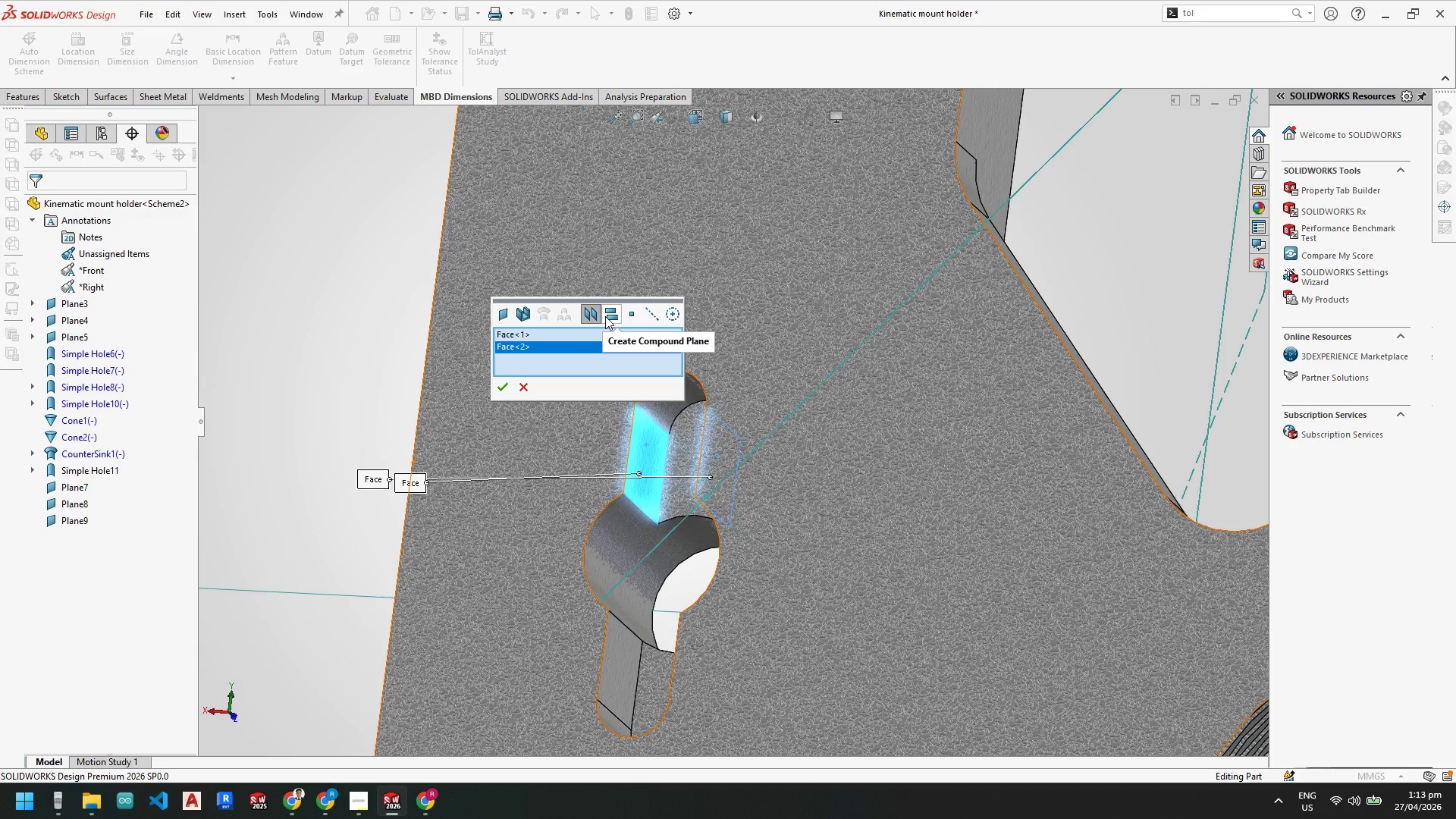 
wait(5.11)
 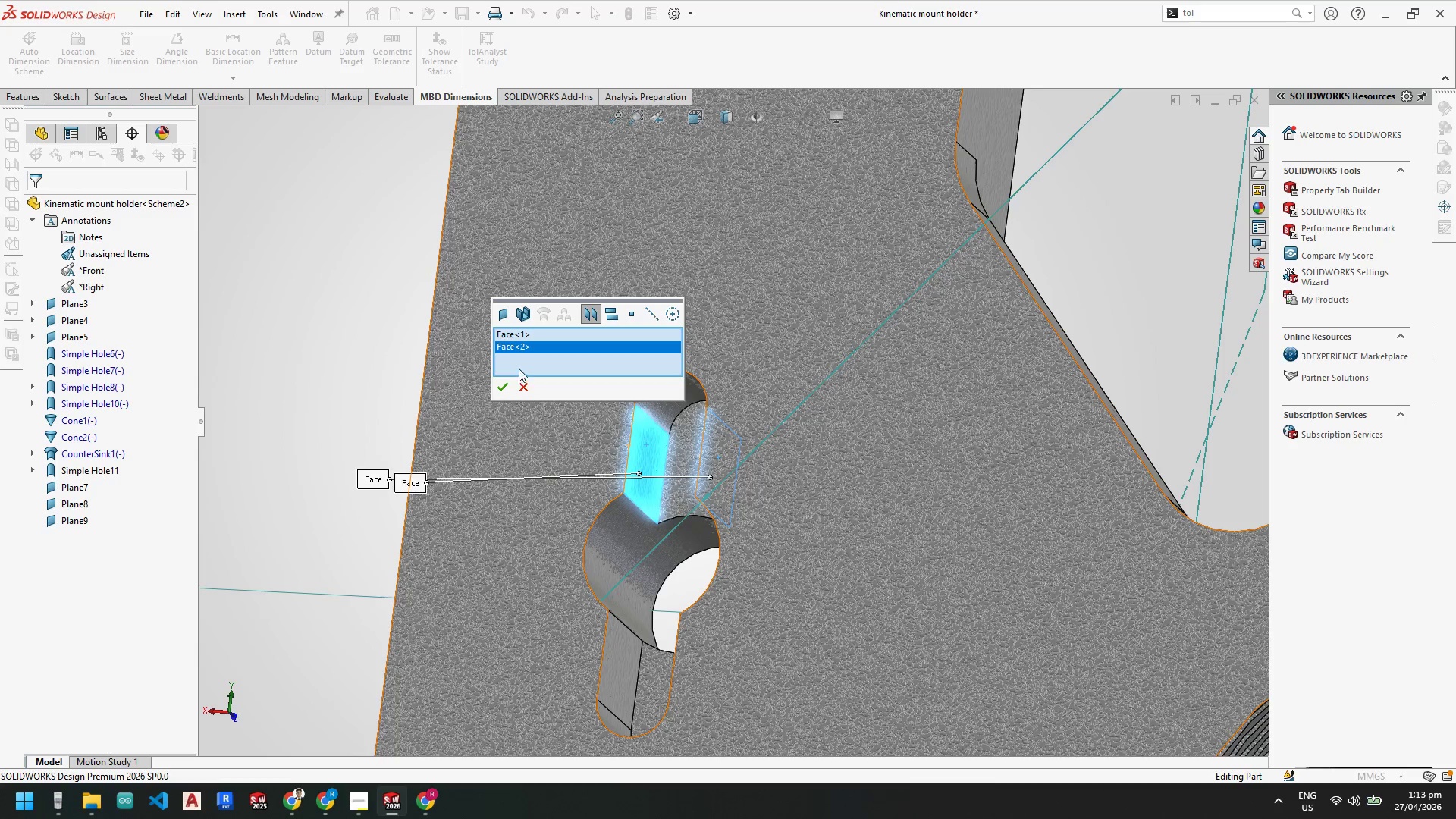 
mouse_move([658, 315])
 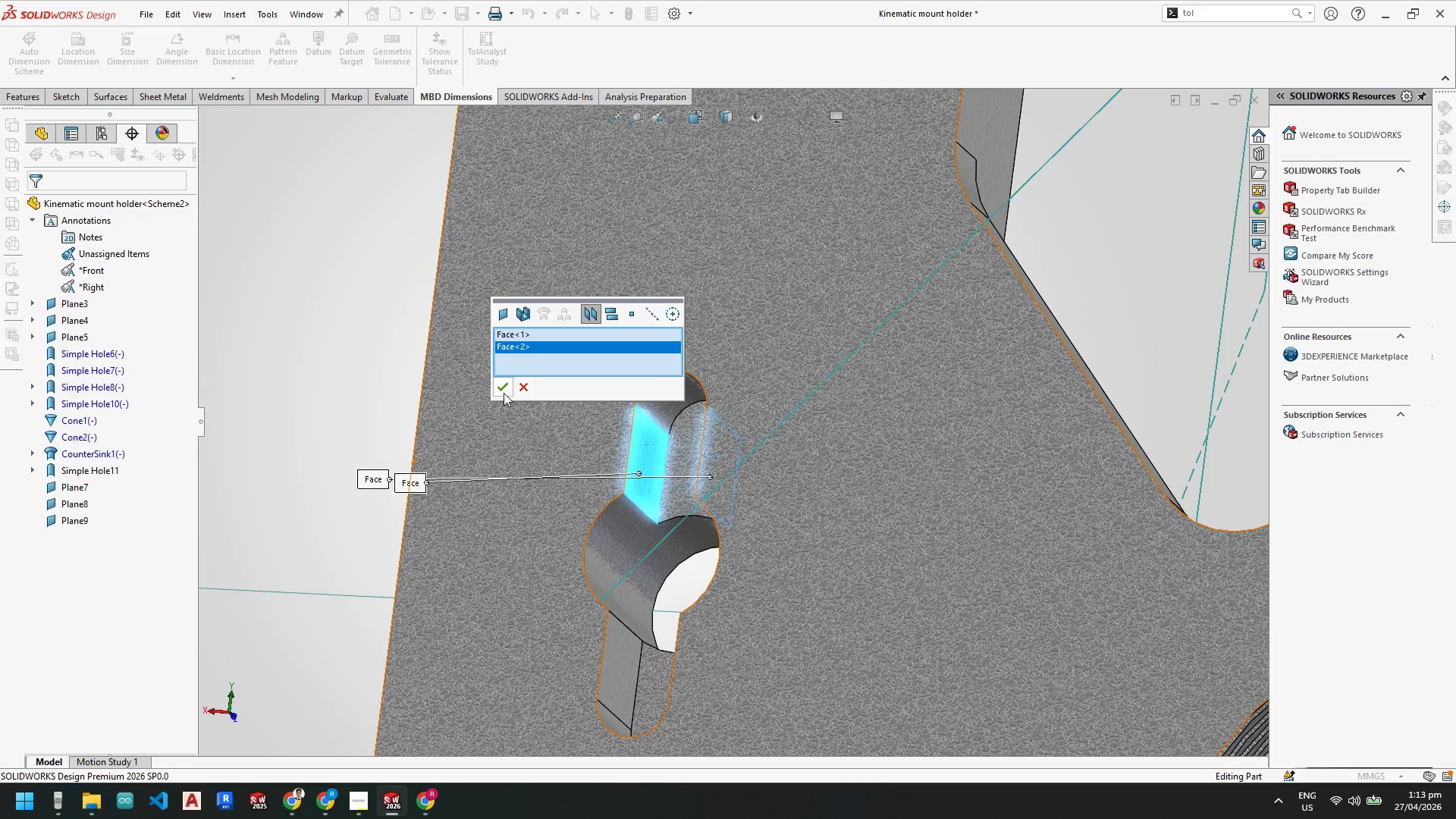 
left_click([504, 392])
 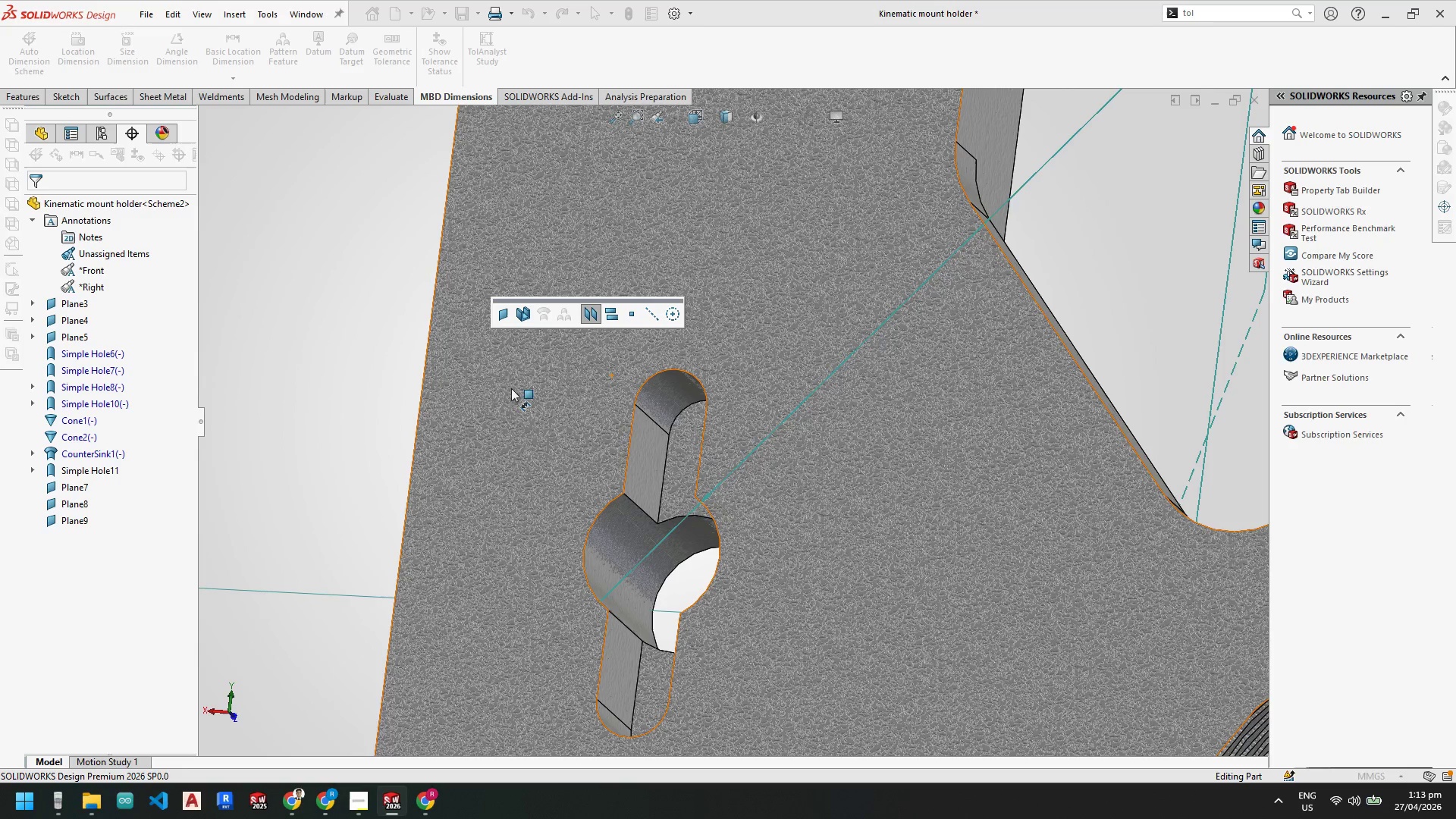 
mouse_move([549, 332])
 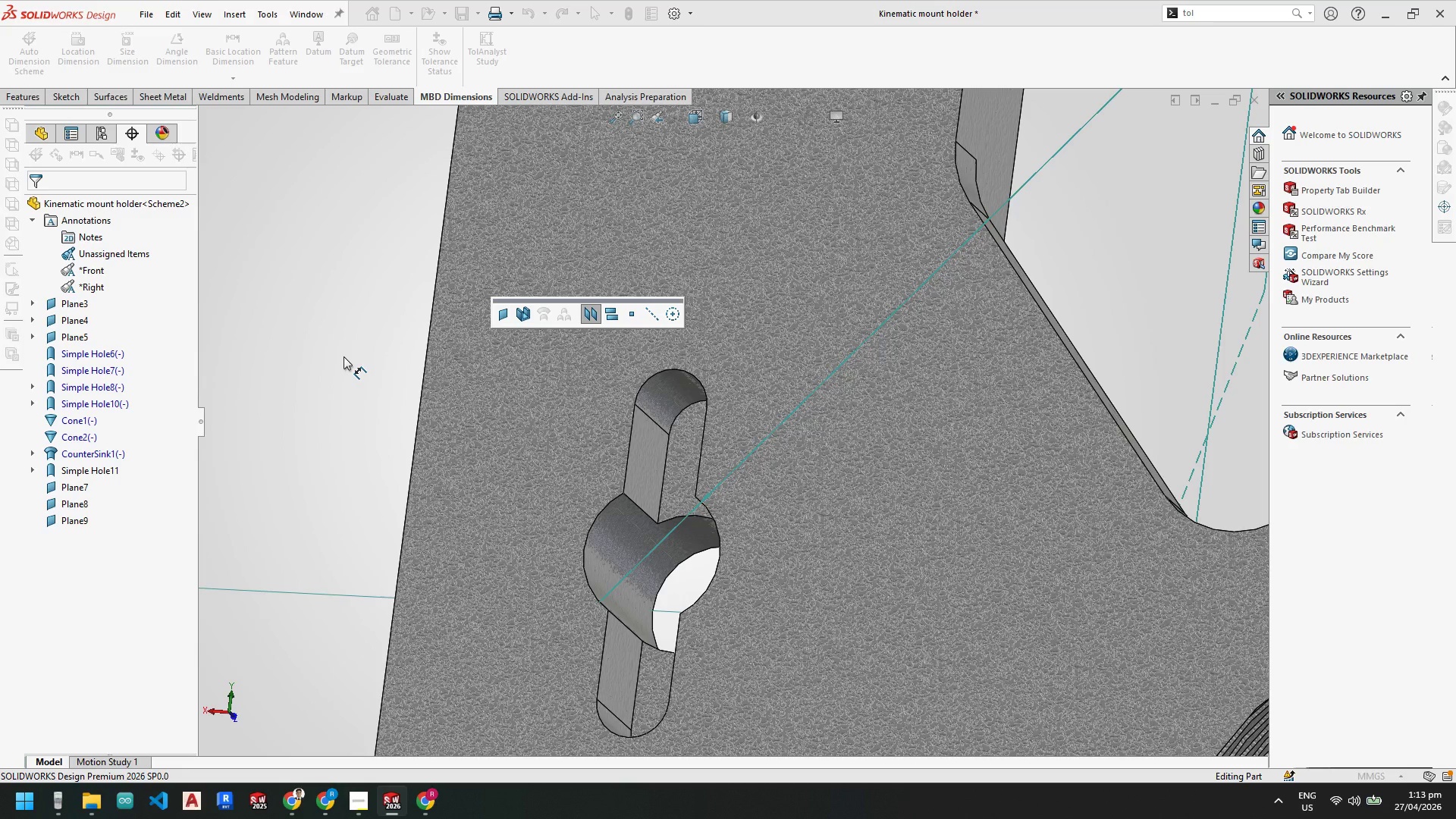 
wait(11.34)
 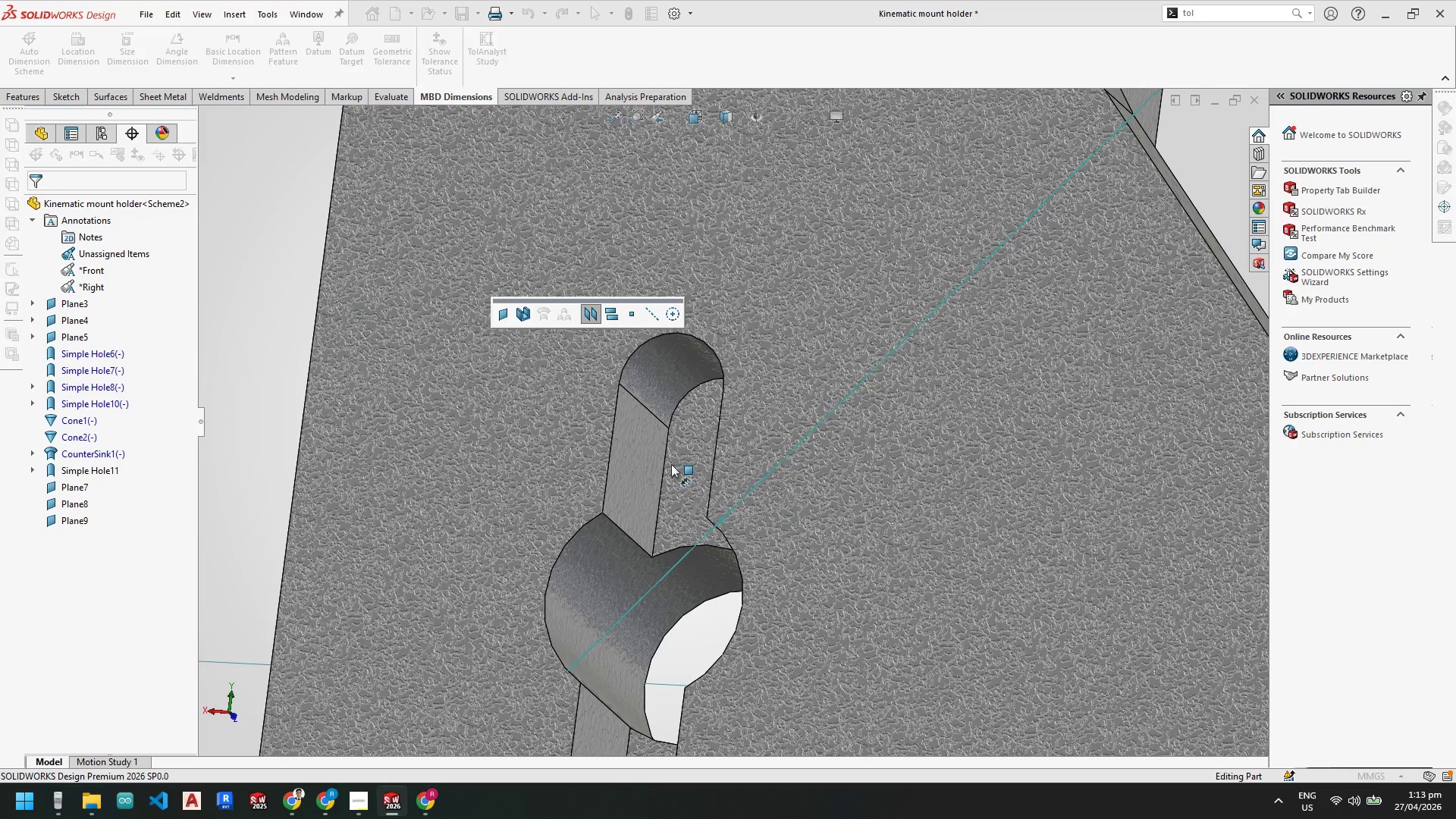 
key(Escape)
 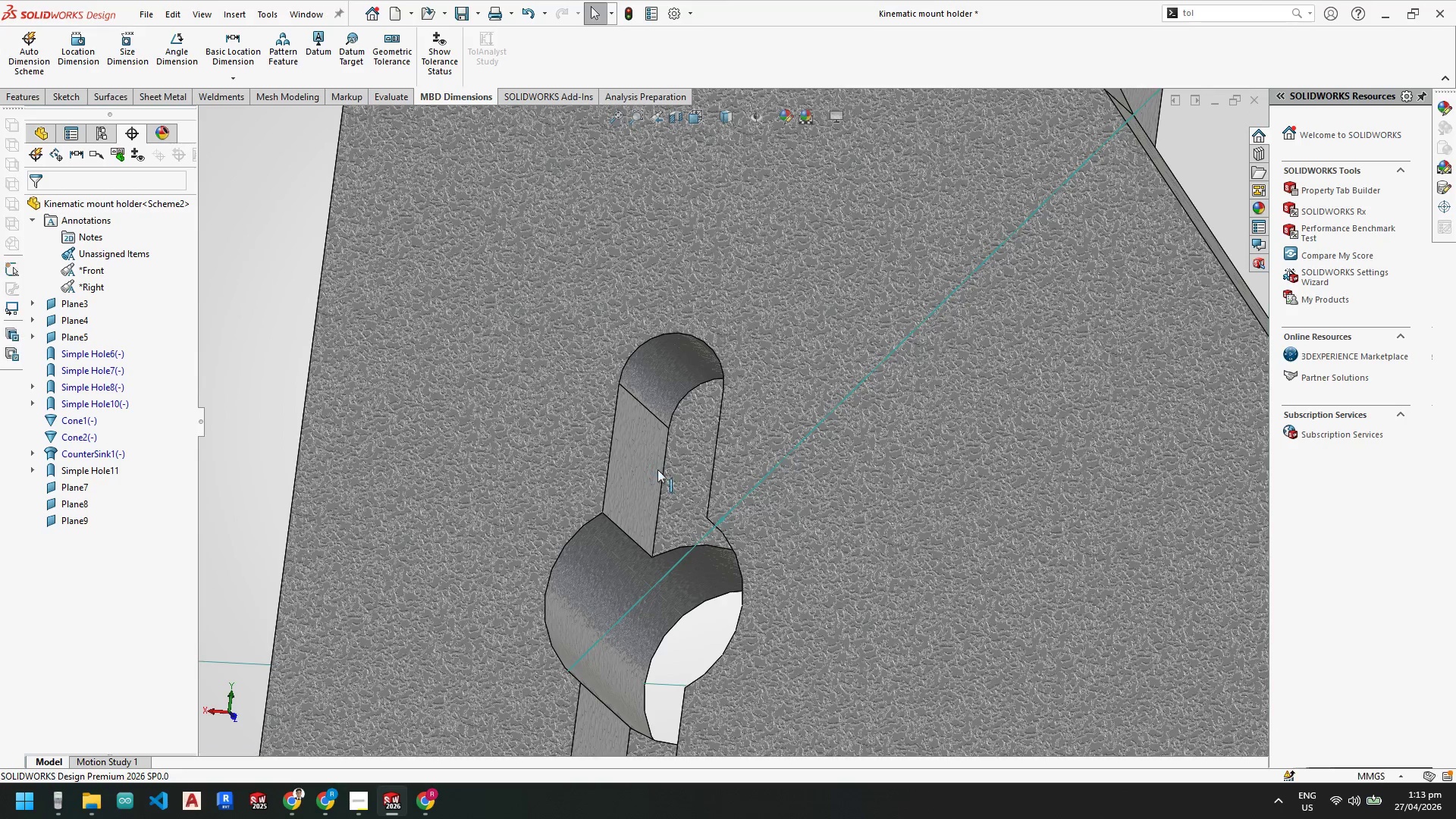 
scroll: coordinate [680, 446], scroll_direction: down, amount: 2.0
 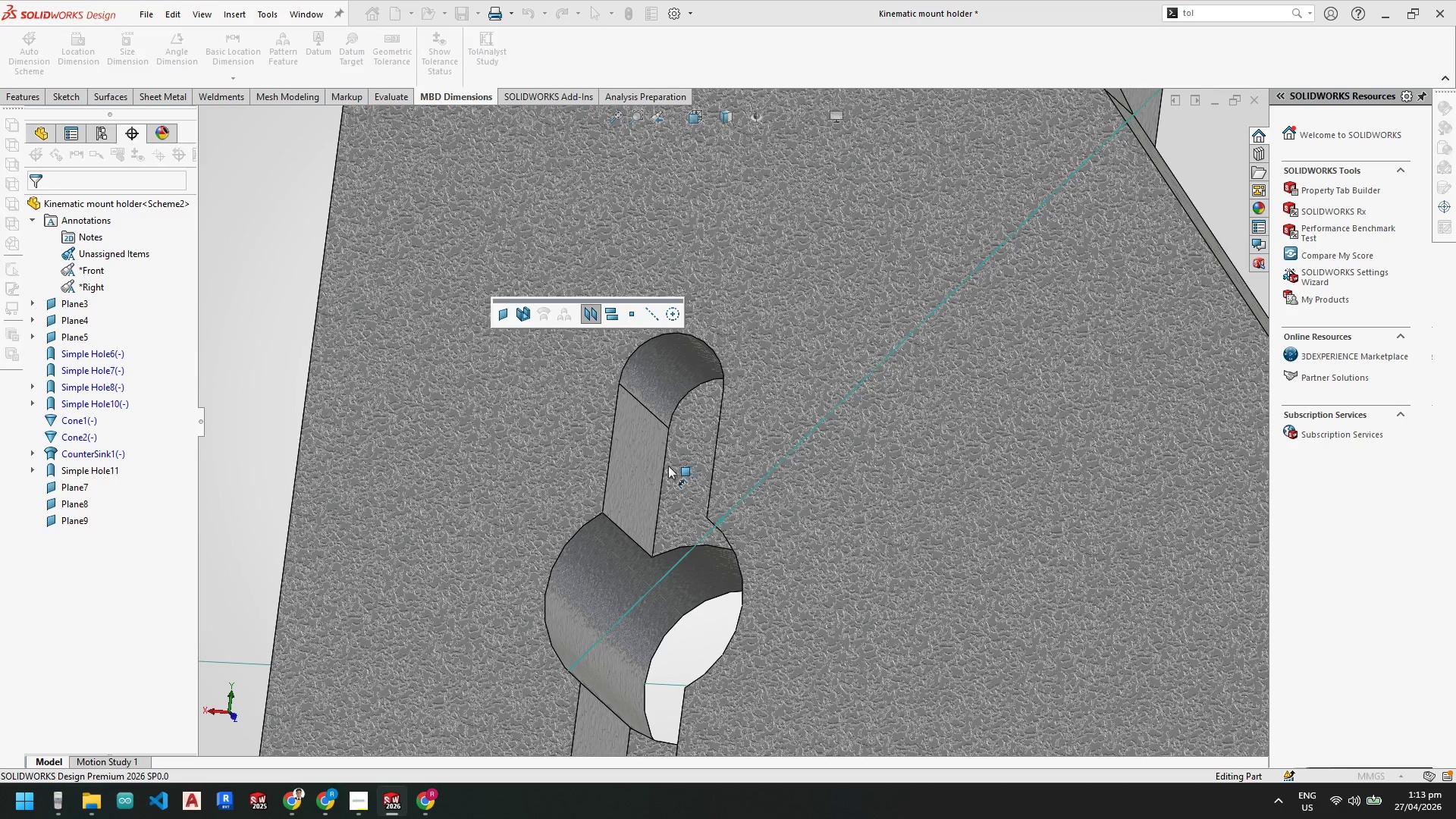 
key(Escape)
 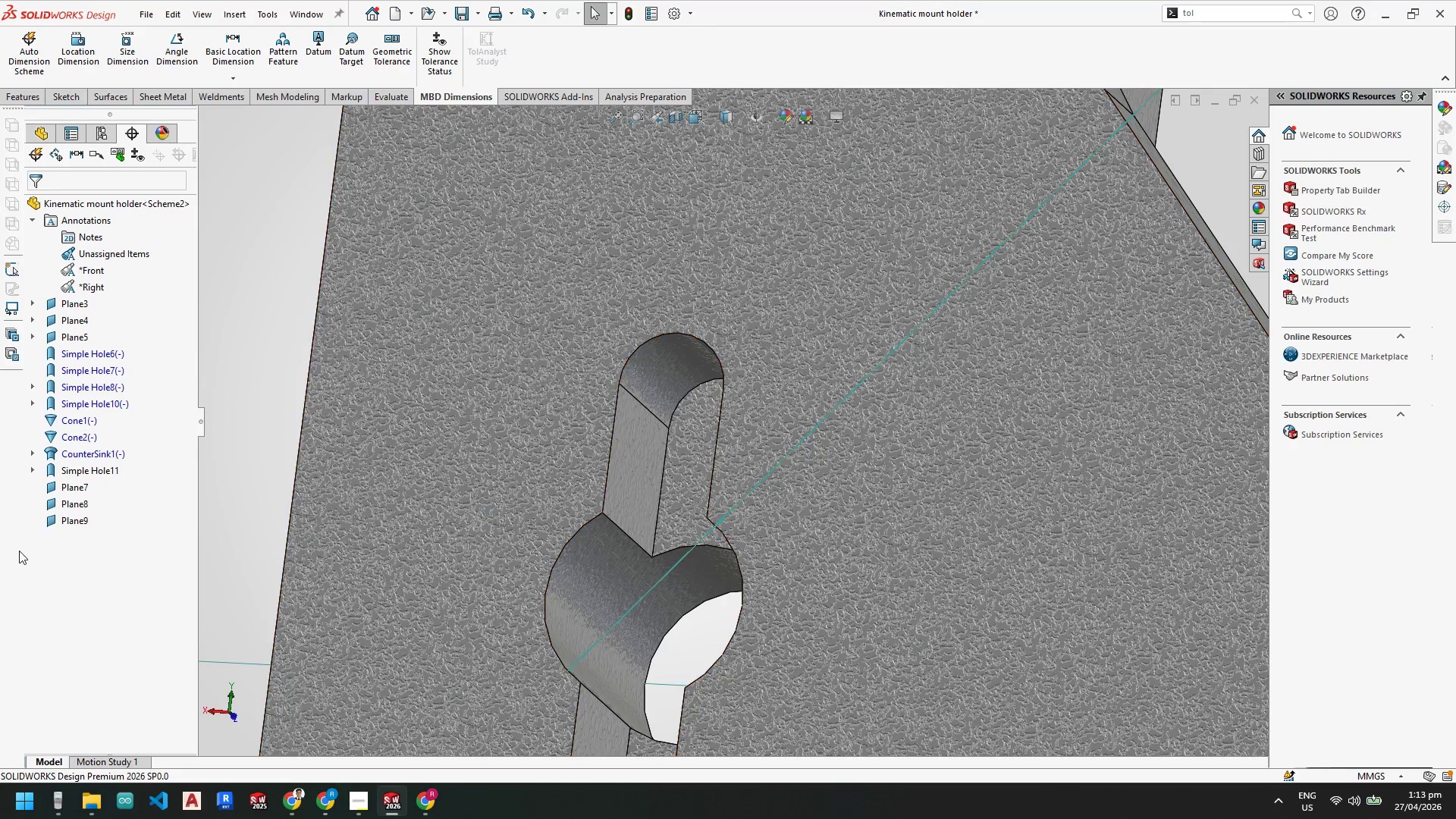 
key(Escape)
 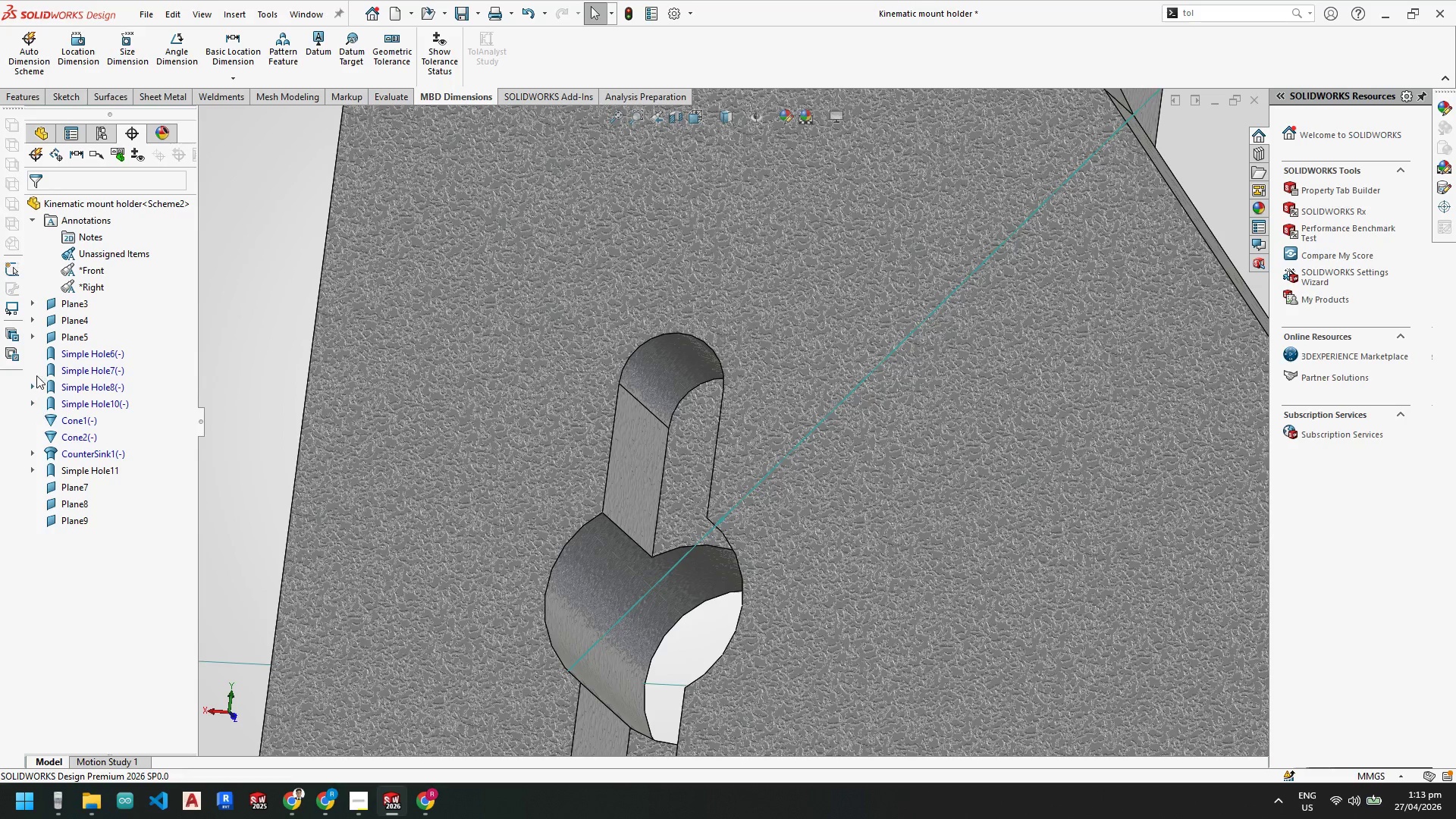 
scroll: coordinate [701, 469], scroll_direction: up, amount: 13.0
 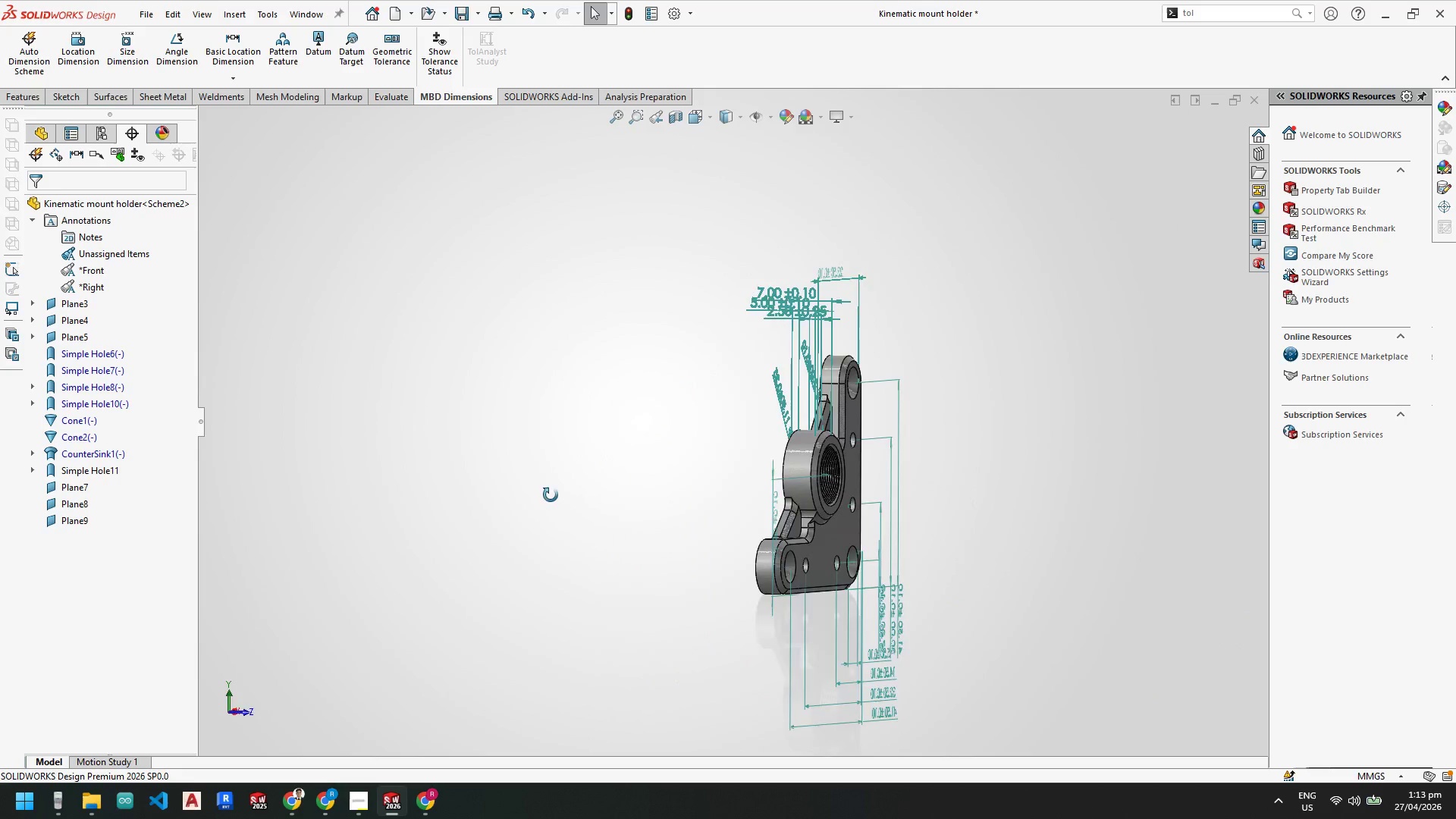 
key(Space)
 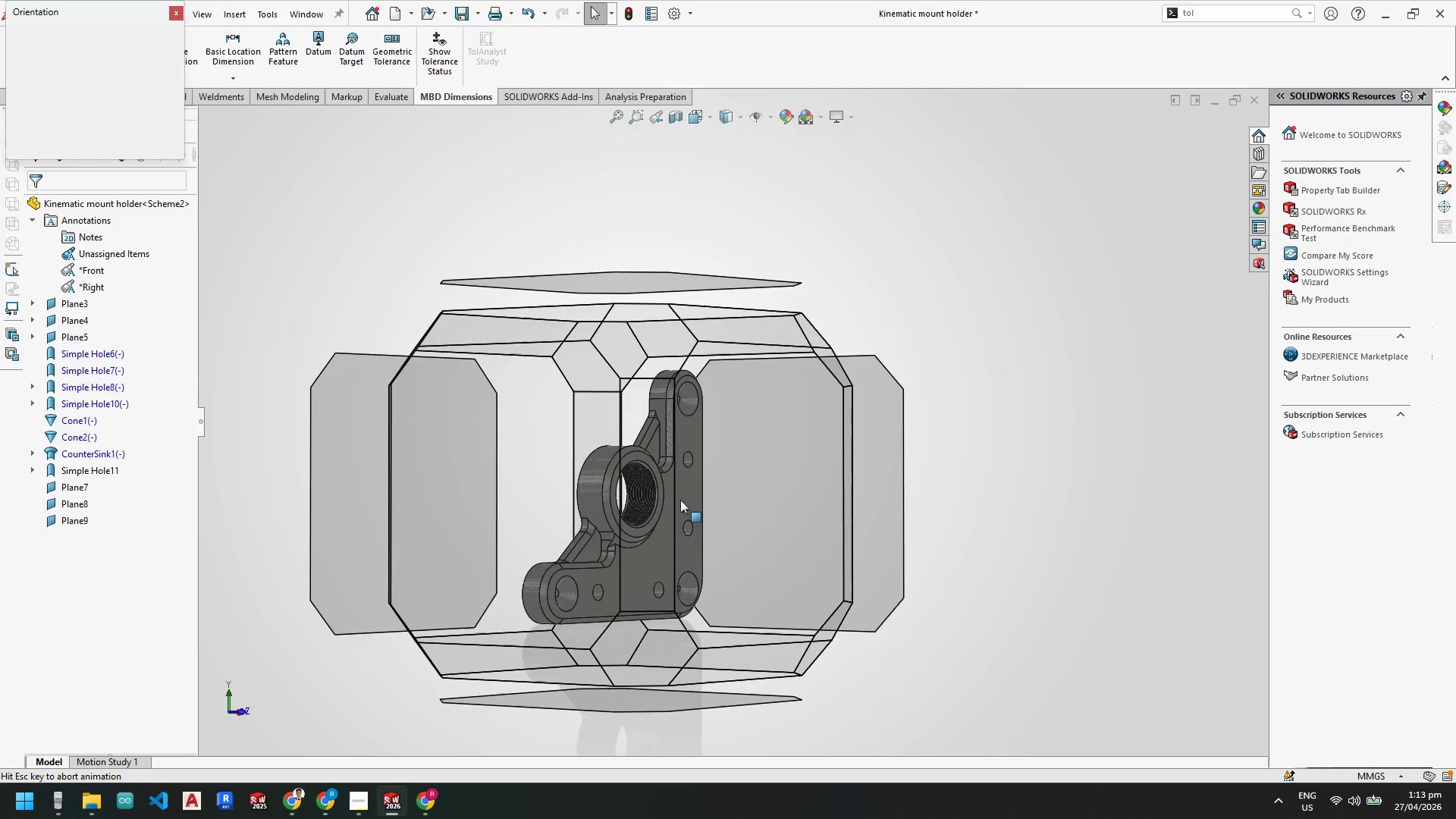 
scroll: coordinate [519, 487], scroll_direction: down, amount: 1.0
 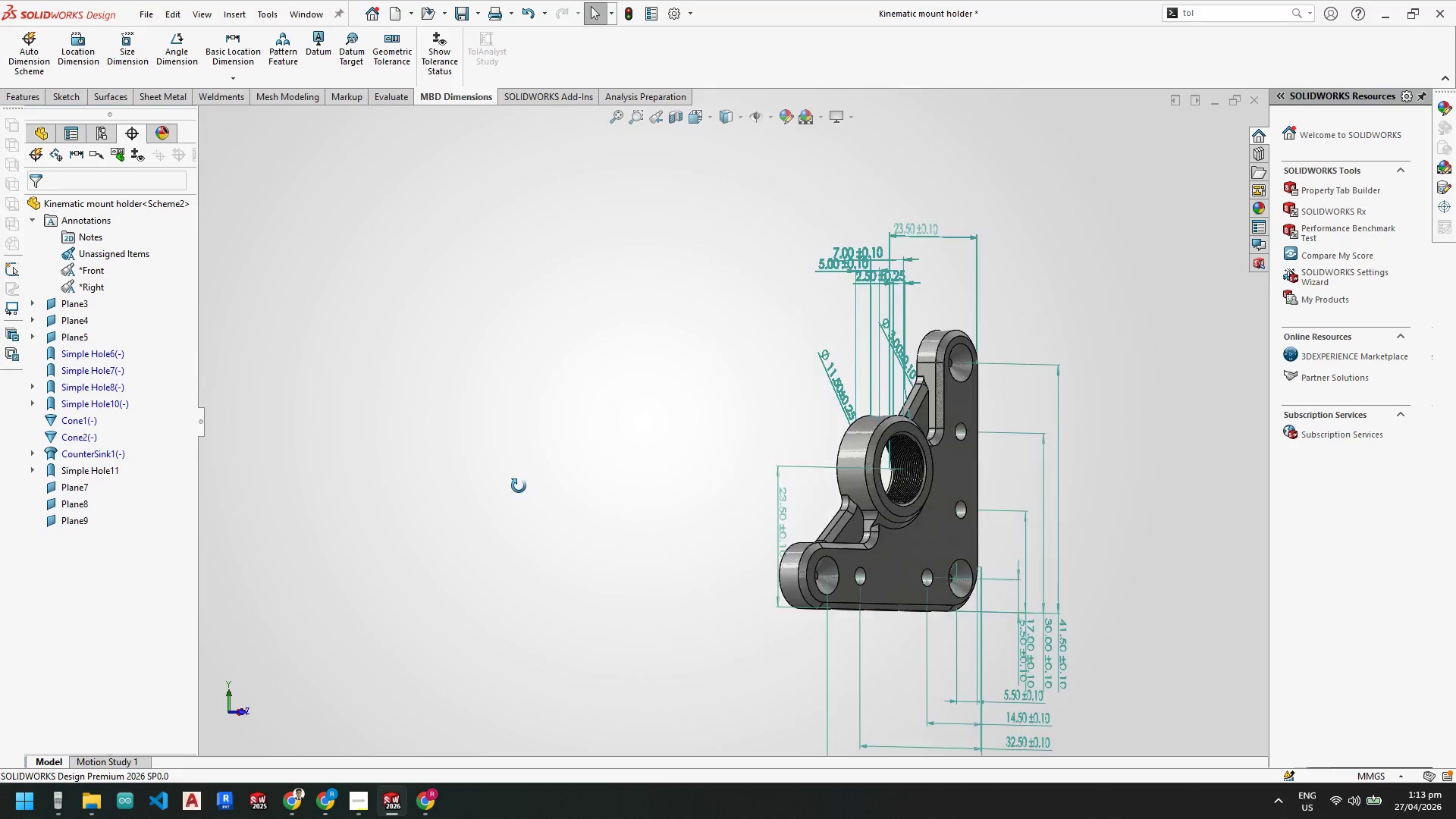 
left_click([654, 498])
 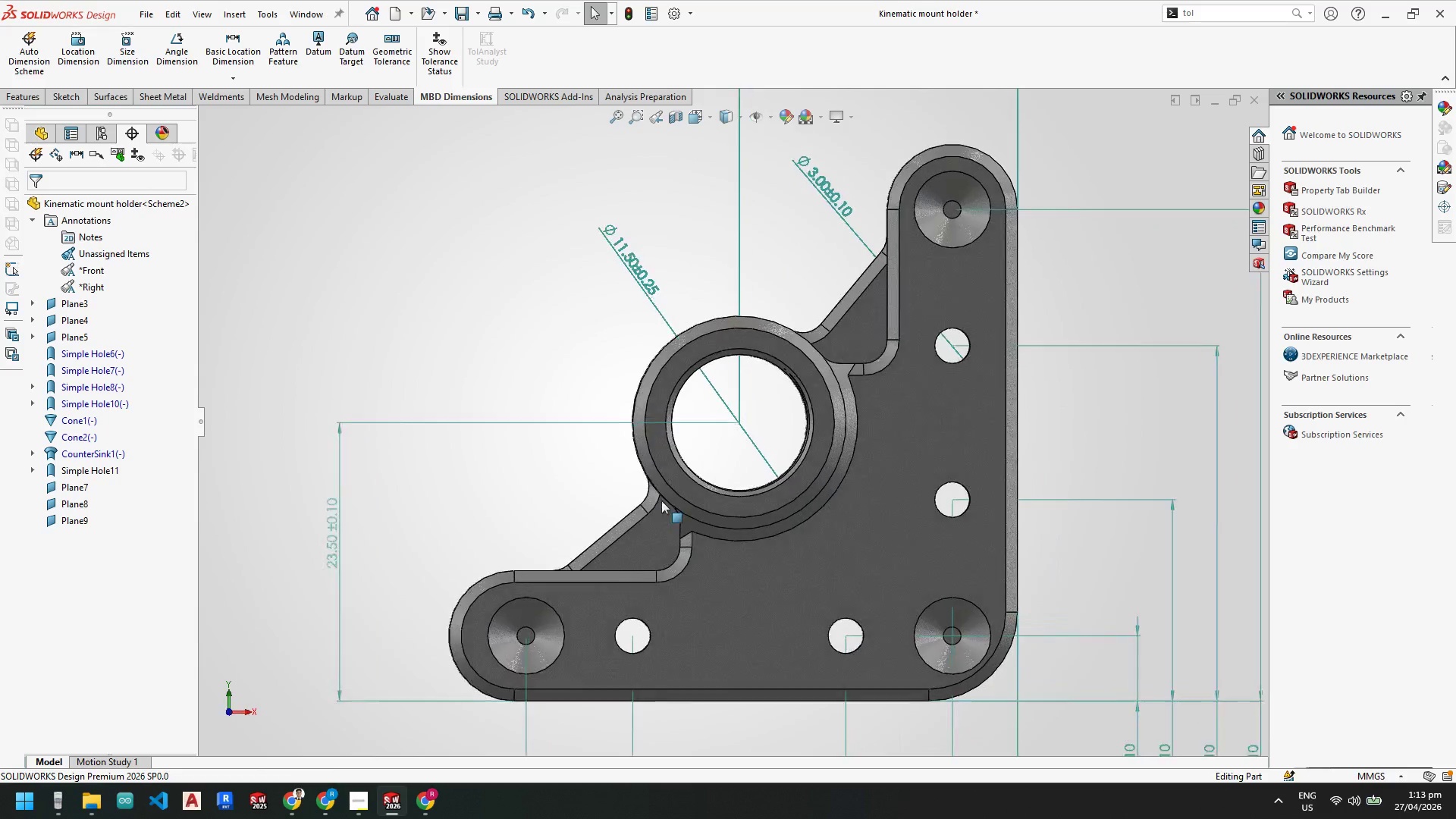 
scroll: coordinate [874, 516], scroll_direction: up, amount: 6.0
 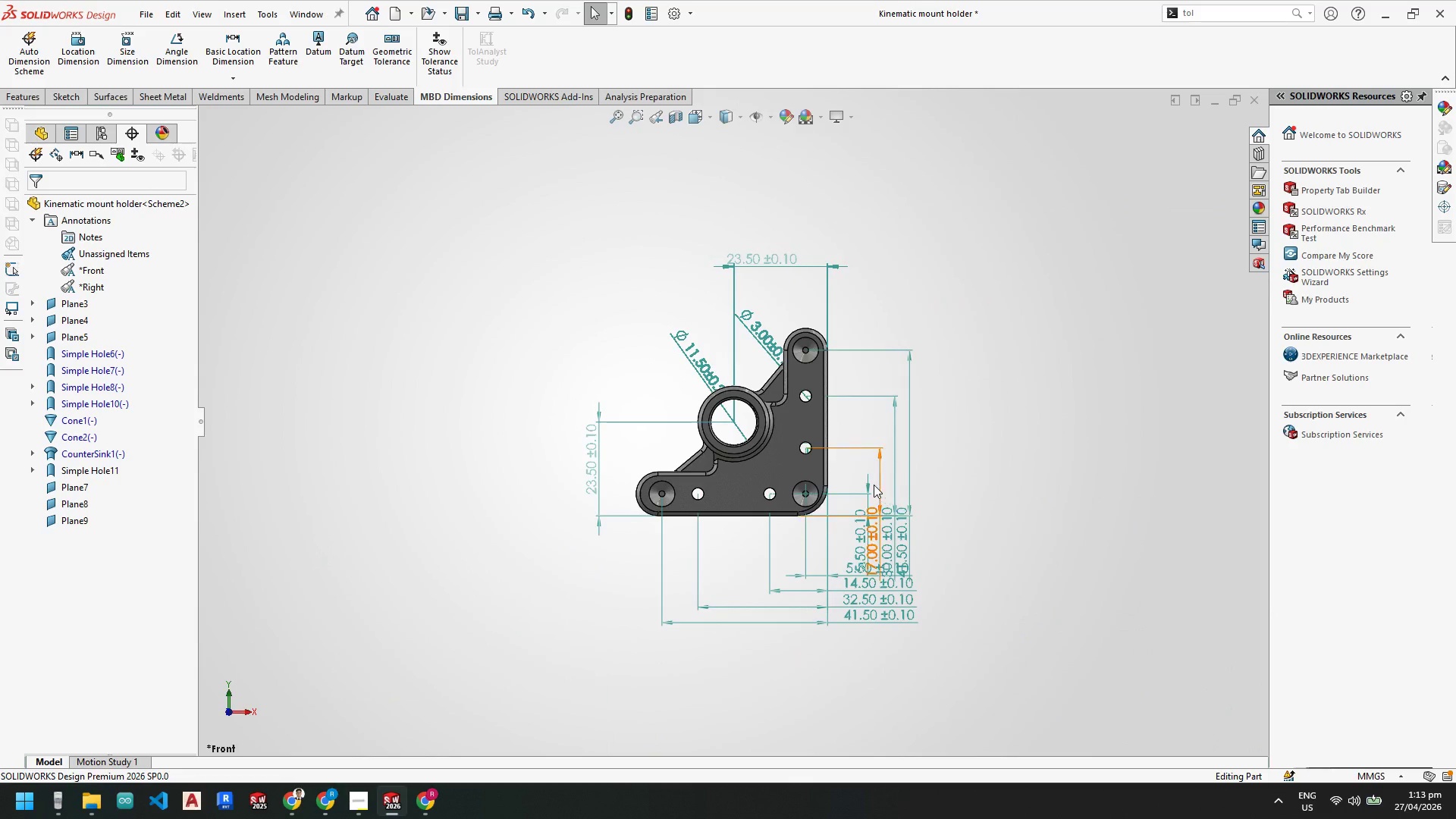 
scroll: coordinate [840, 410], scroll_direction: down, amount: 3.0
 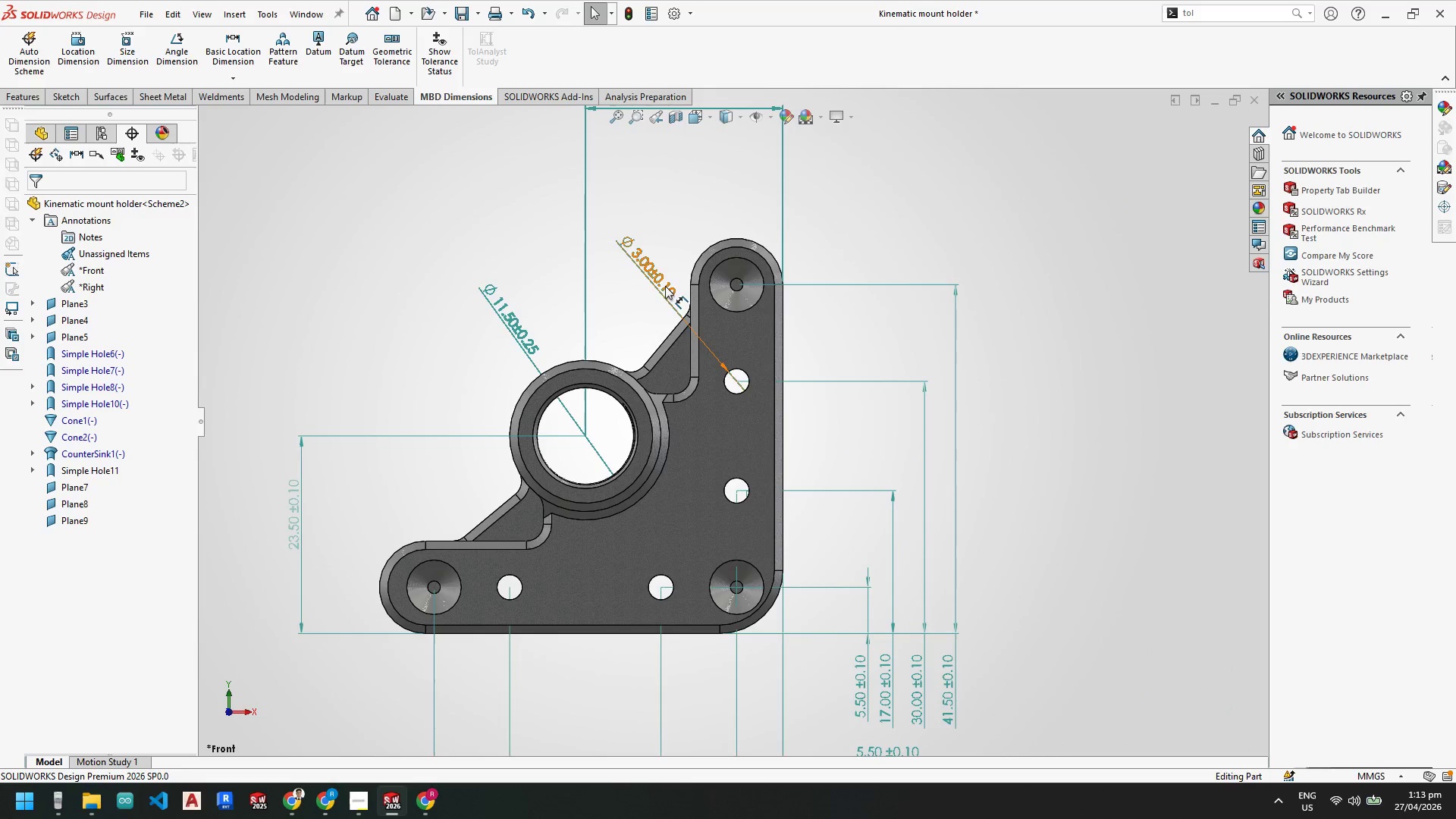 
left_click_drag(start_coordinate=[664, 284], to_coordinate=[875, 240])
 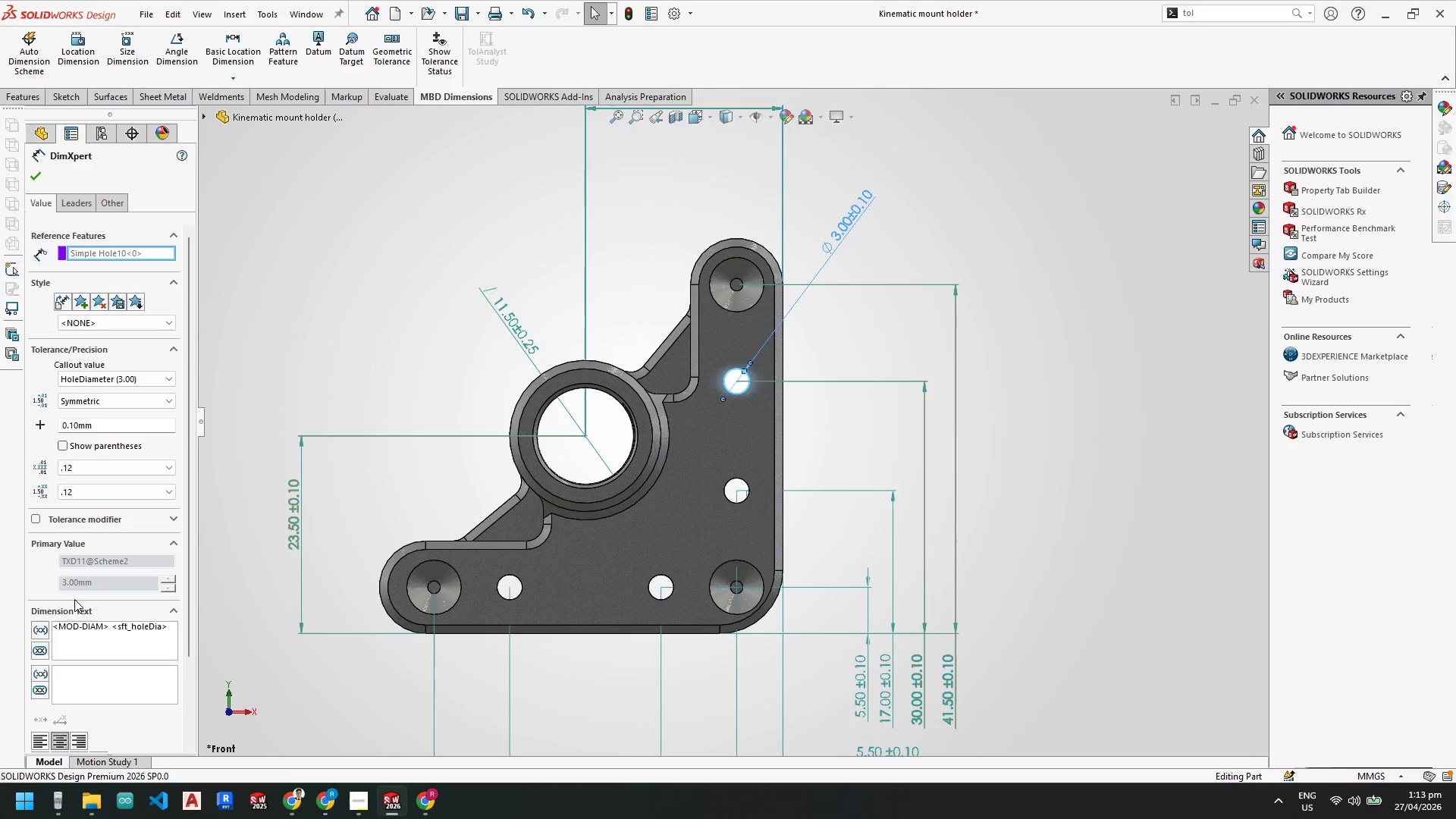 
key(Escape)
 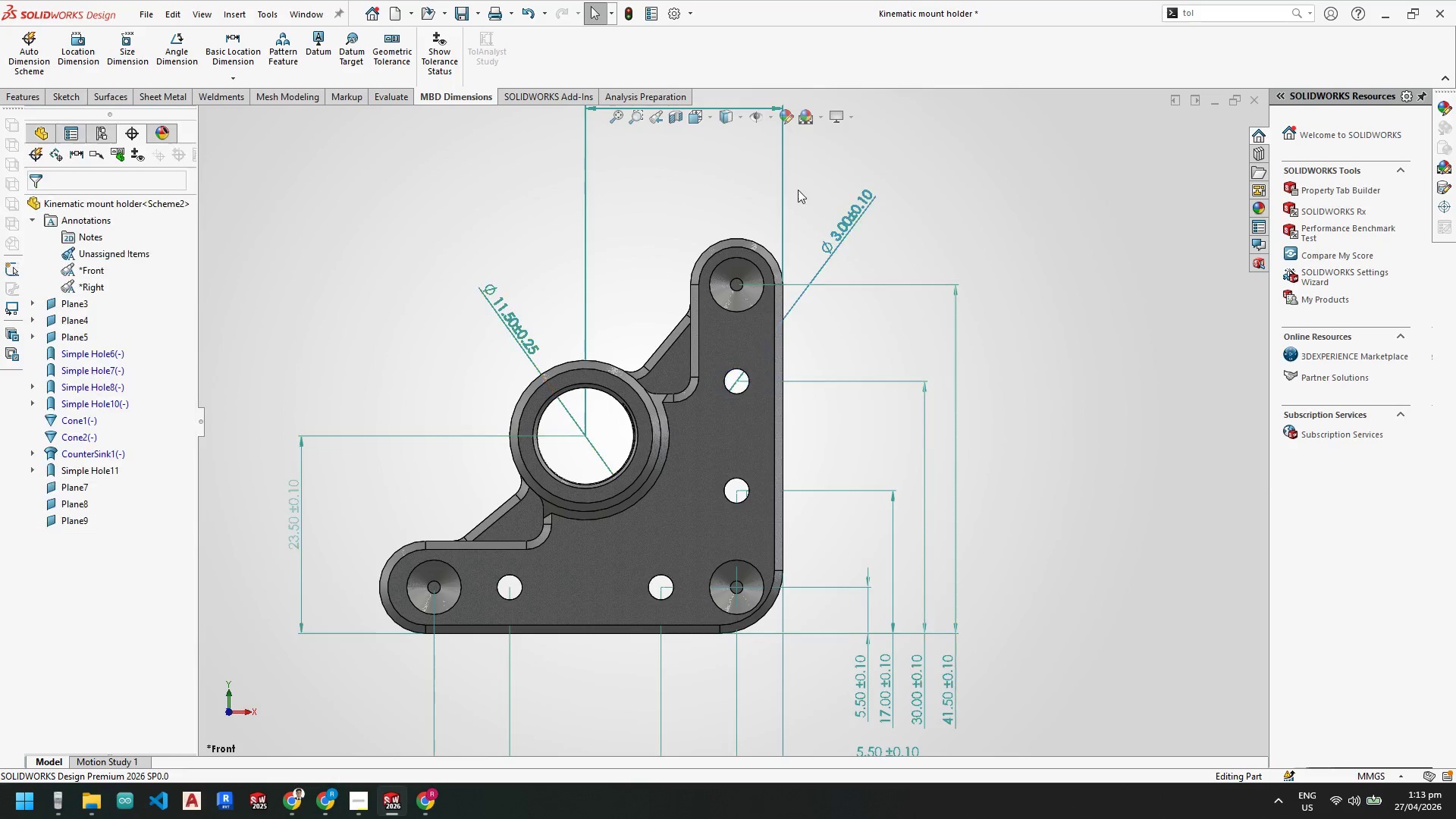 
key(Escape)
 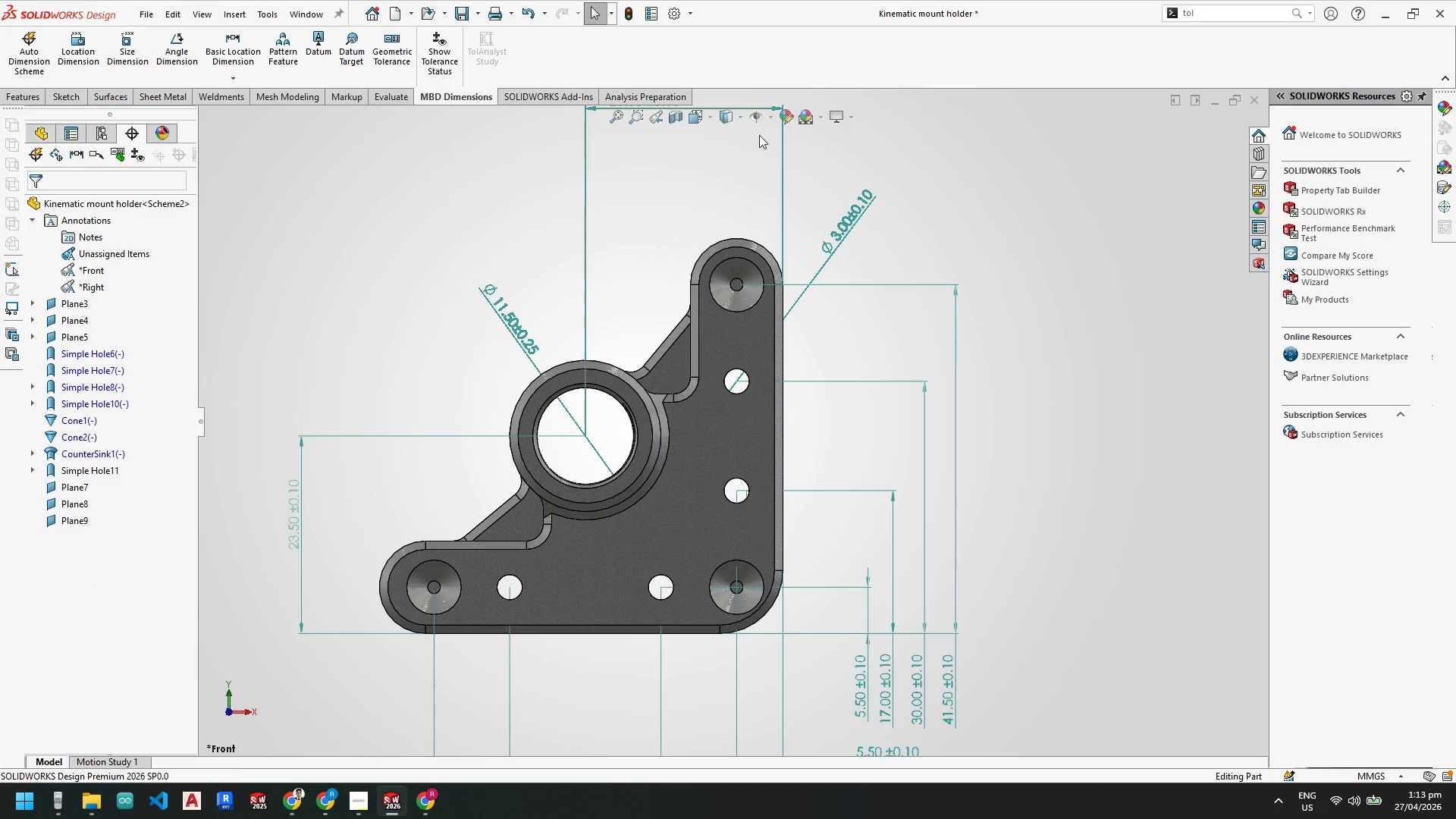 
key(Escape)
 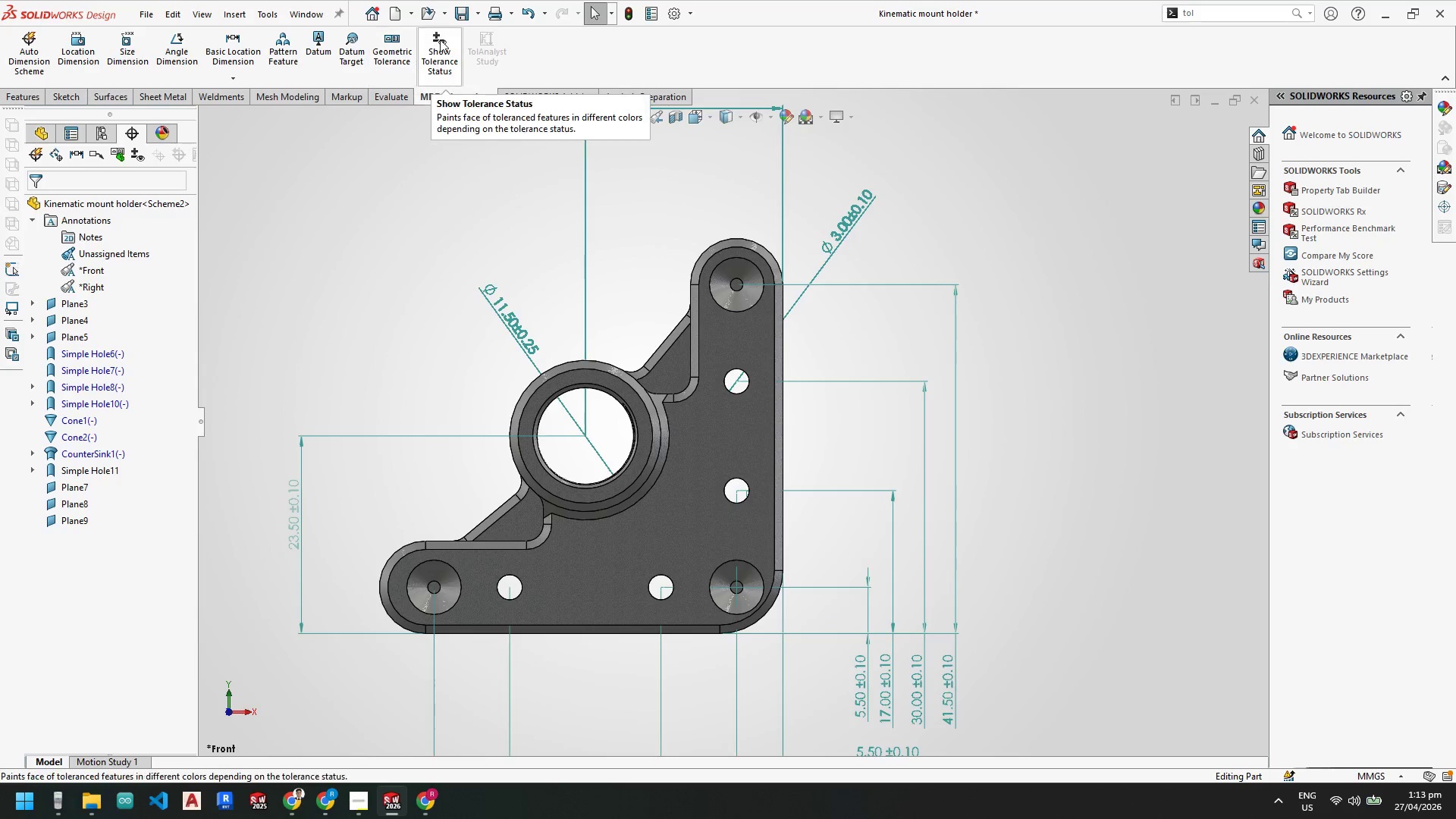 
left_click([447, 42])
 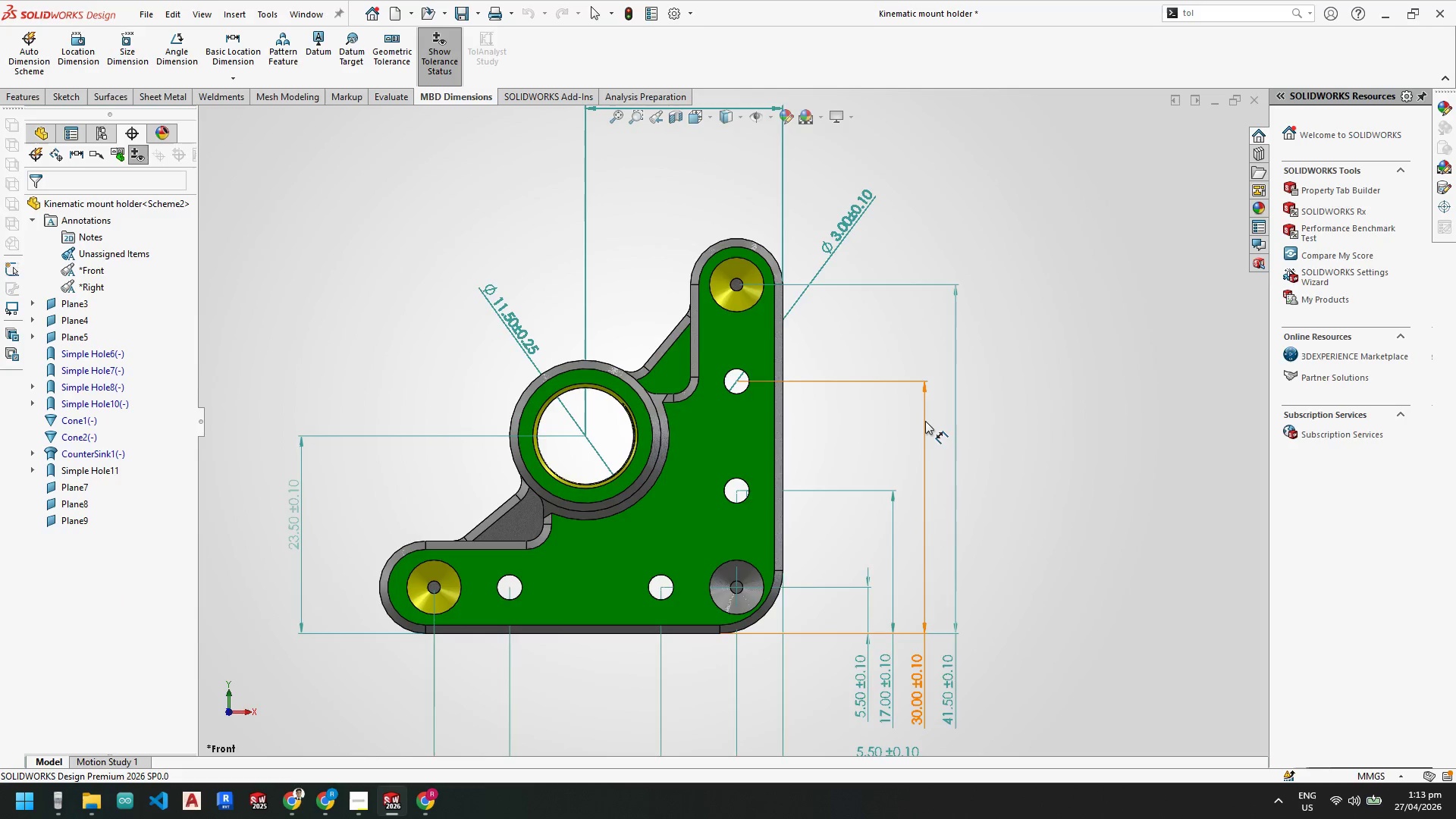 
scroll: coordinate [925, 422], scroll_direction: up, amount: 6.0
 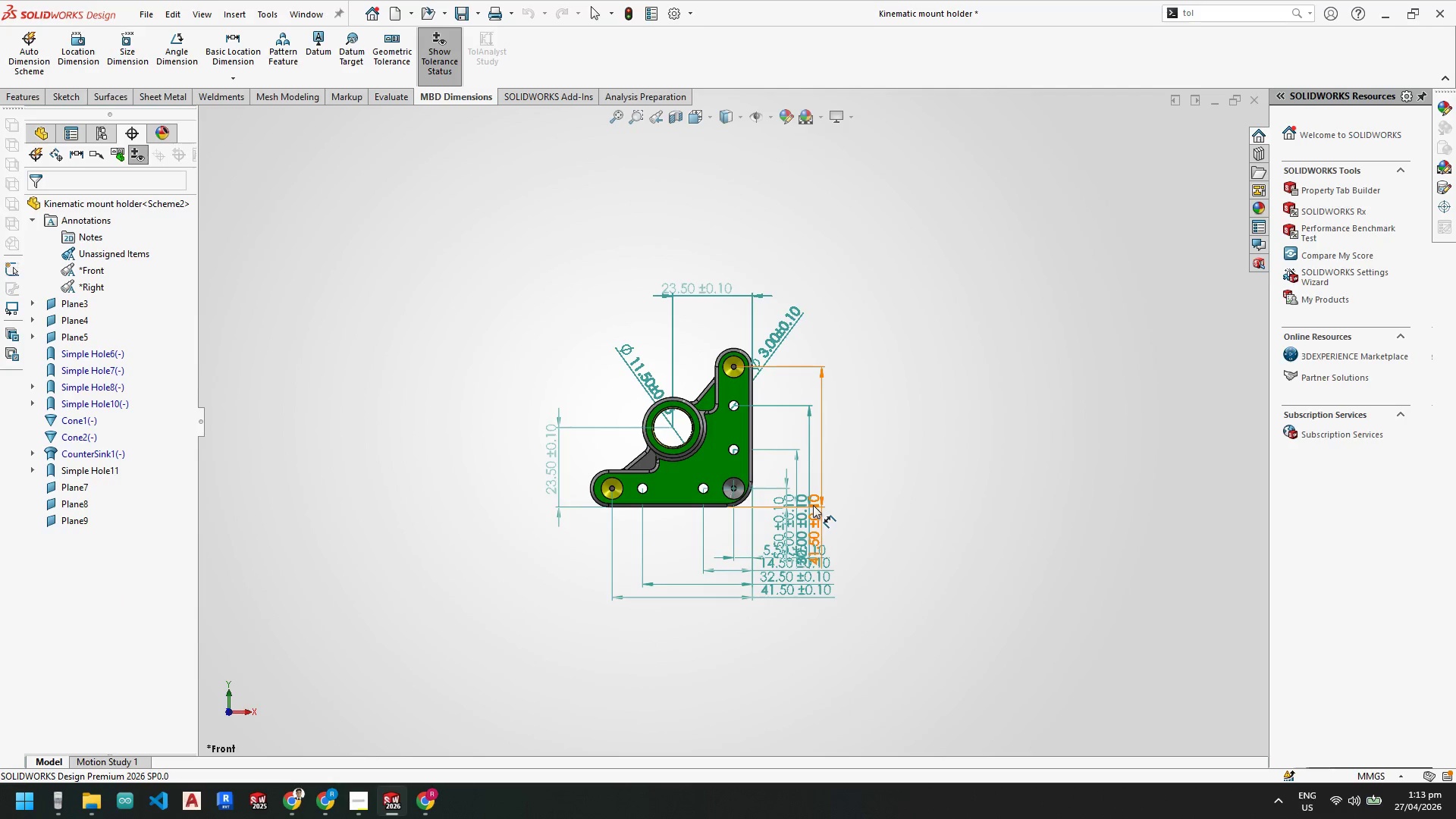 
key(Control+S)
 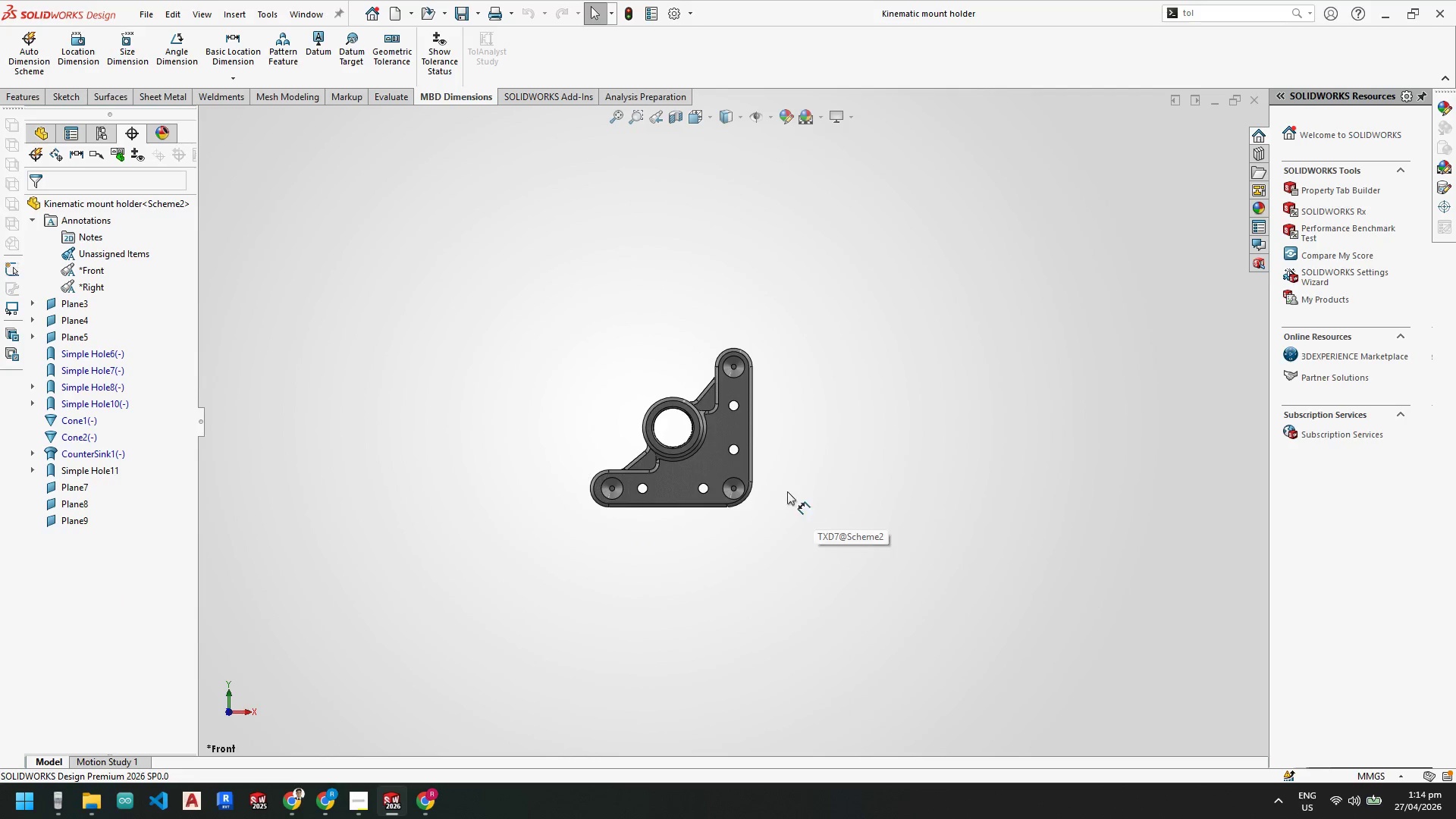 
scroll: coordinate [729, 460], scroll_direction: down, amount: 3.0
 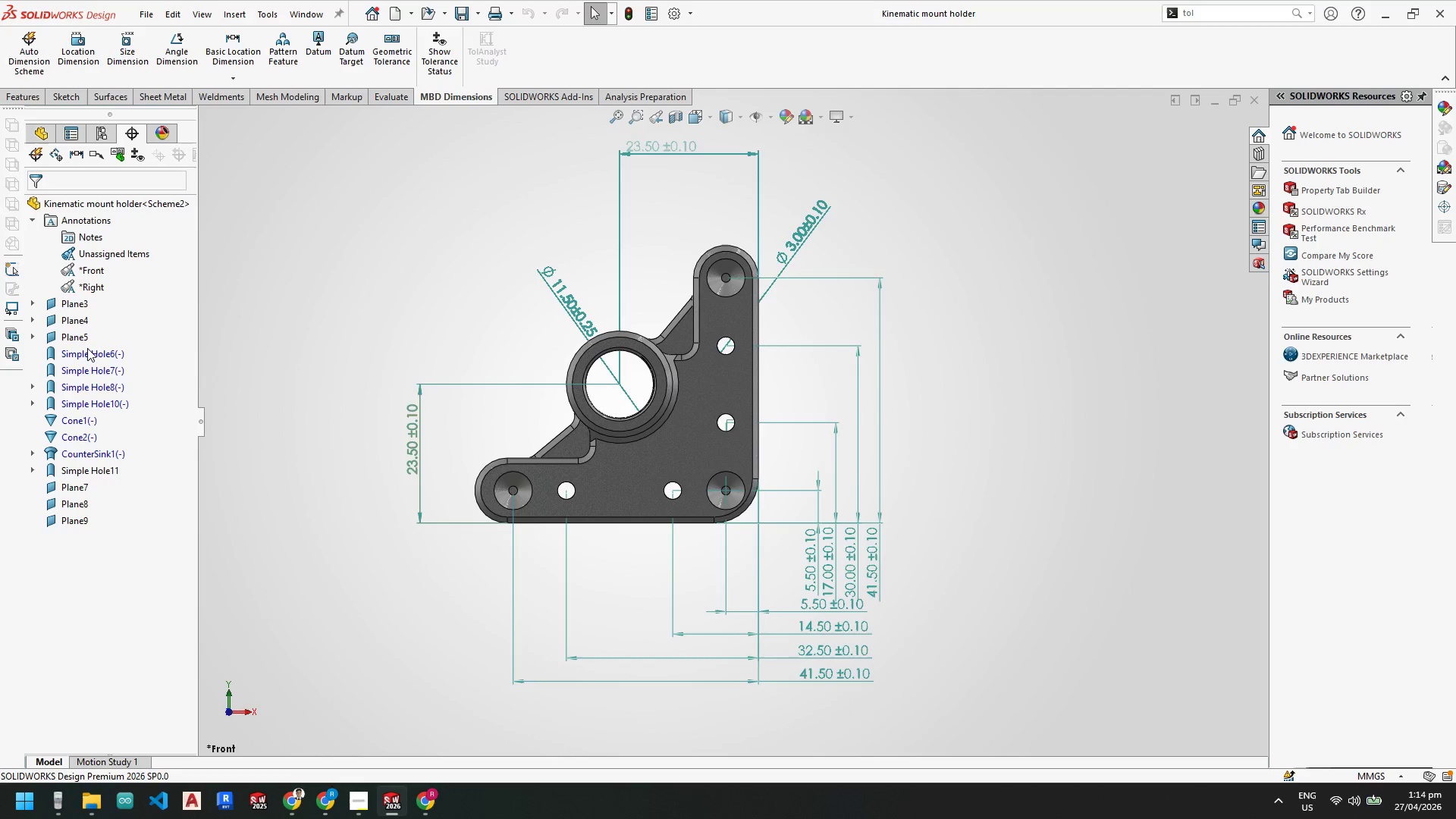 
left_click([87, 351])
 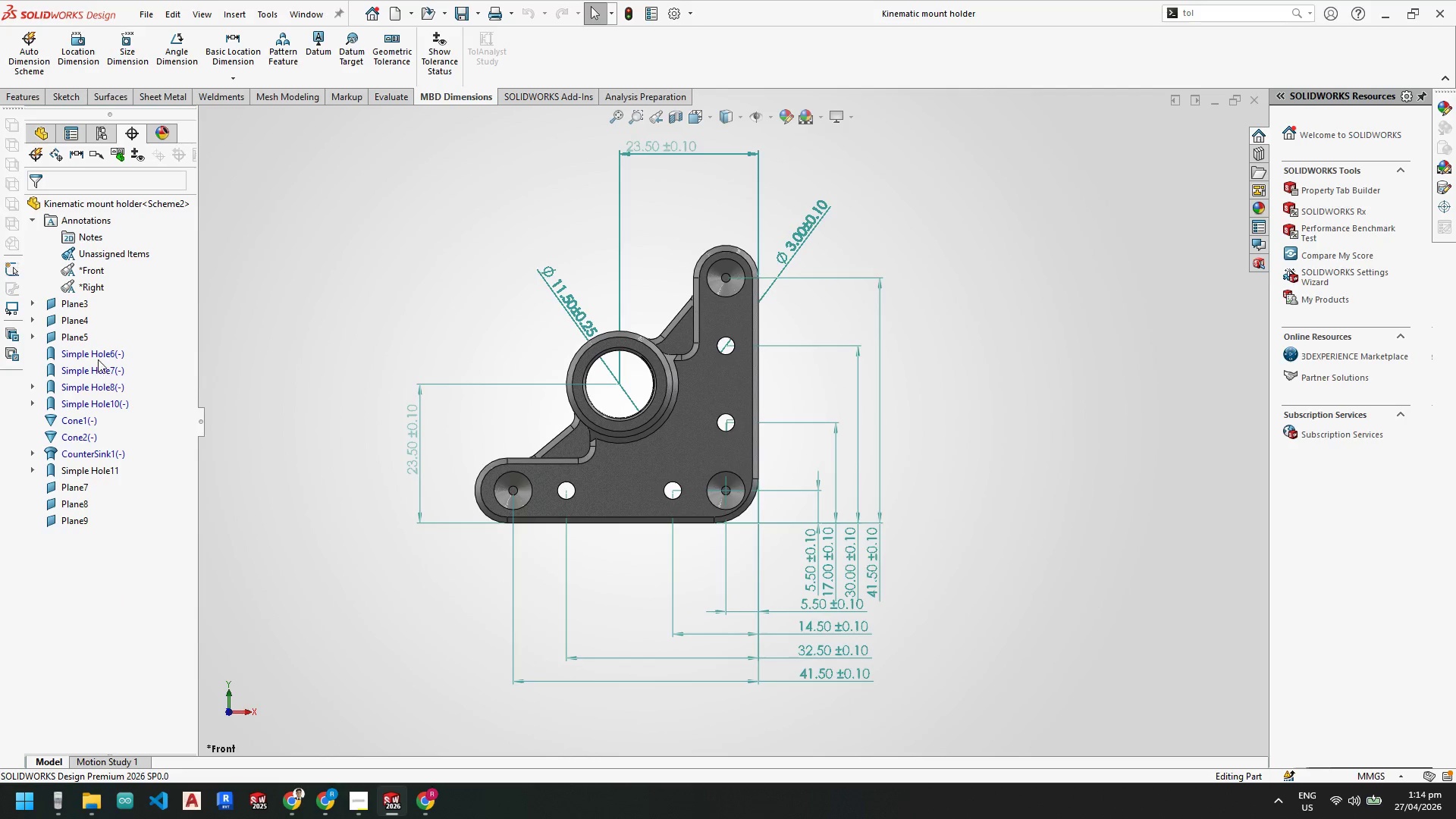 
mouse_move([388, 789])
 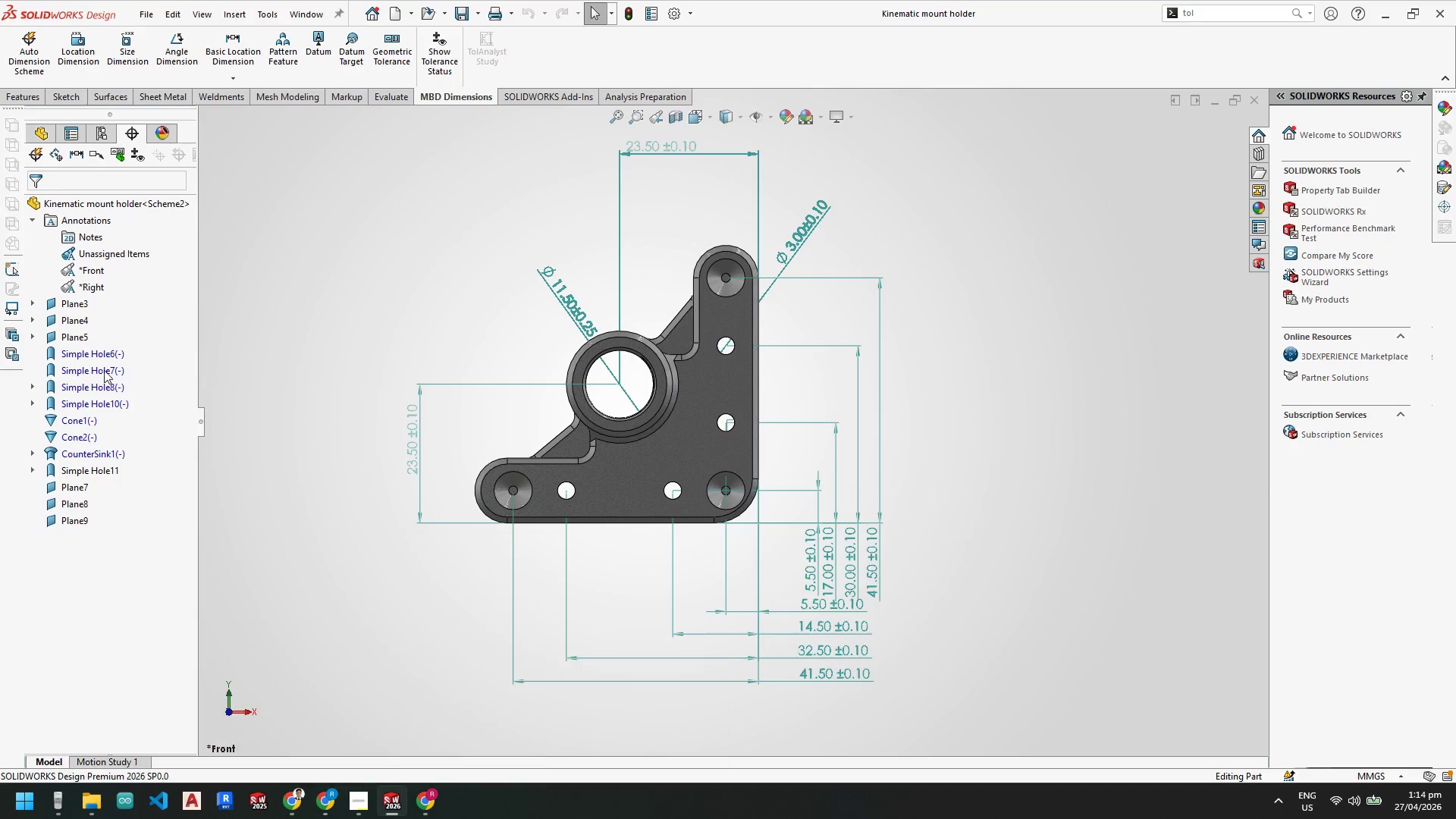 
mouse_move([115, 361])
 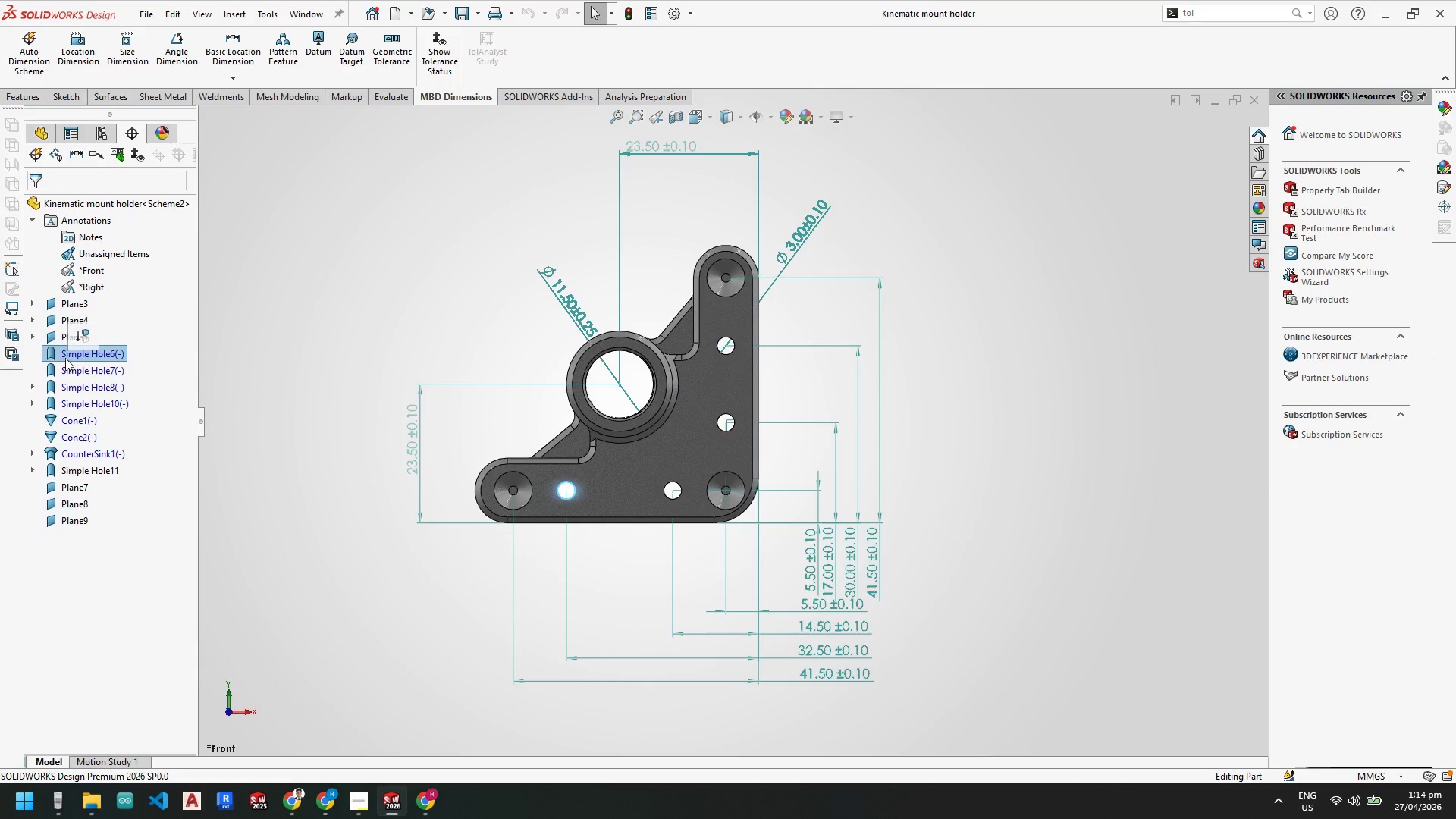 
left_click([347, 453])
 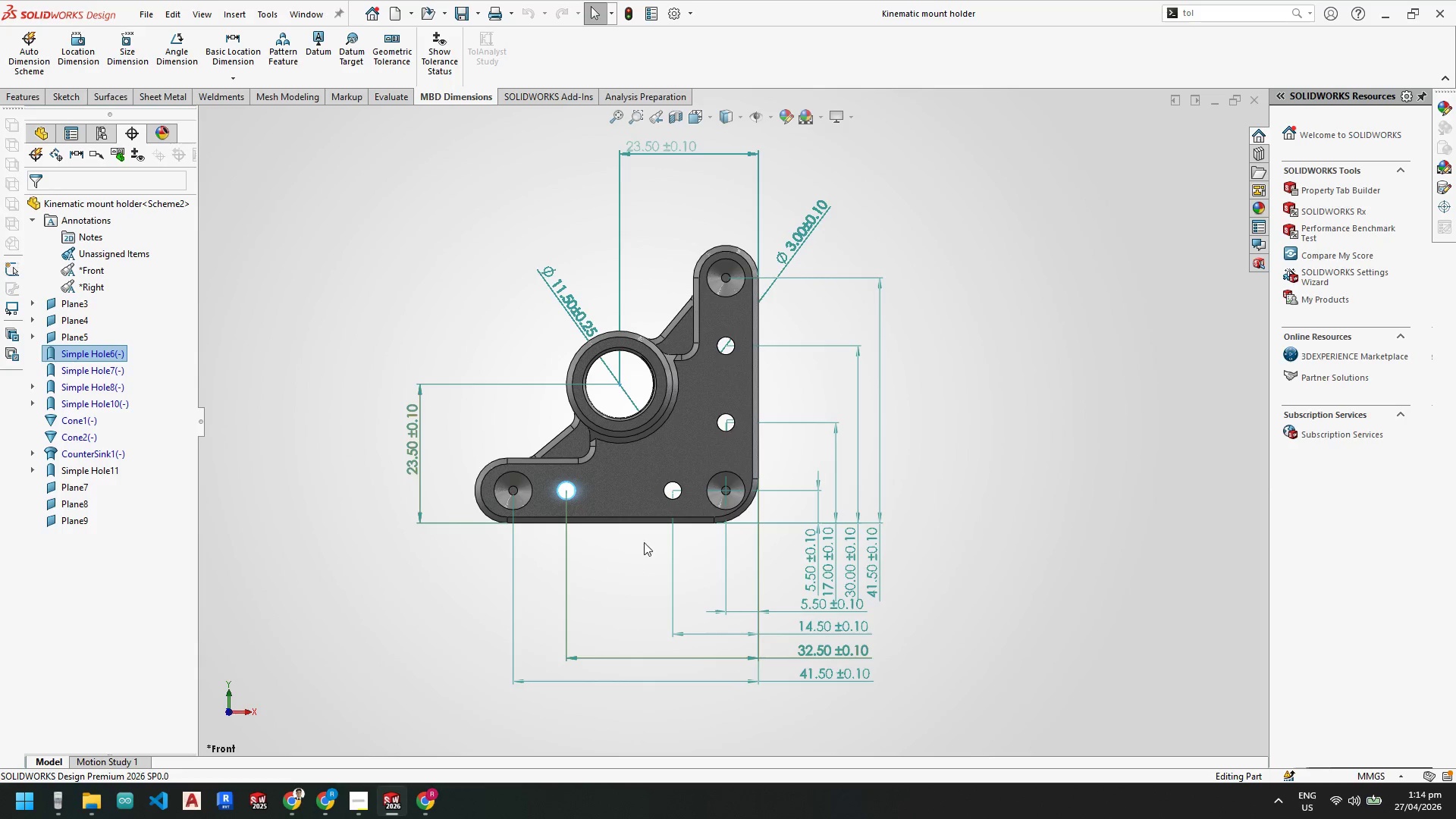 
wait(9.38)
 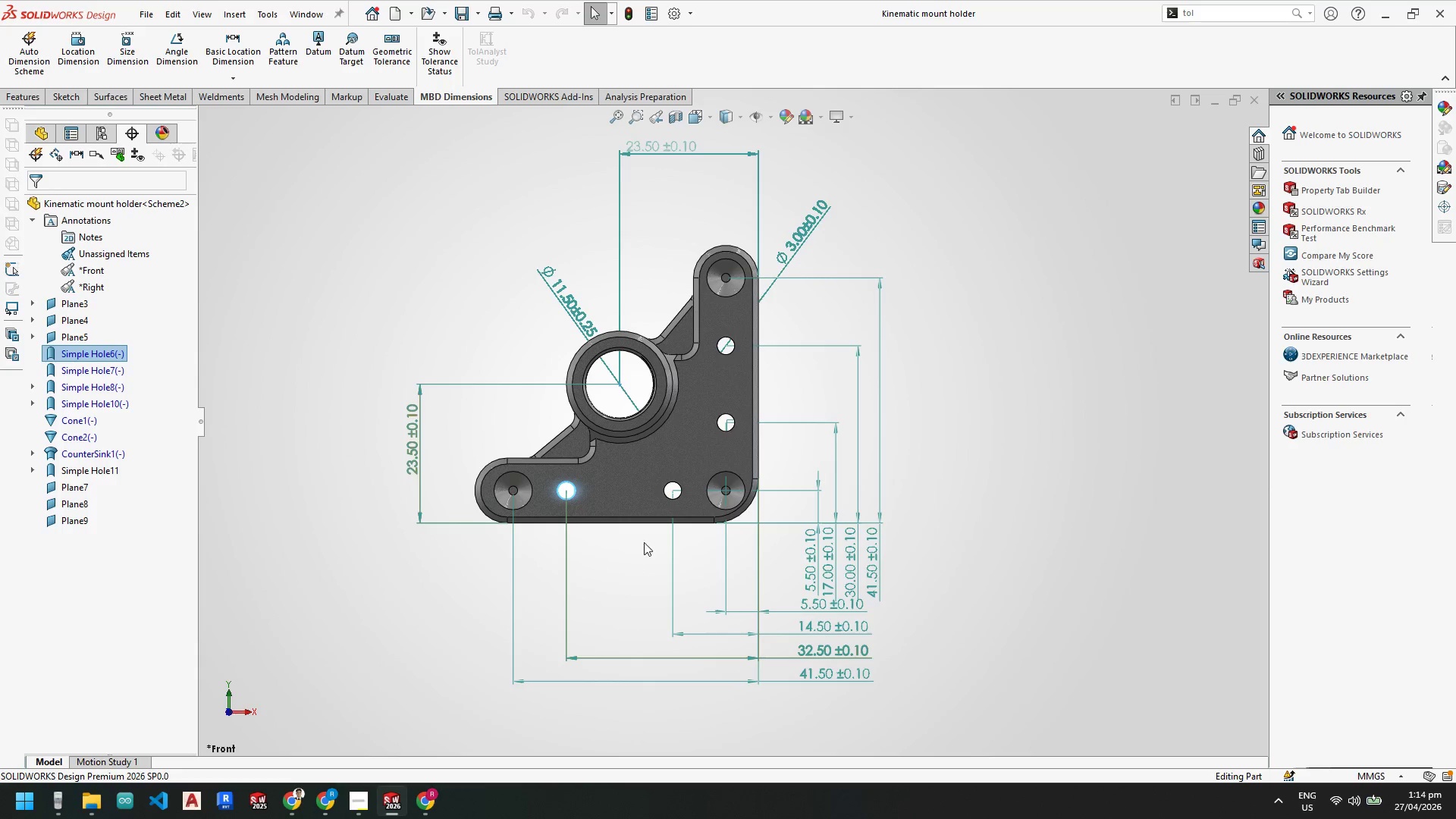 
scroll: coordinate [633, 548], scroll_direction: down, amount: 2.0
 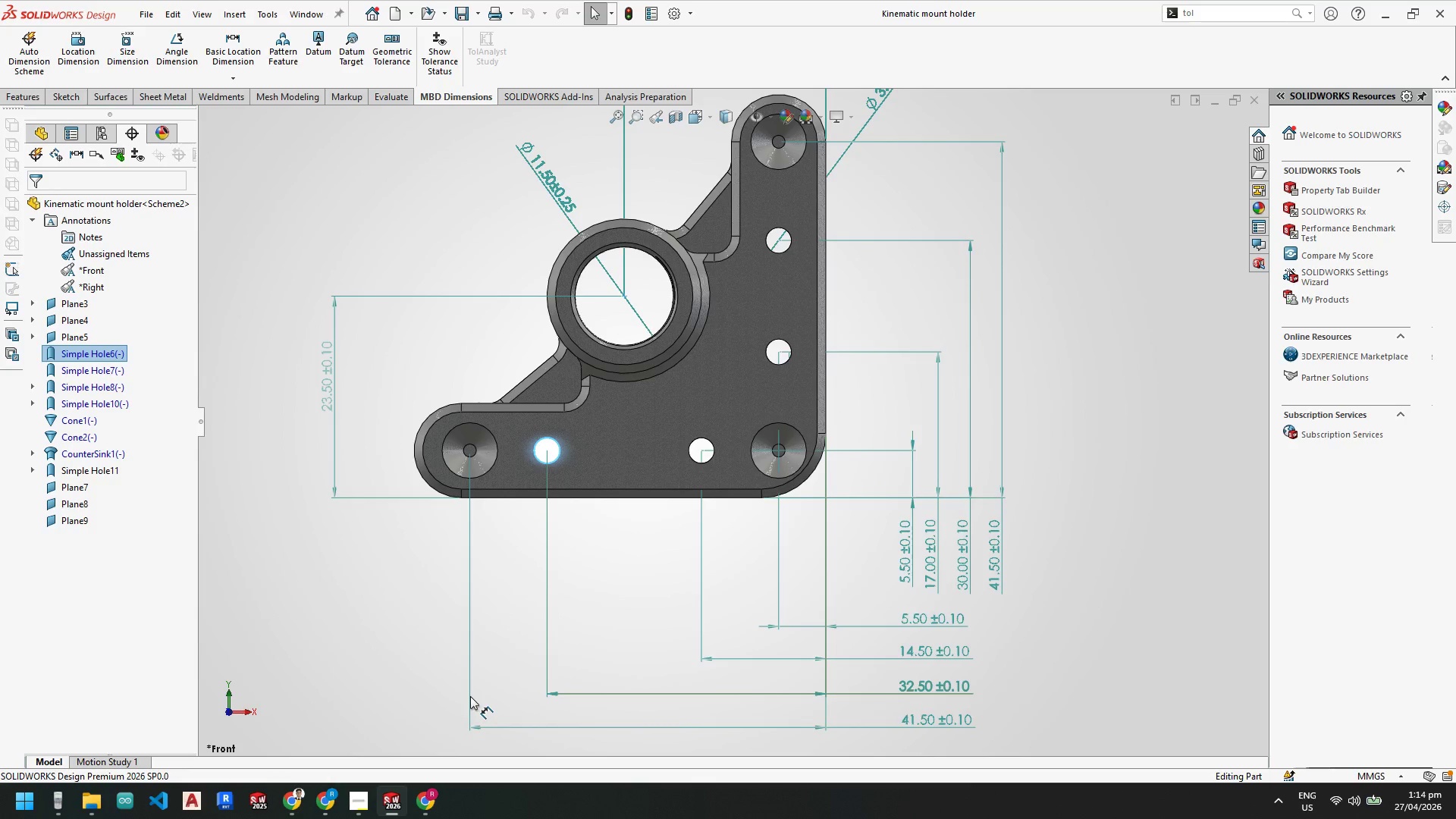 
mouse_move([422, 786])
 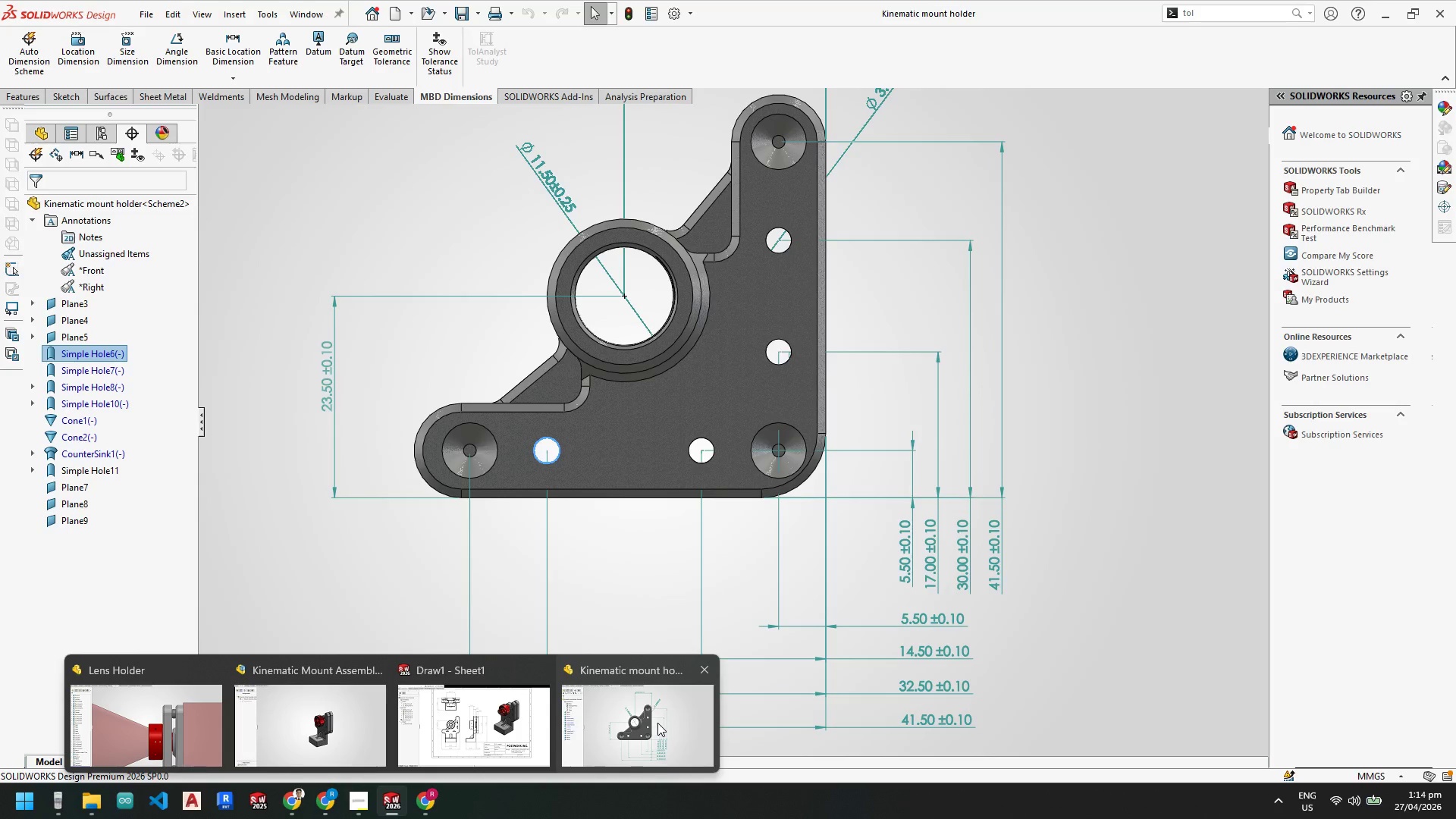 
left_click([657, 723])
 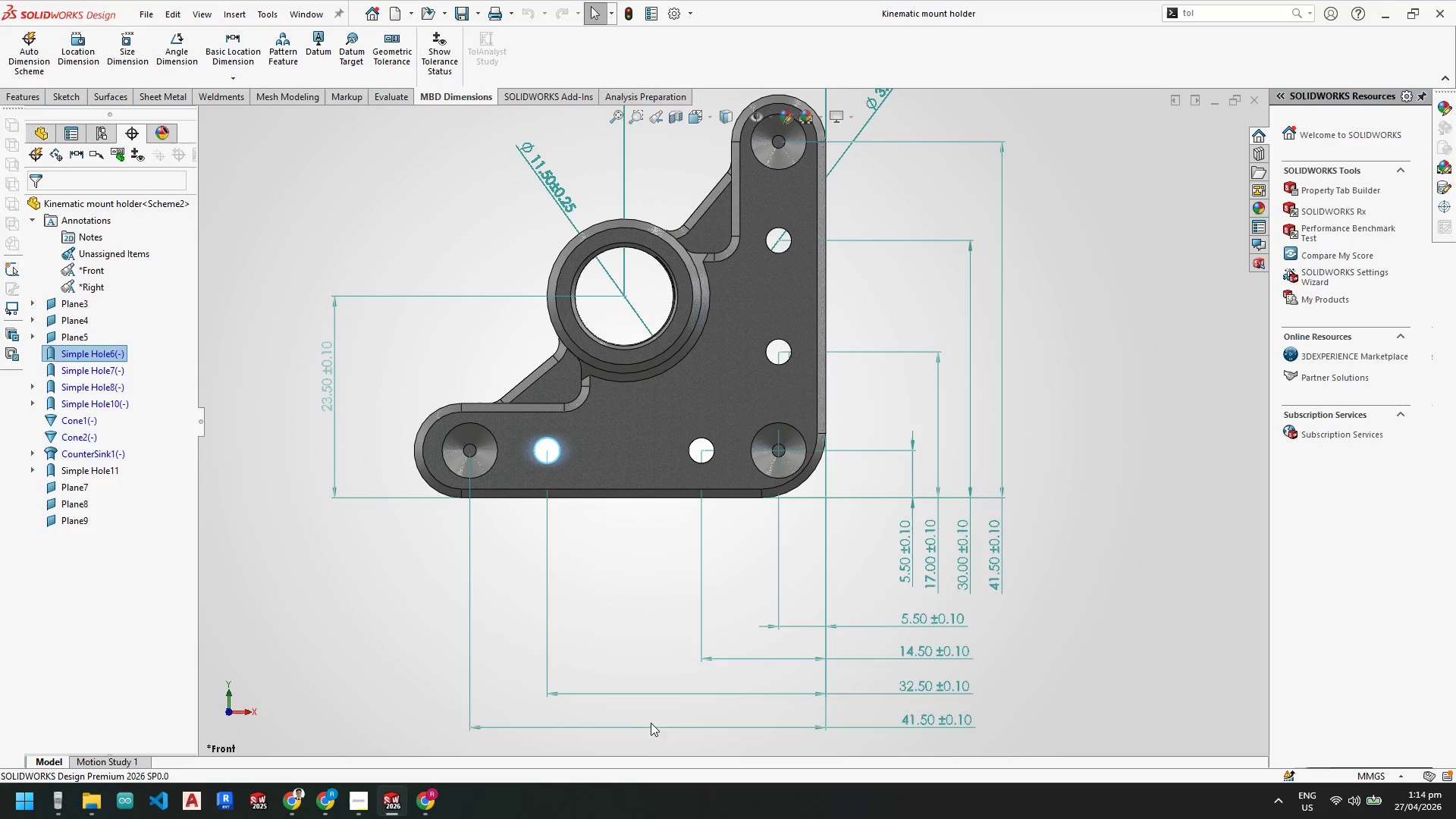 
scroll: coordinate [733, 577], scroll_direction: up, amount: 5.0
 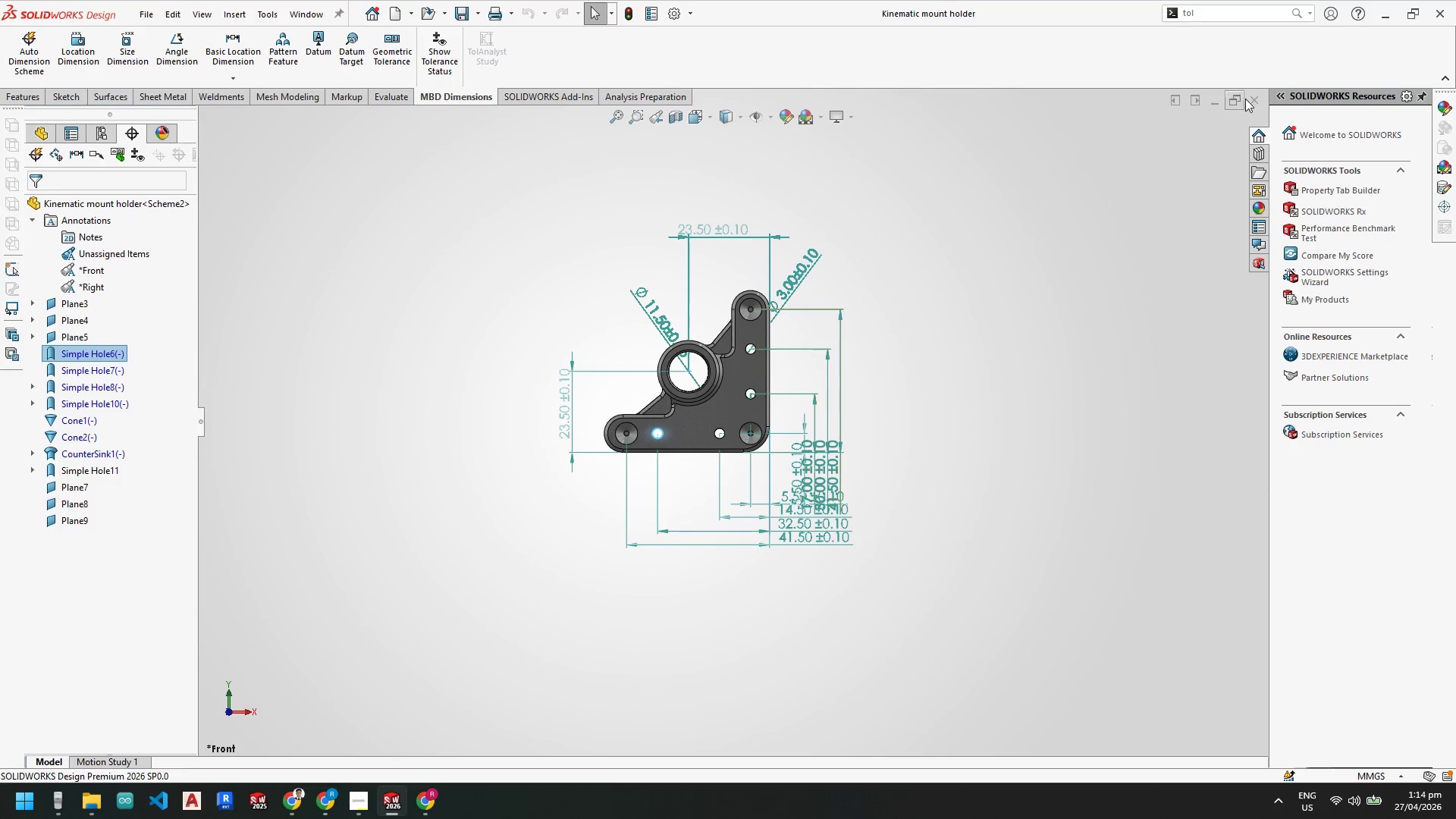 
left_click([1256, 102])
 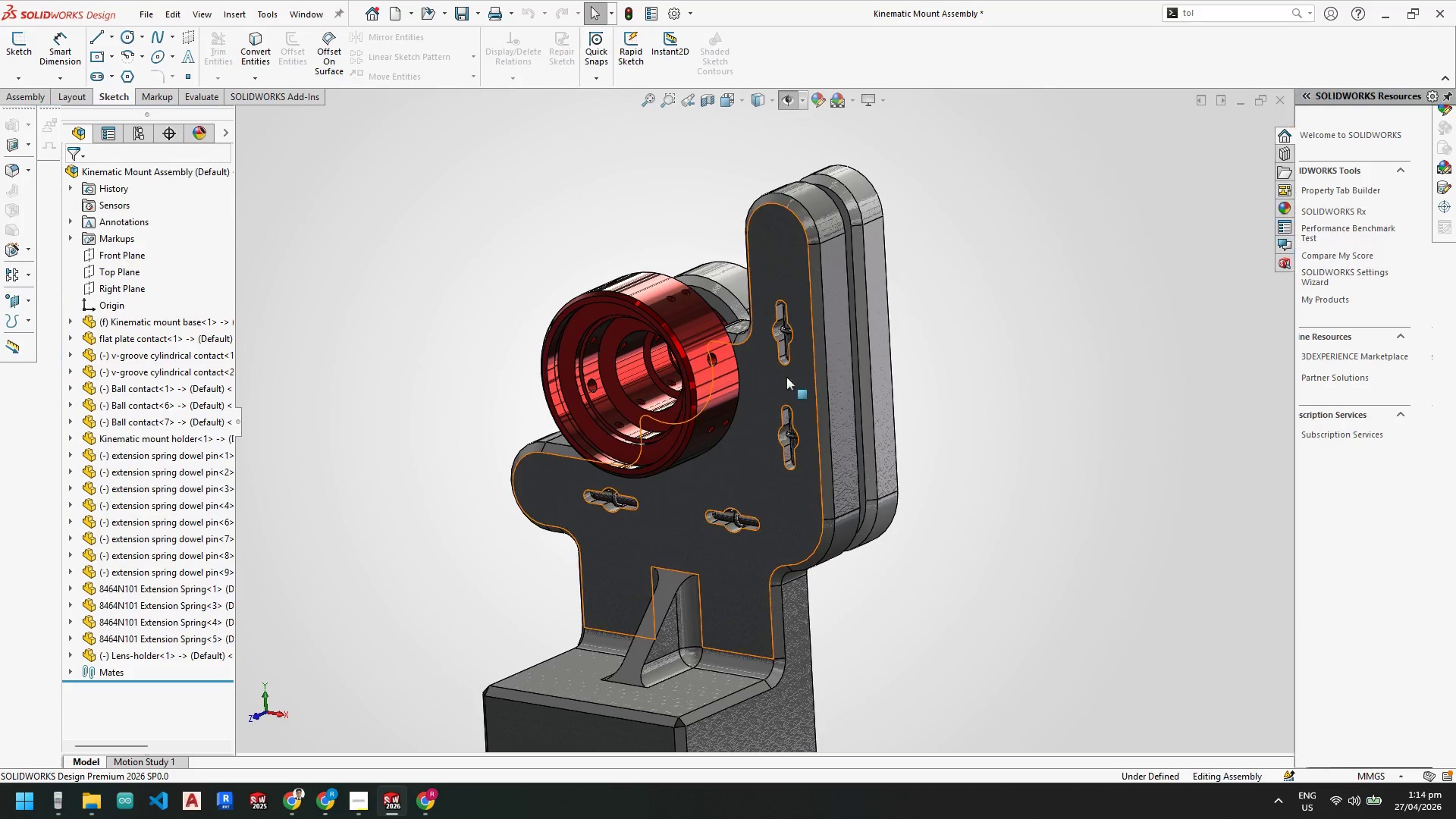 
scroll: coordinate [761, 511], scroll_direction: up, amount: 3.0
 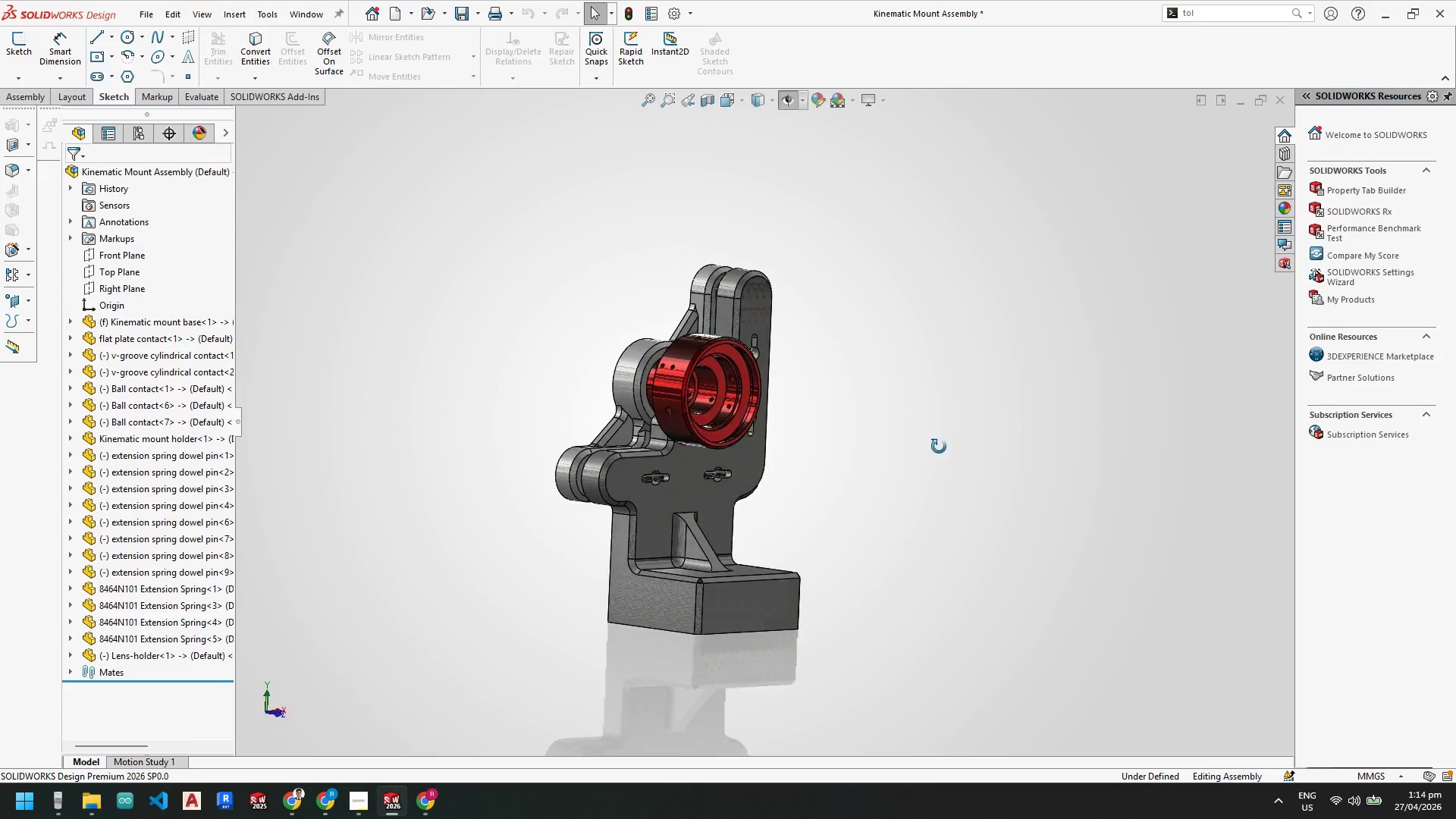 
right_click([689, 481])
 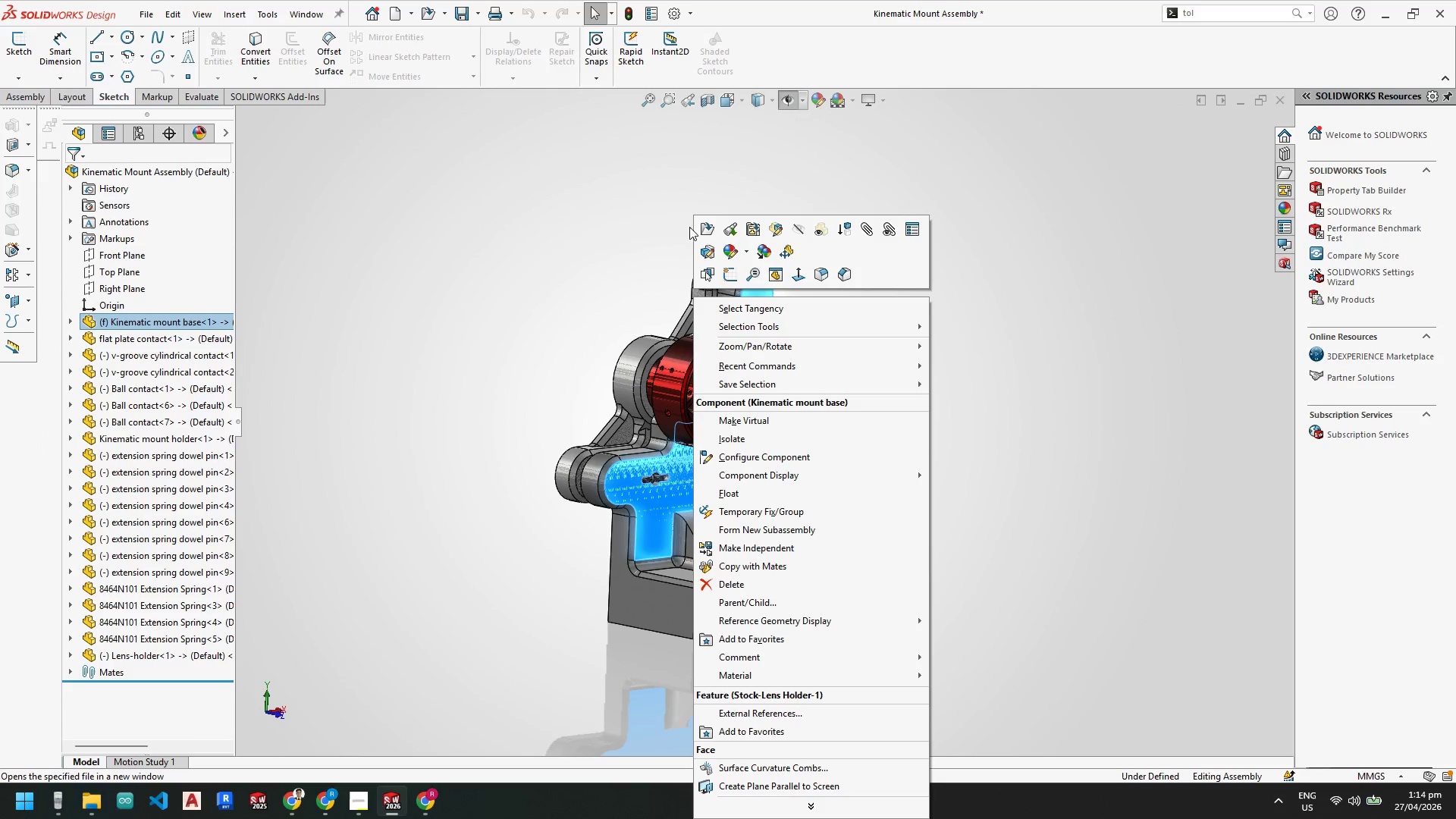 
left_click([701, 228])
 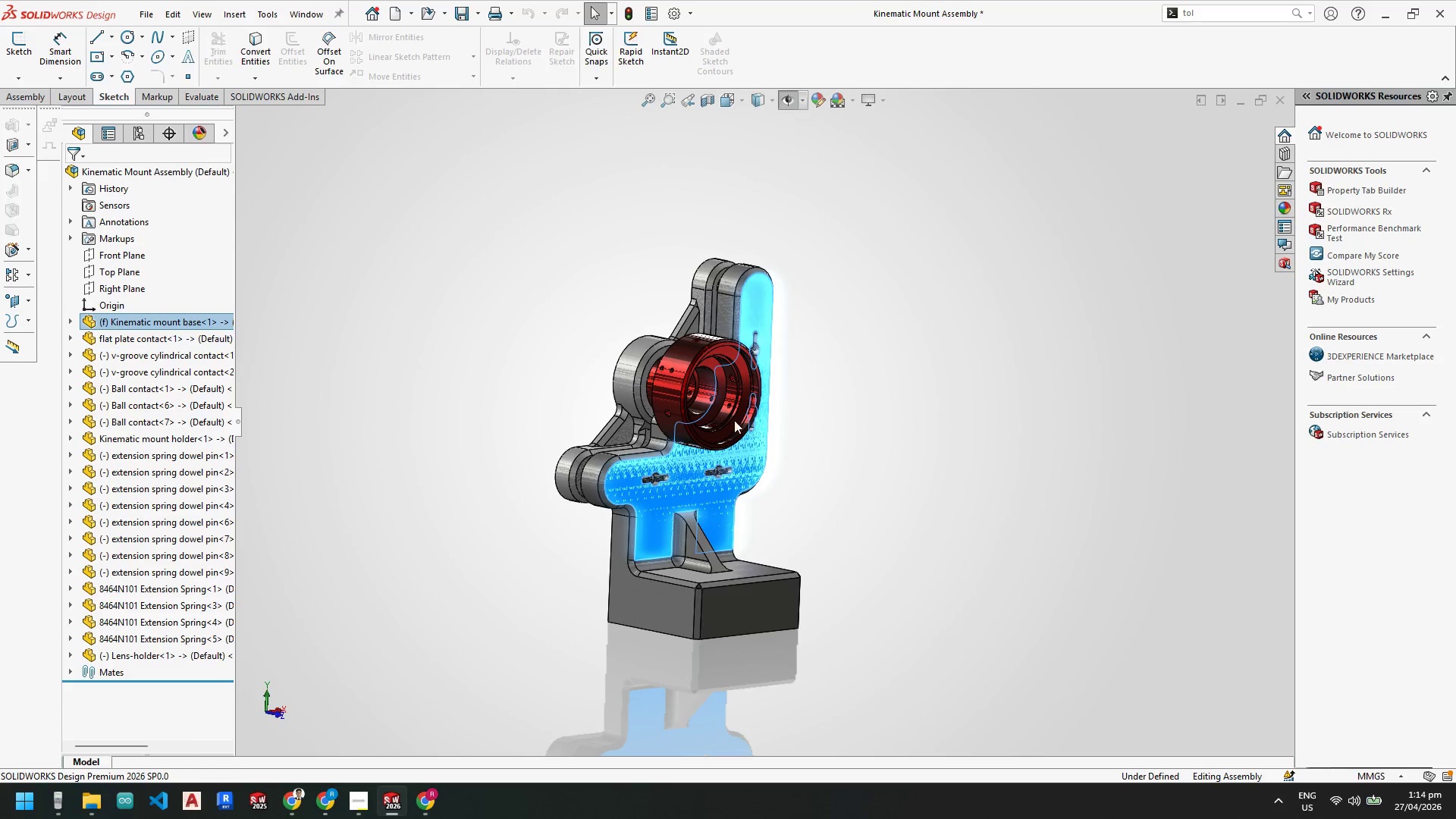 
mouse_move([724, 457])
 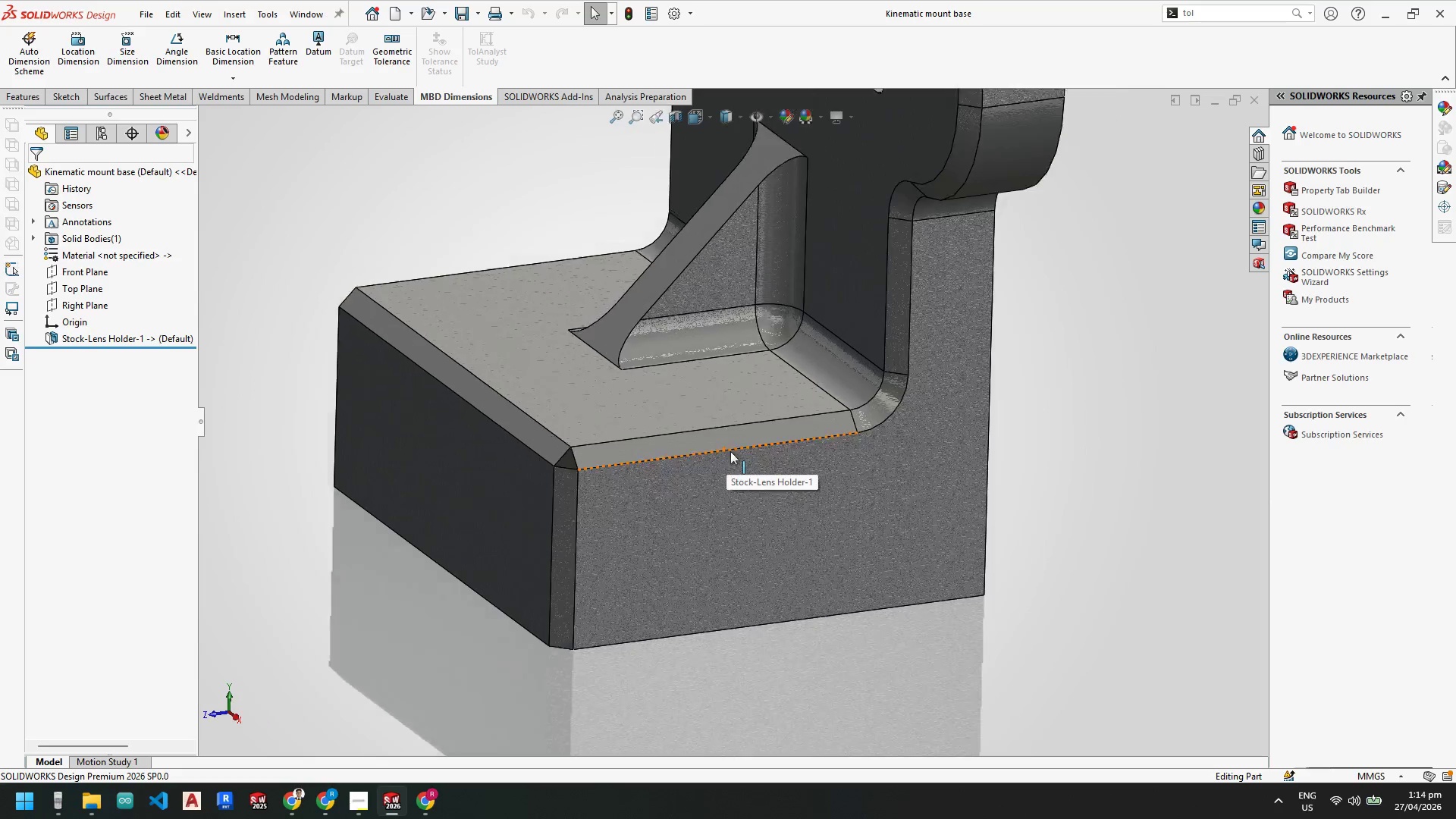 
scroll: coordinate [816, 397], scroll_direction: up, amount: 8.0
 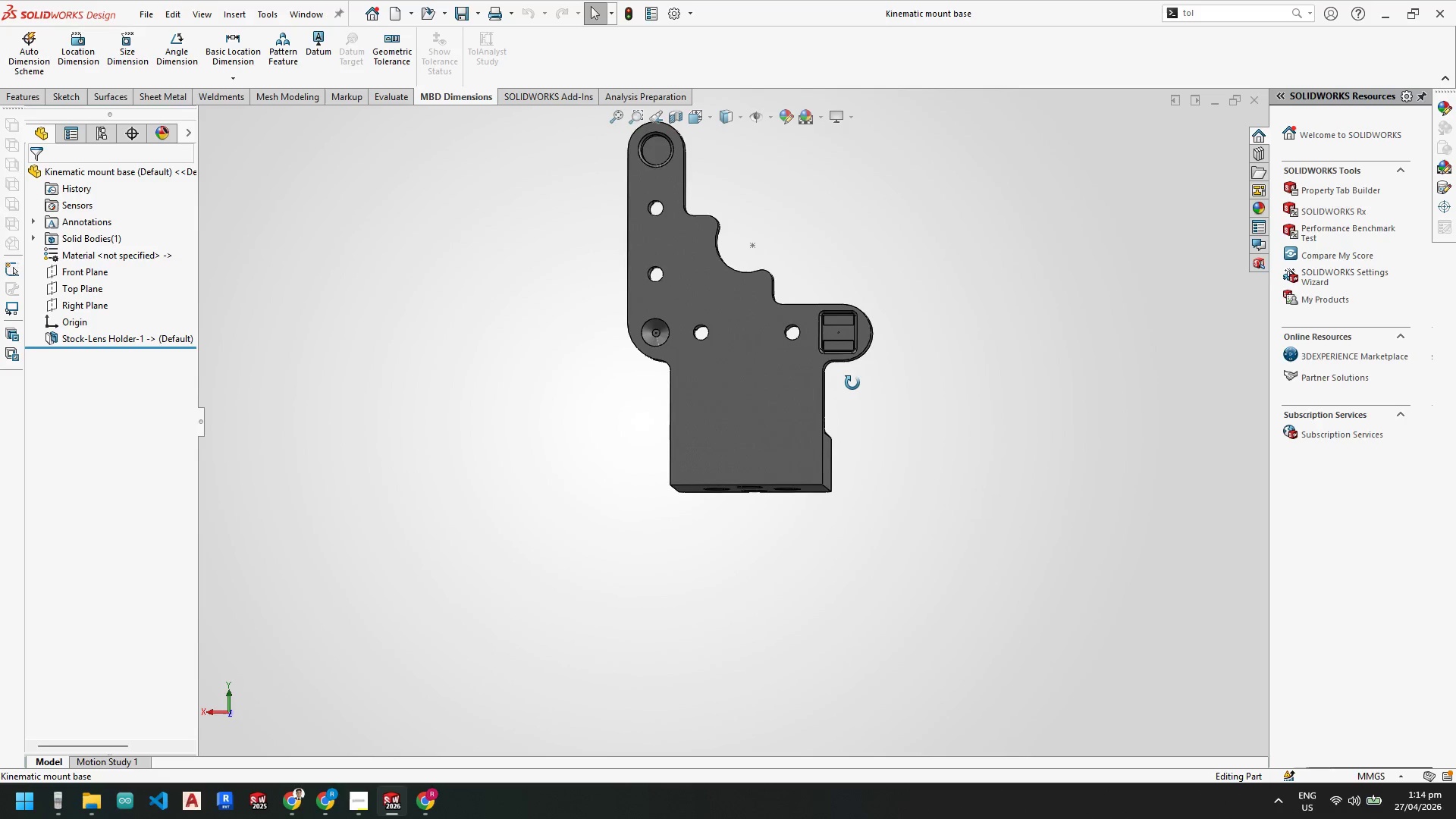 
scroll: coordinate [859, 357], scroll_direction: down, amount: 4.0
 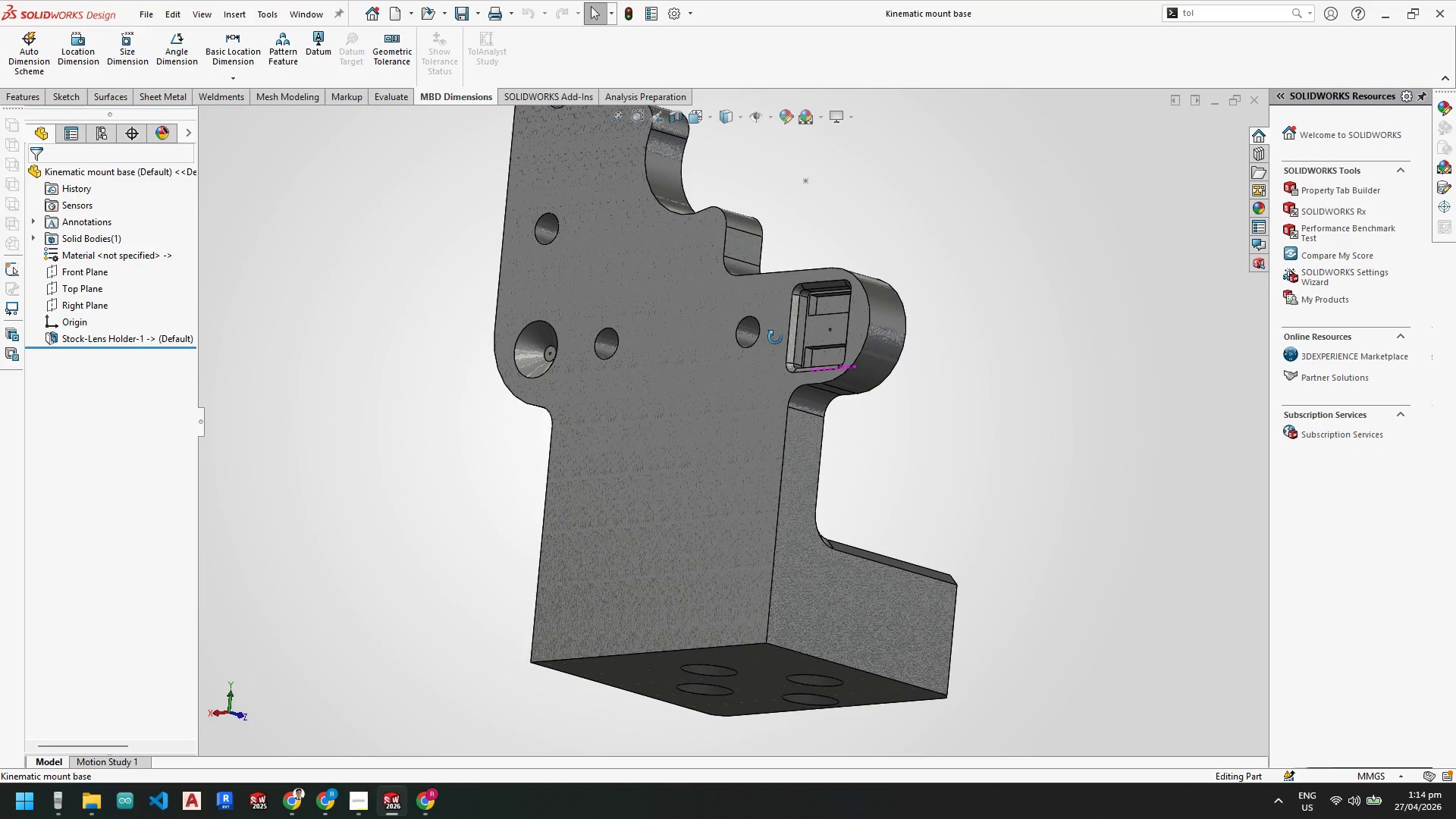 
scroll: coordinate [792, 387], scroll_direction: up, amount: 5.0
 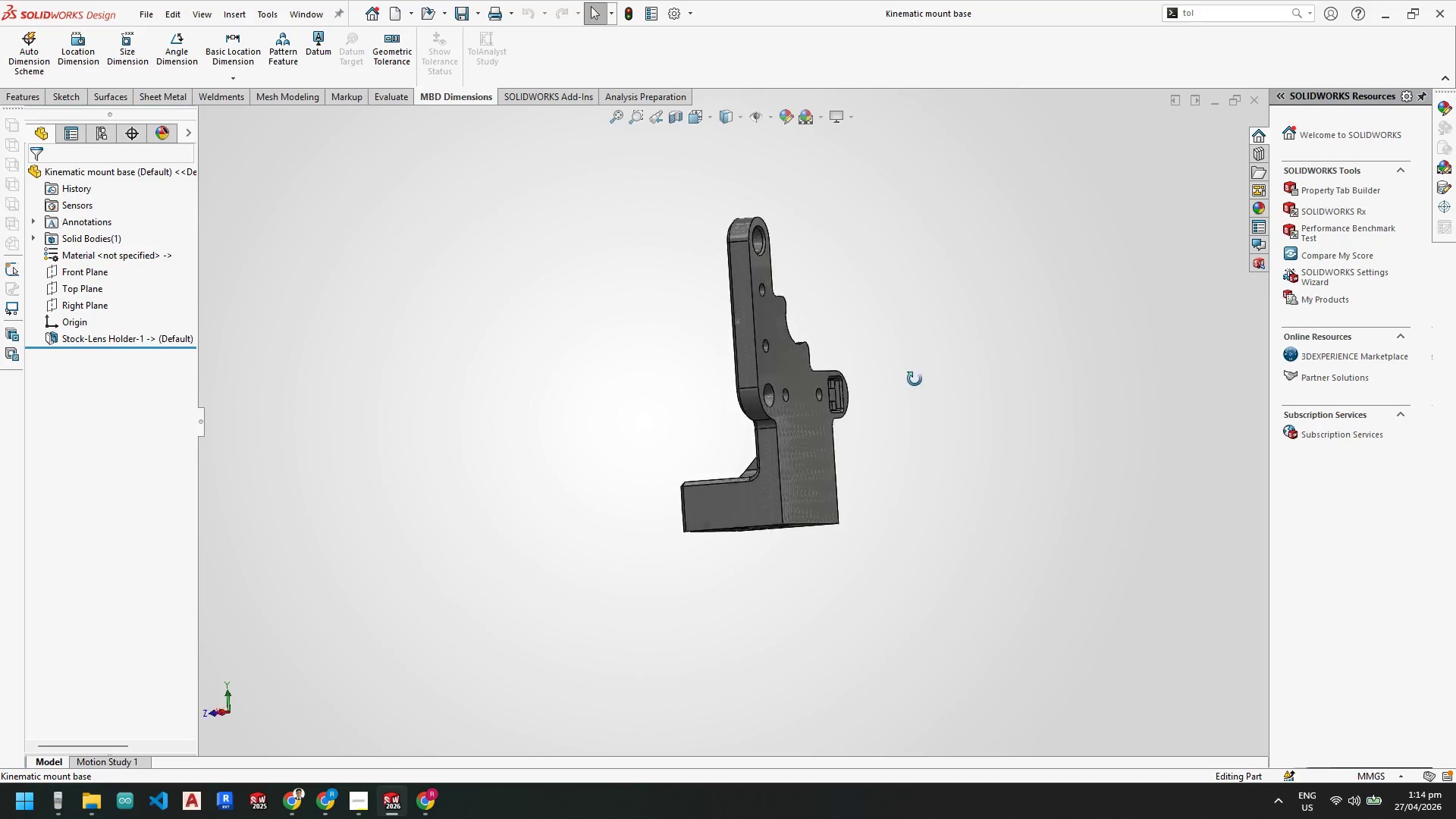 
scroll: coordinate [874, 451], scroll_direction: down, amount: 6.0
 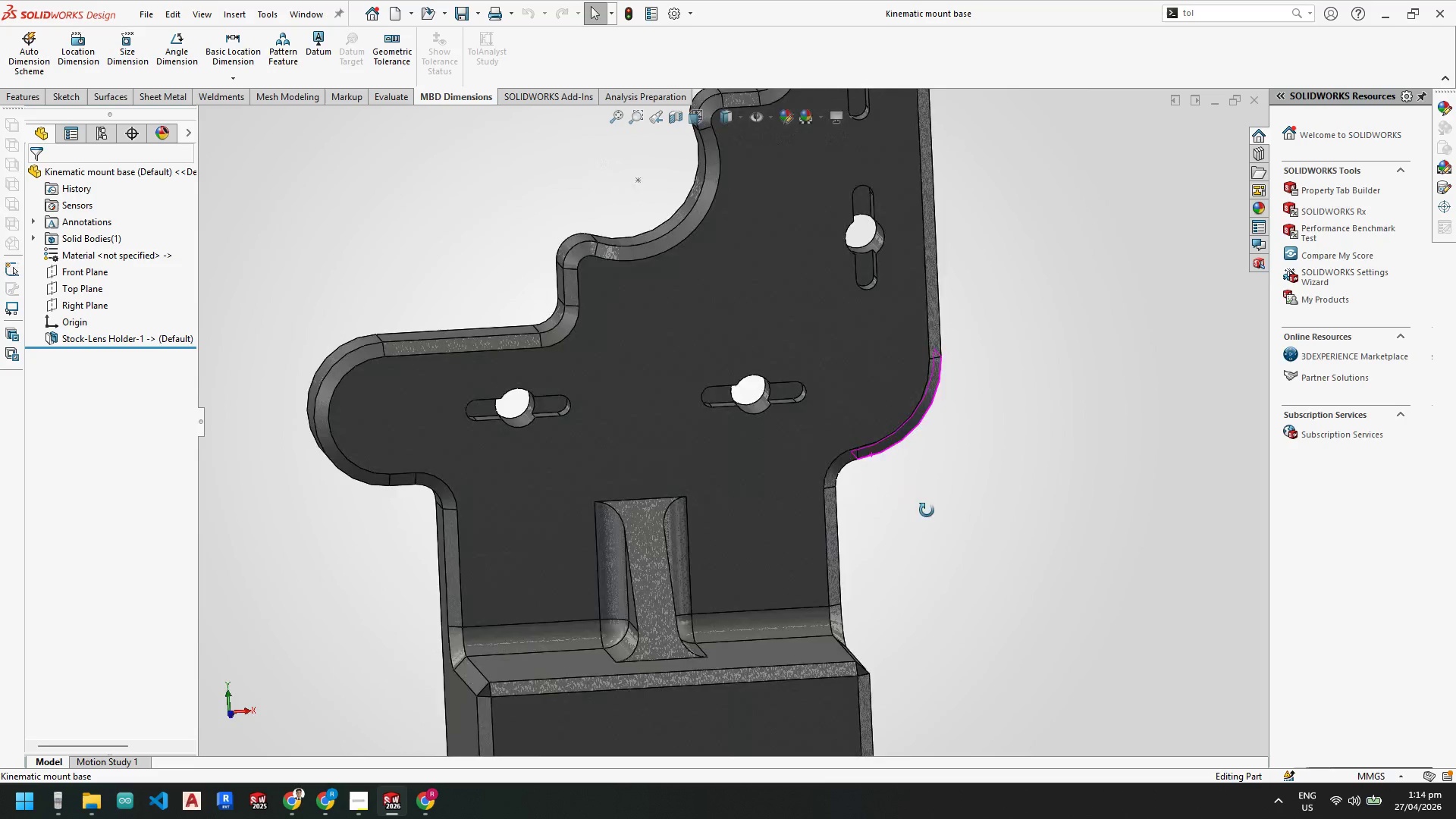 
scroll: coordinate [748, 486], scroll_direction: up, amount: 3.0
 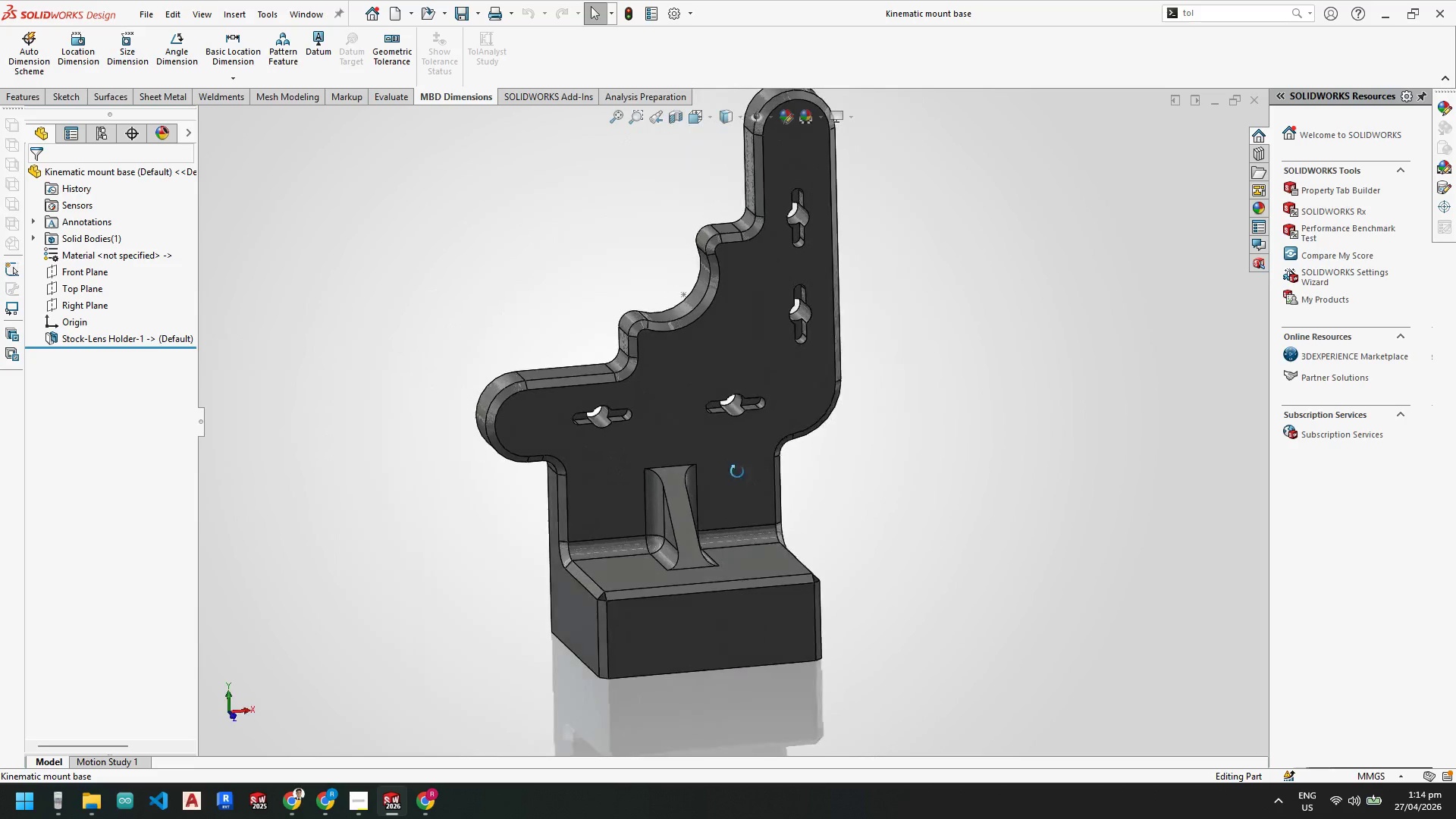 
mouse_move([718, 477])
 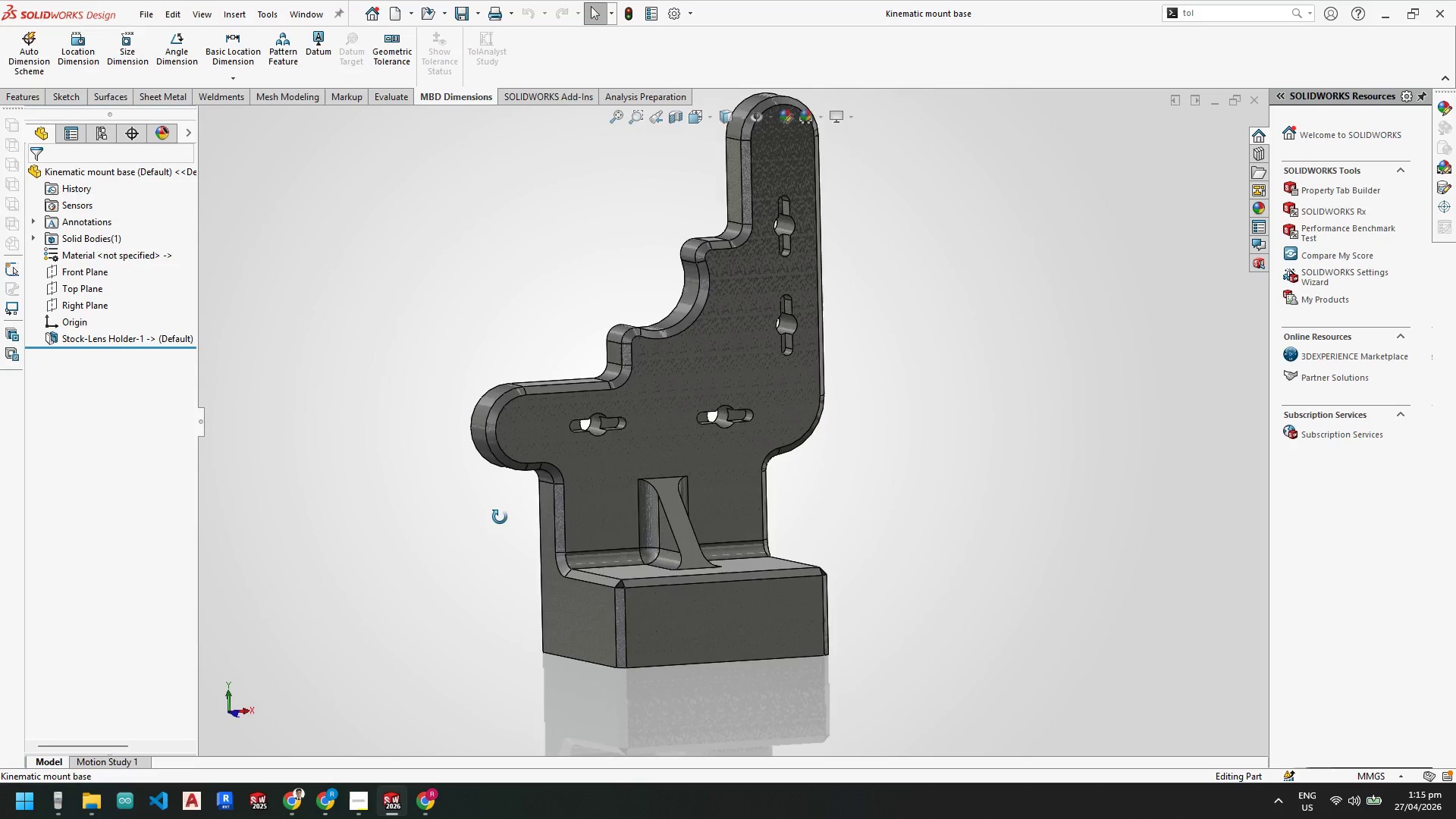 
wait(5.56)
 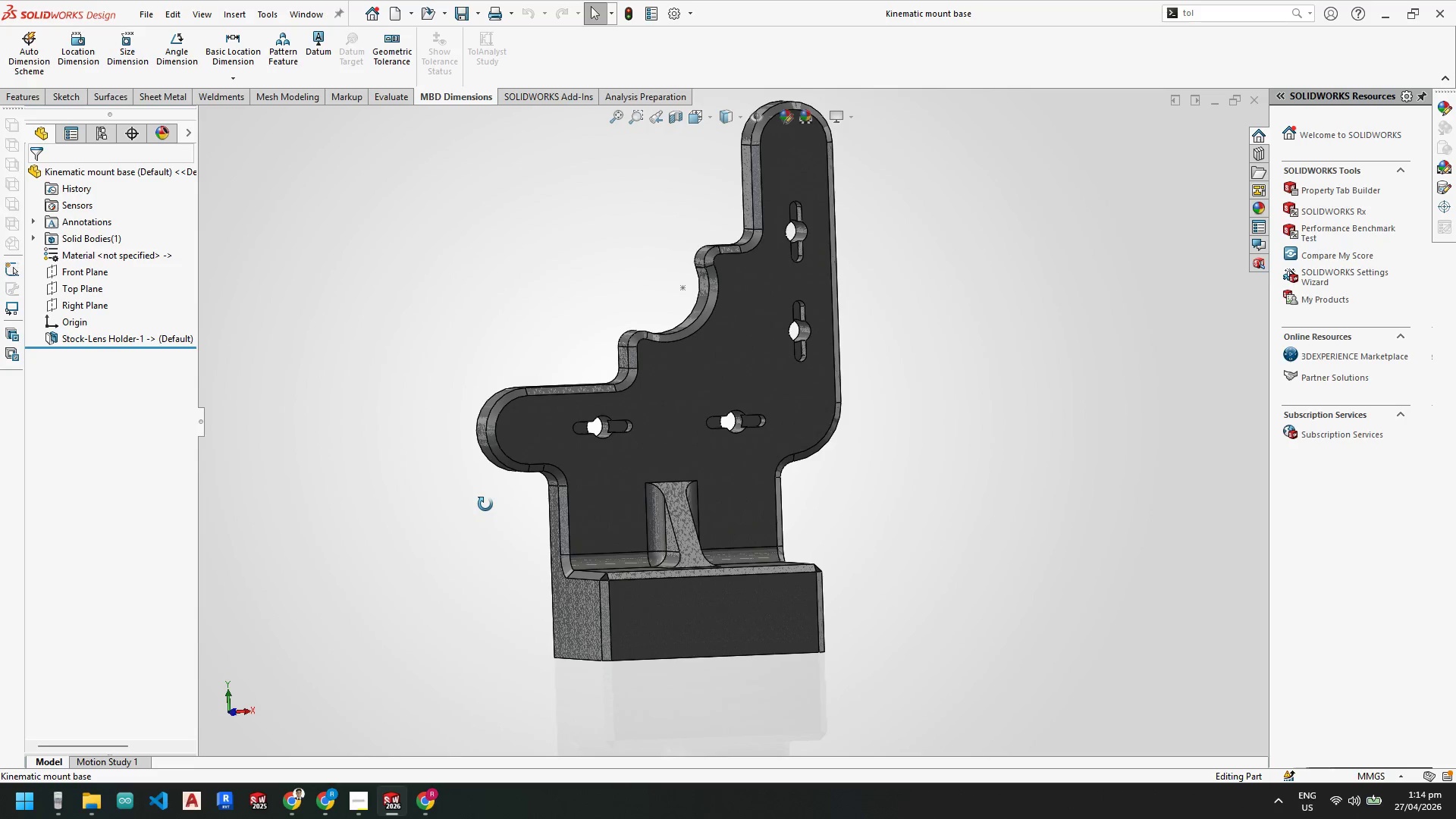 
key(Space)
 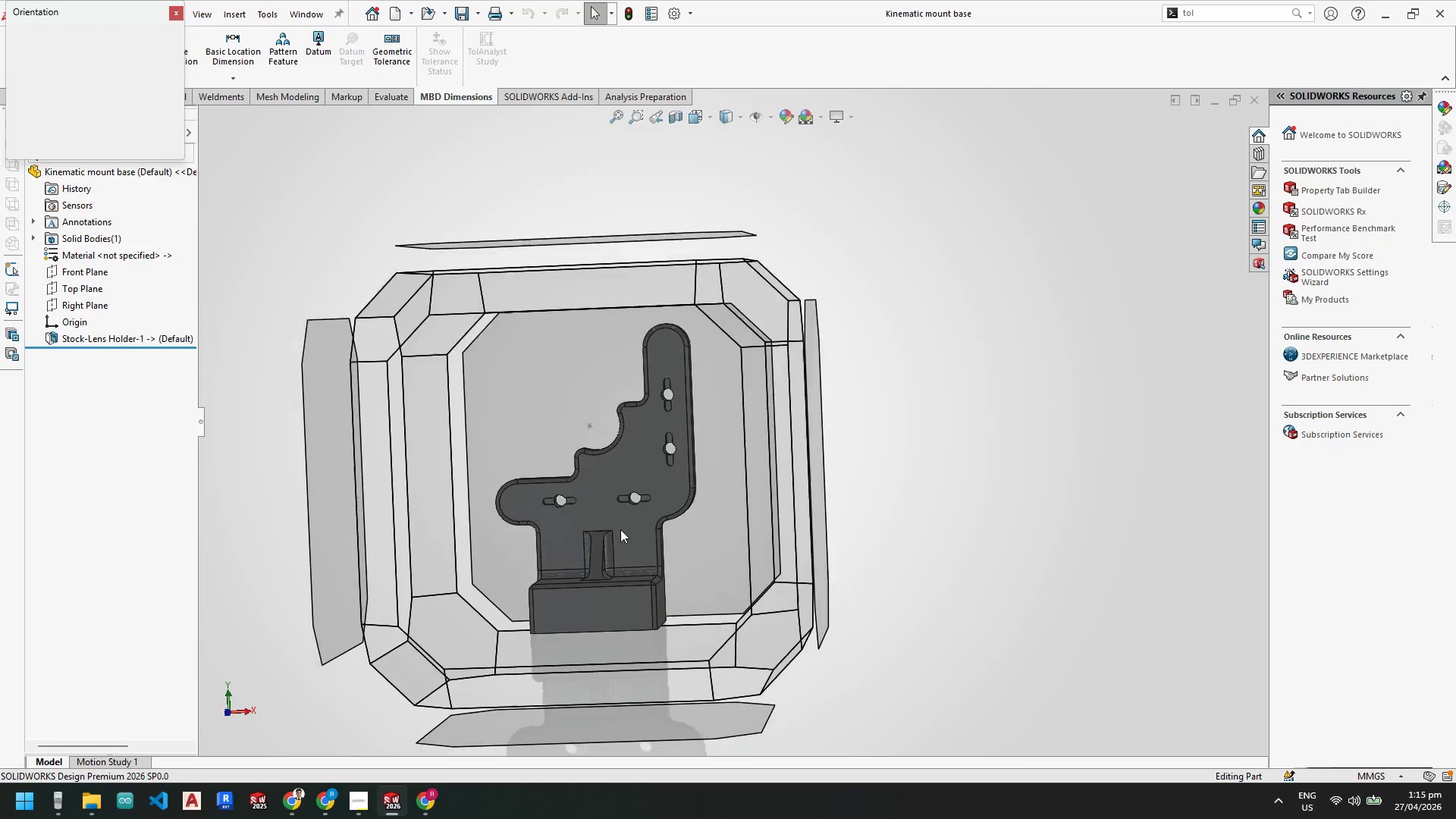 
left_click([622, 529])
 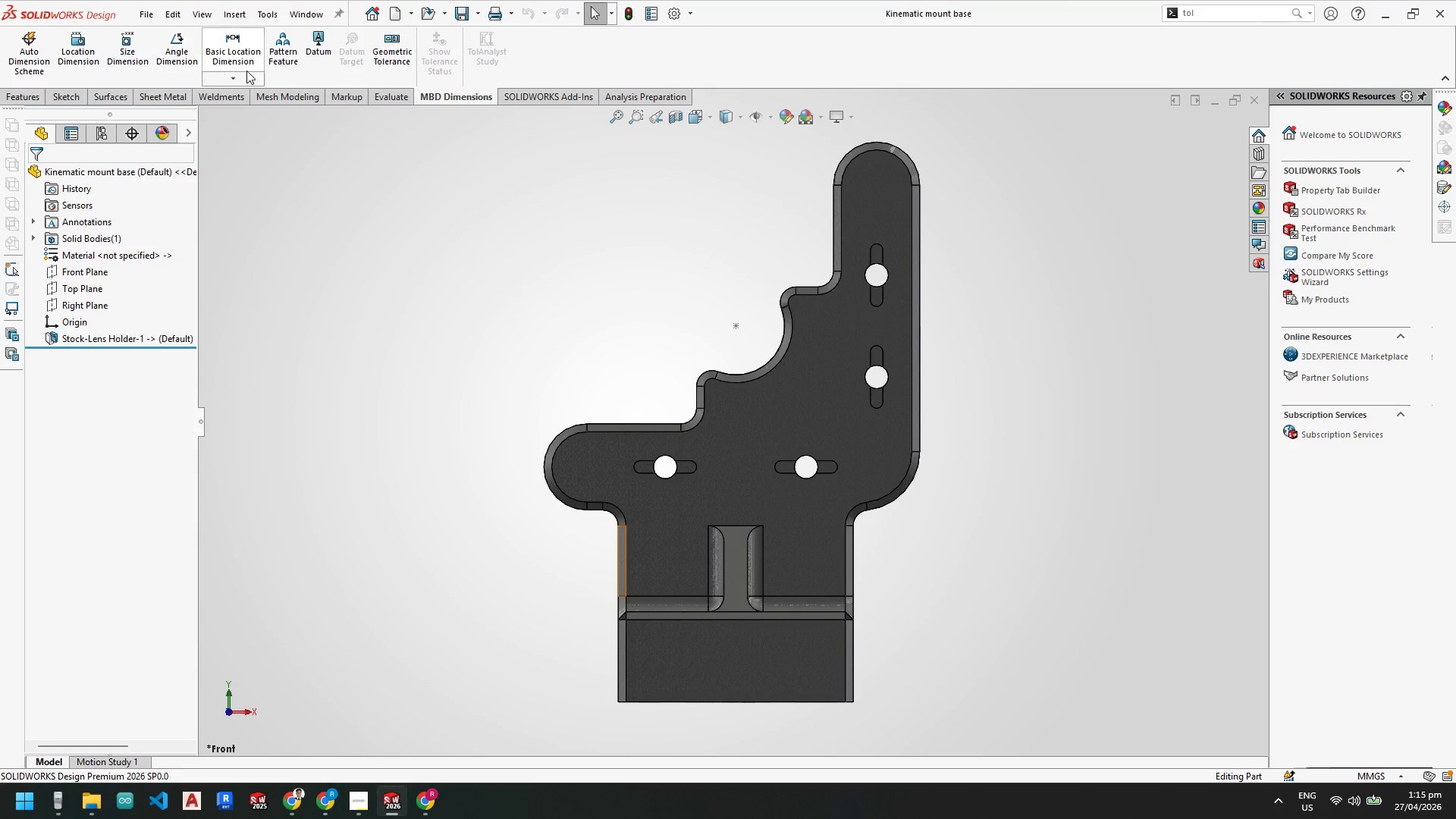 
left_click([322, 60])
 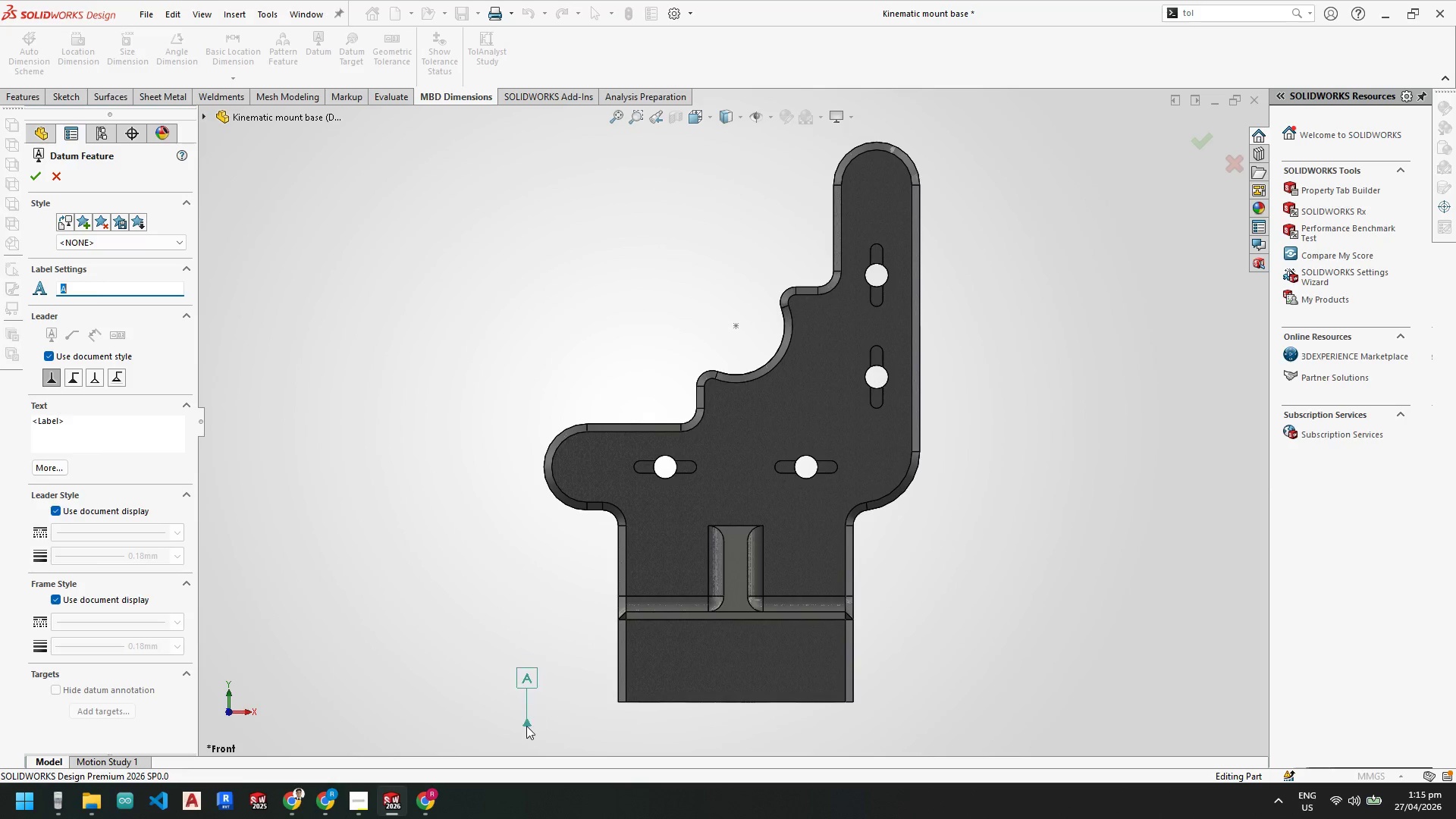 
wait(7.08)
 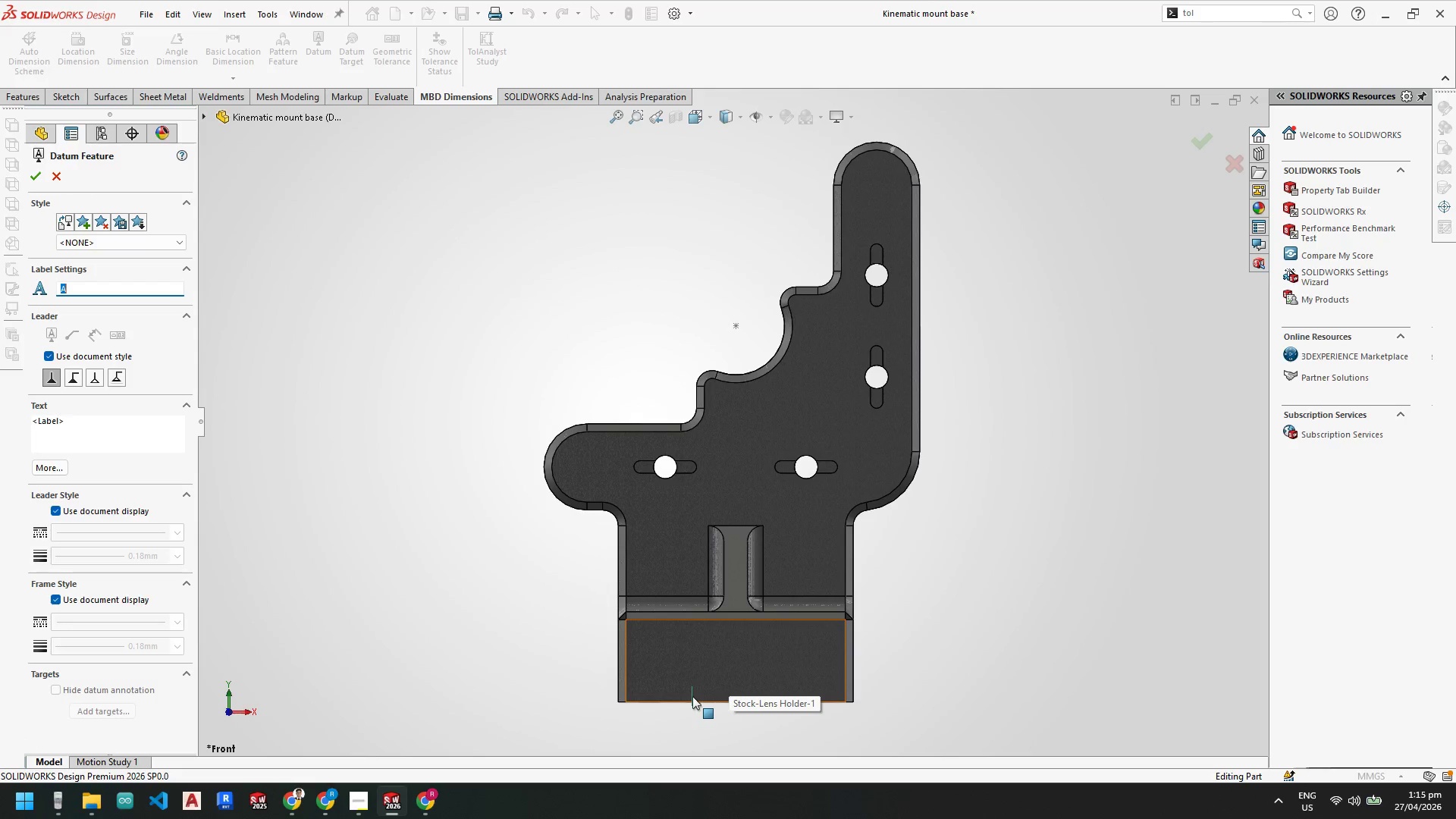 
scroll: coordinate [686, 638], scroll_direction: down, amount: 3.0
 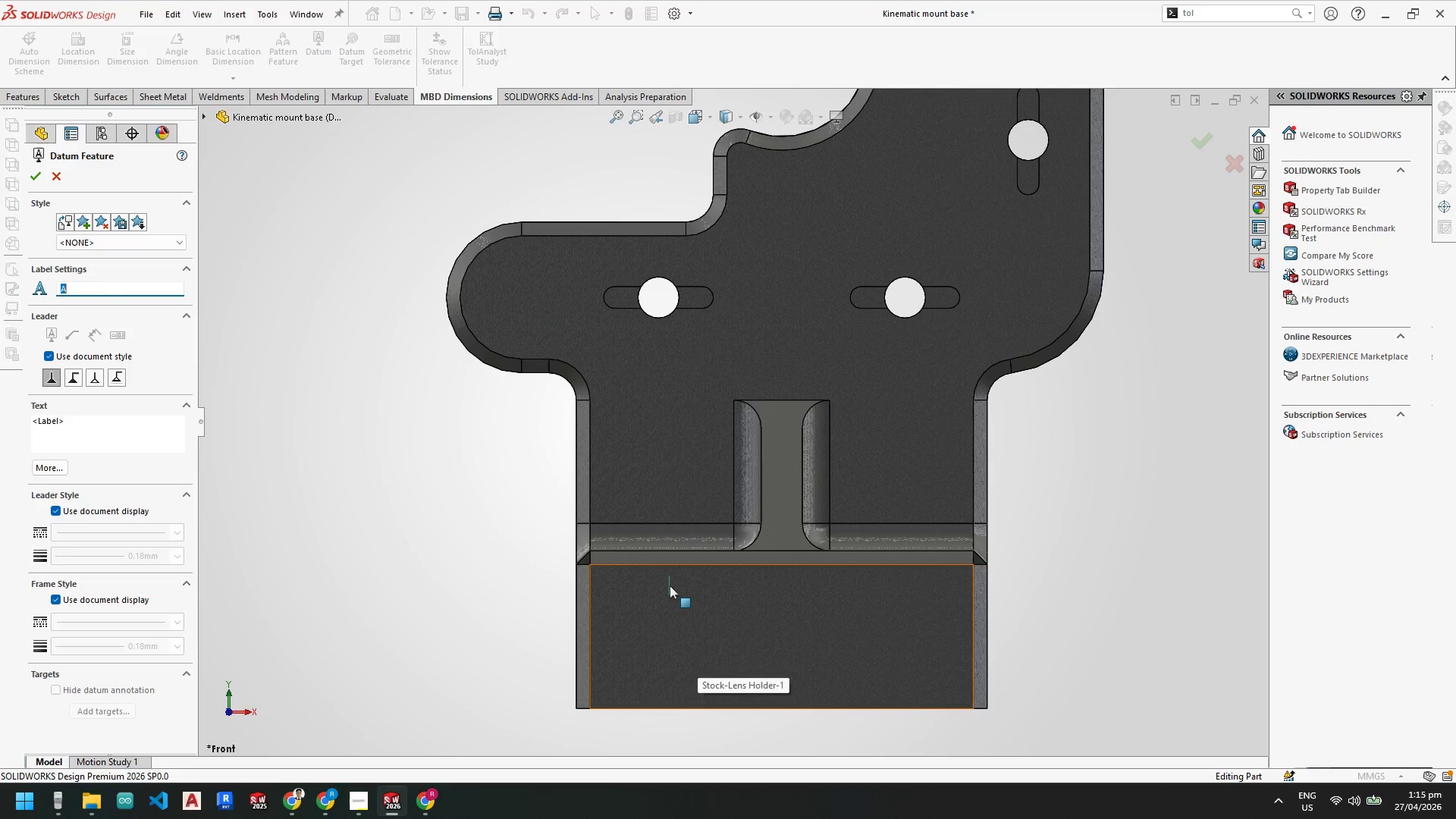 
scroll: coordinate [682, 595], scroll_direction: up, amount: 5.0
 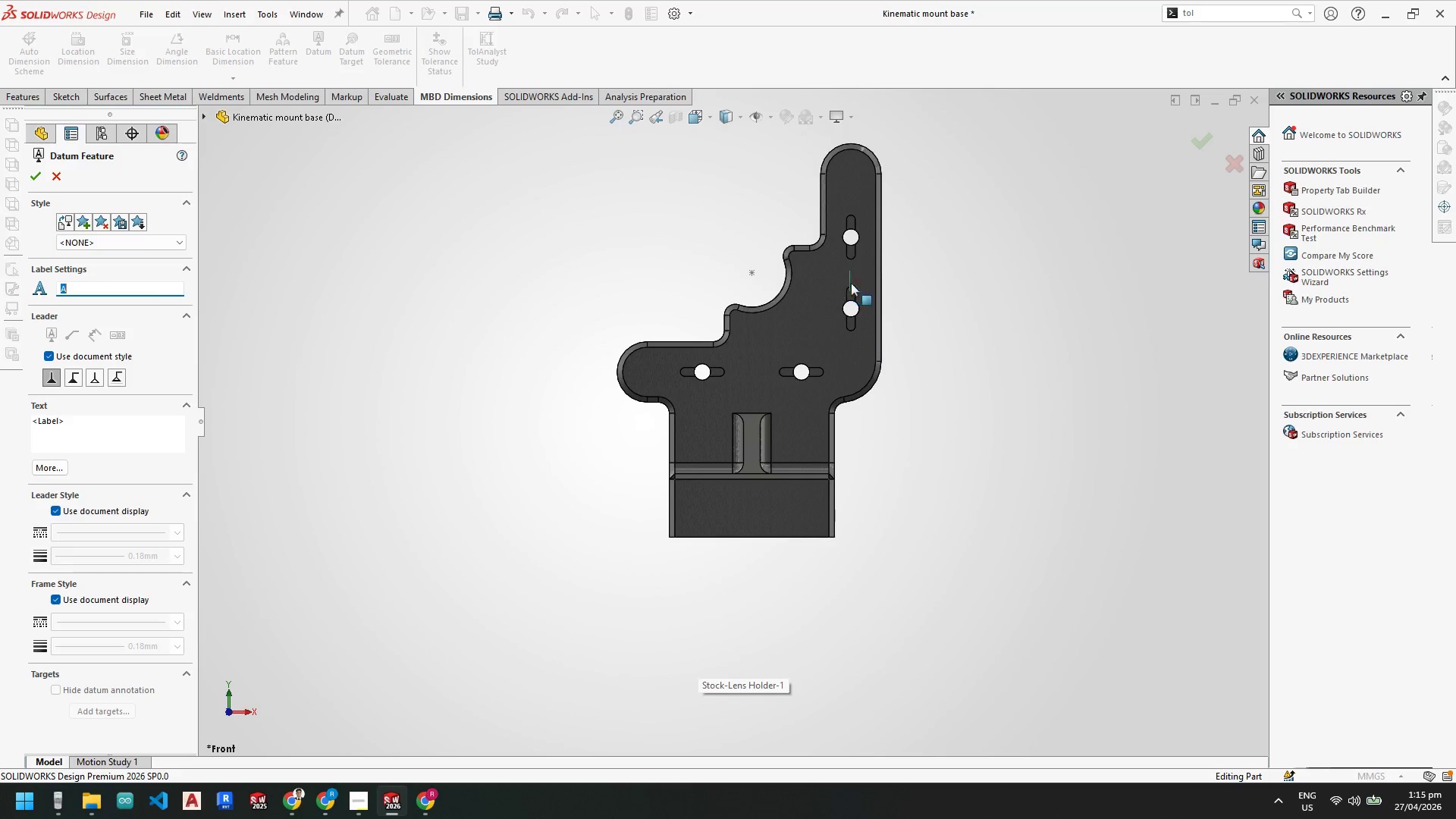 
scroll: coordinate [876, 281], scroll_direction: down, amount: 1.0
 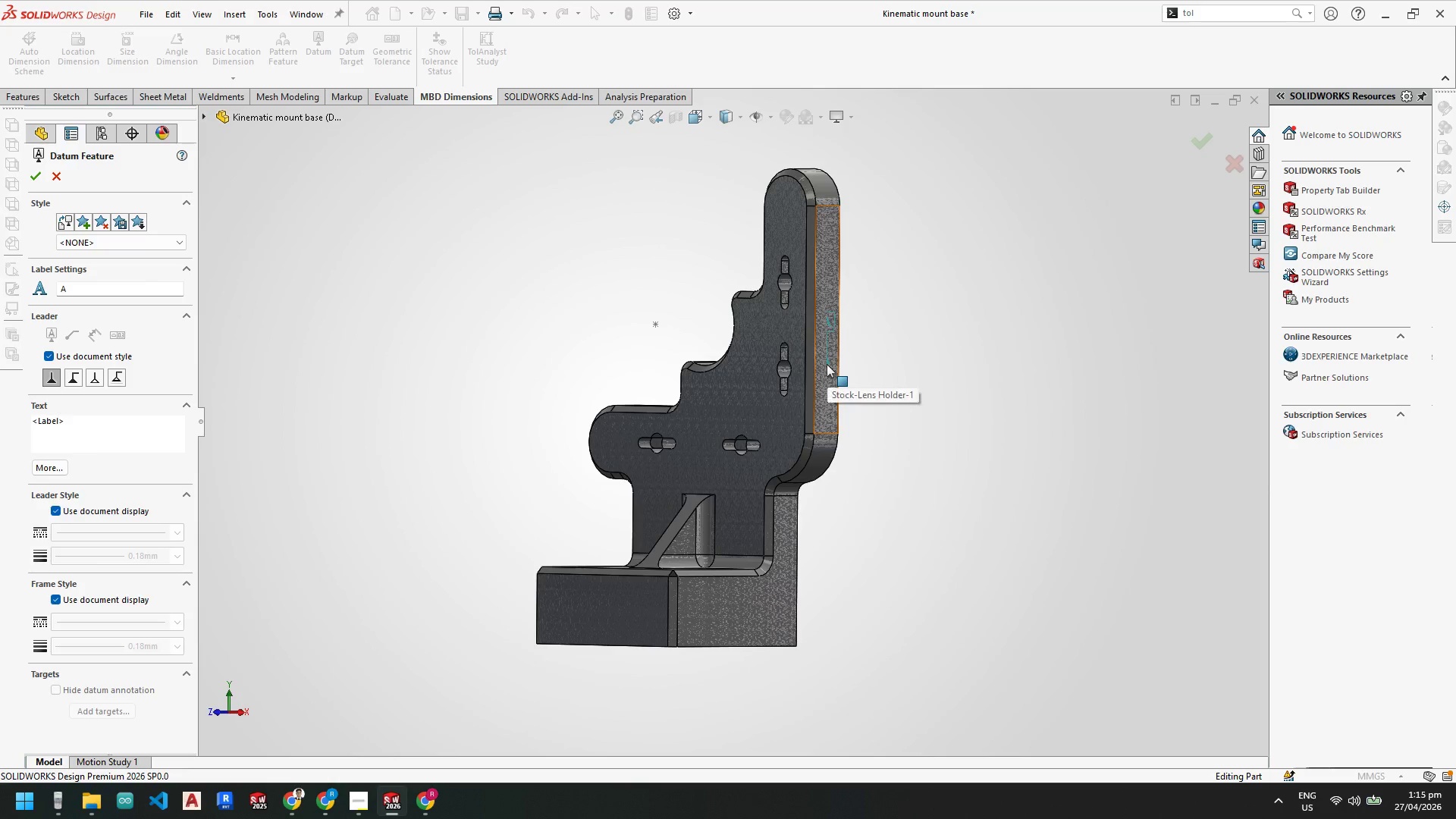 
wait(7.66)
 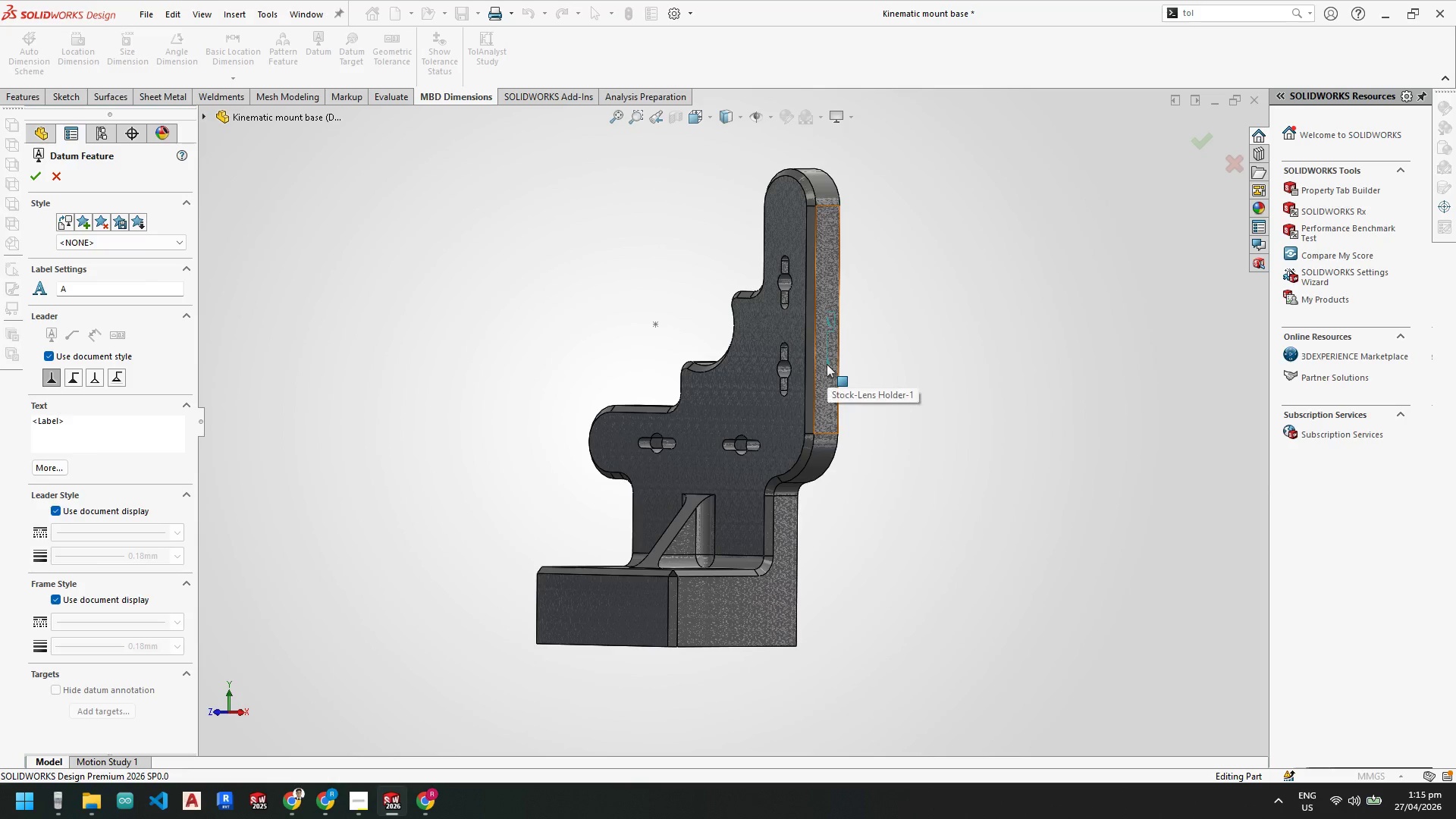 
key(Escape)
 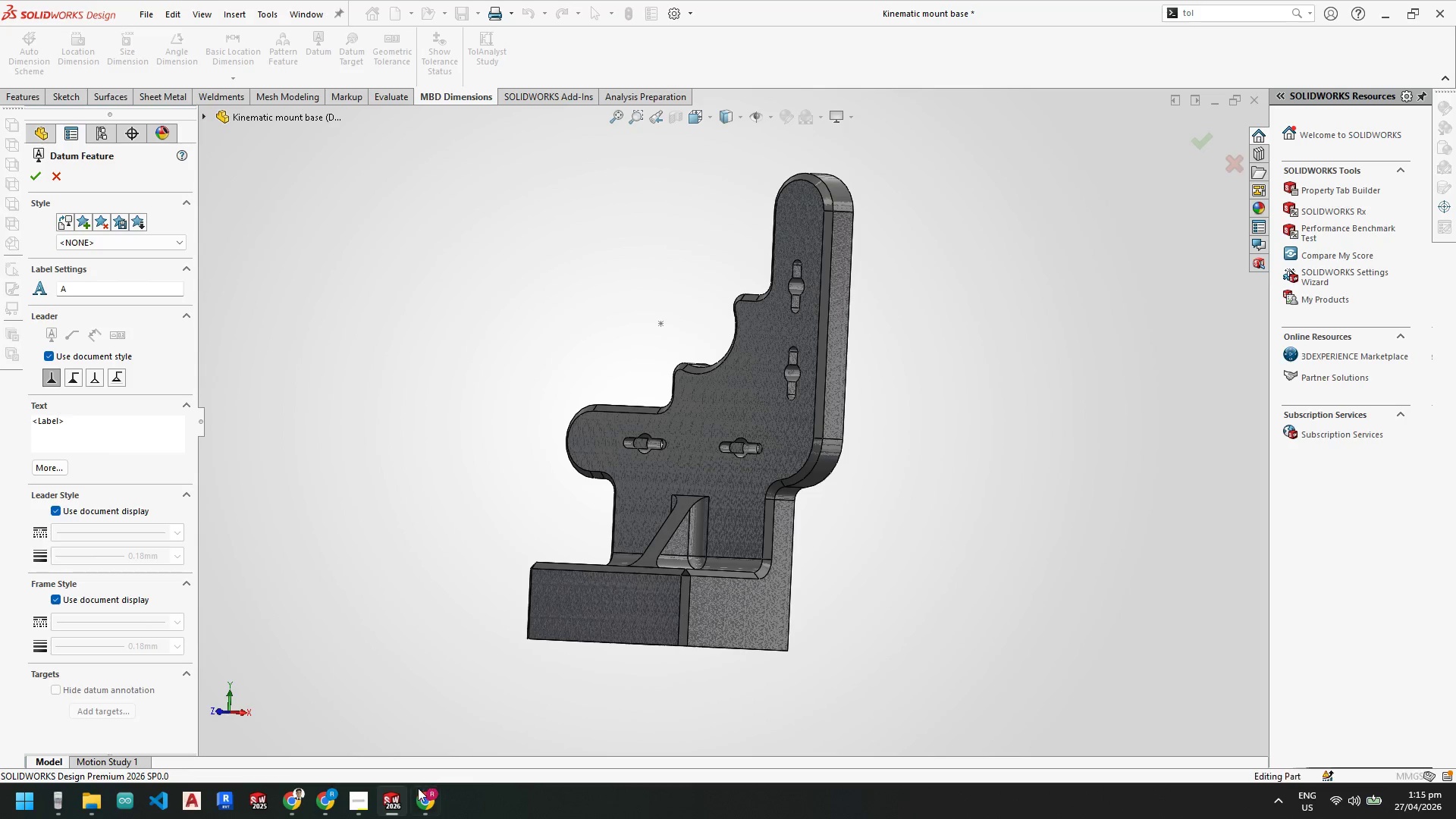 
key(Escape)
 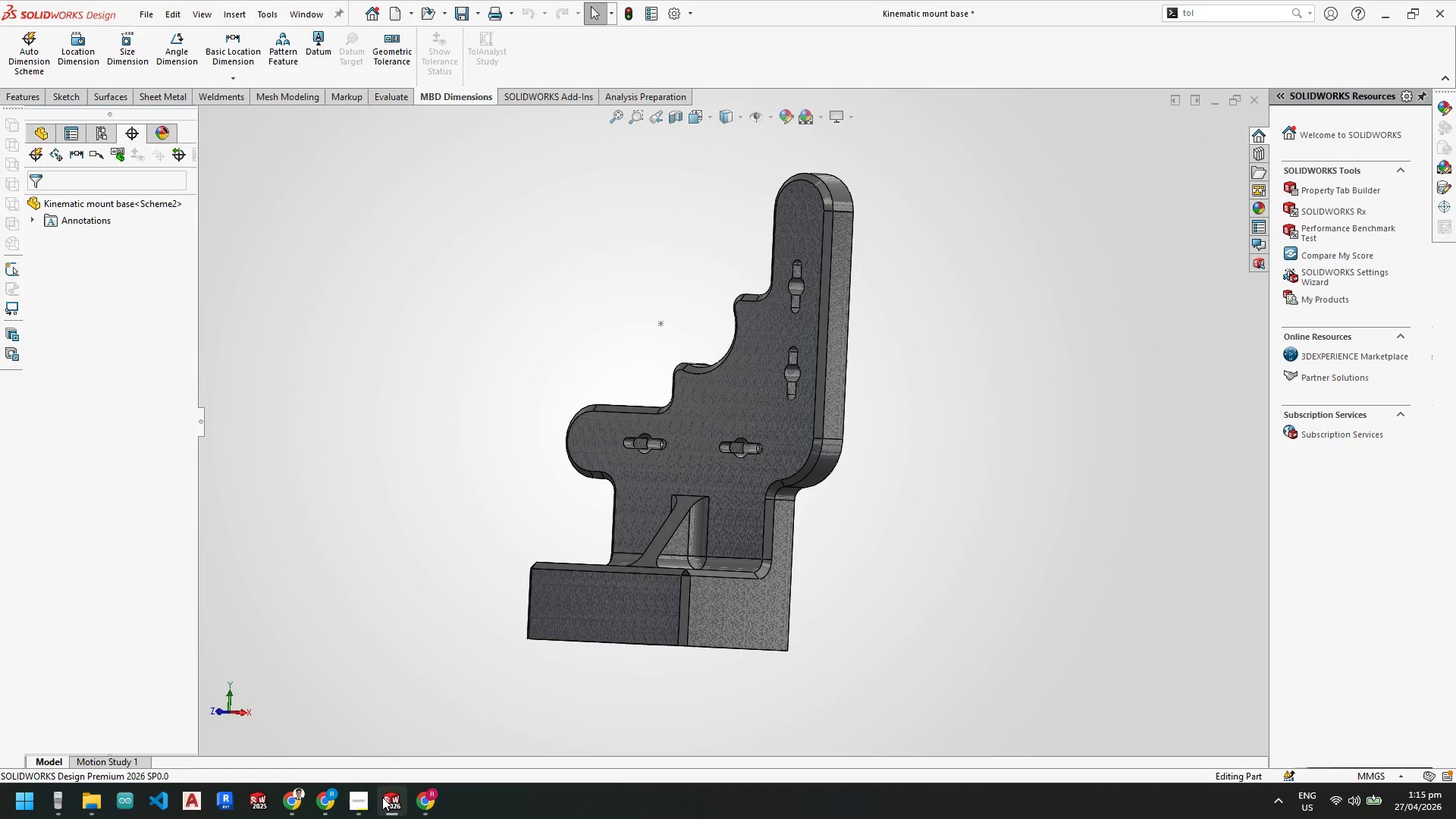 
key(Escape)
 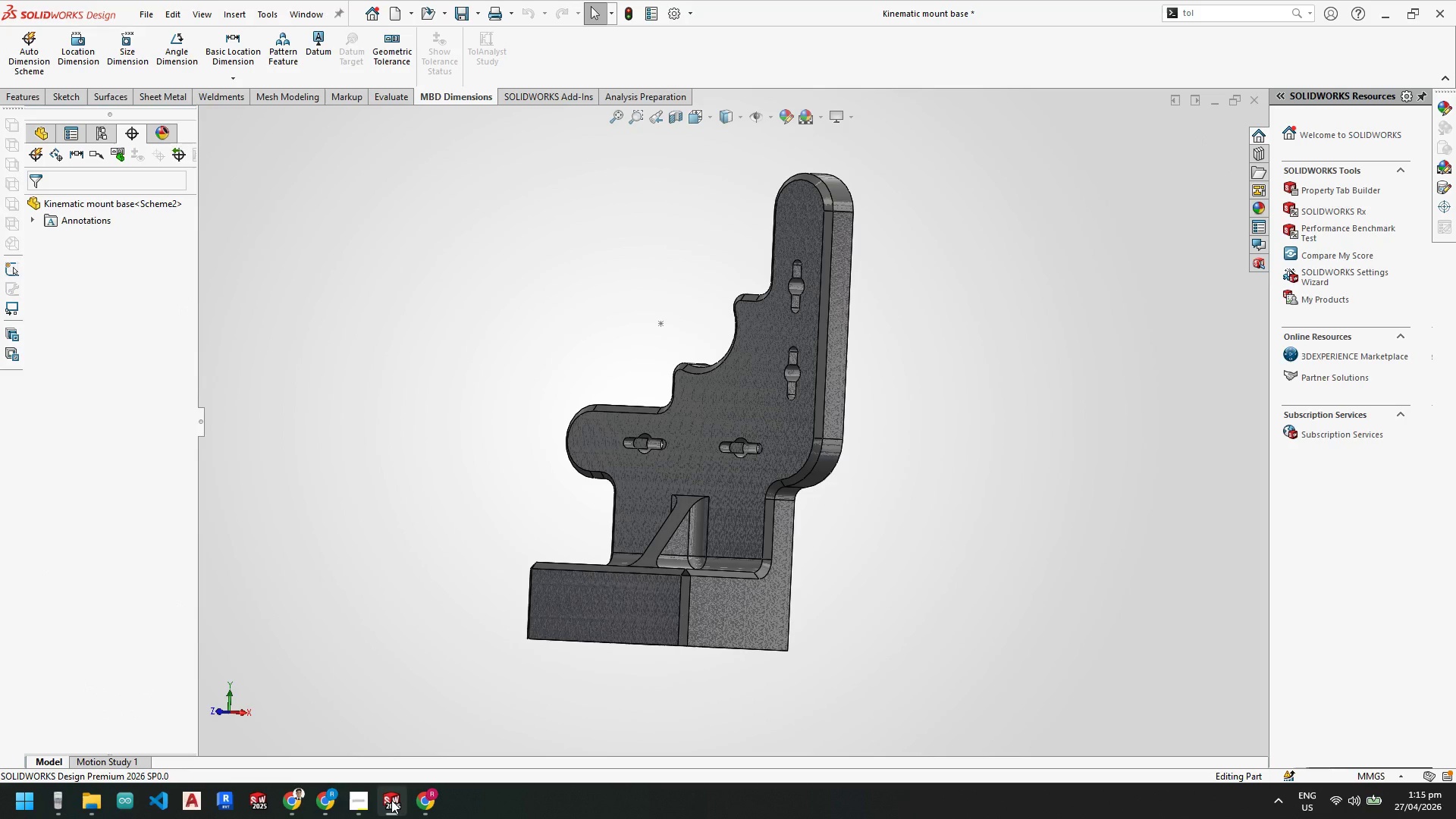 
left_click([391, 800])
 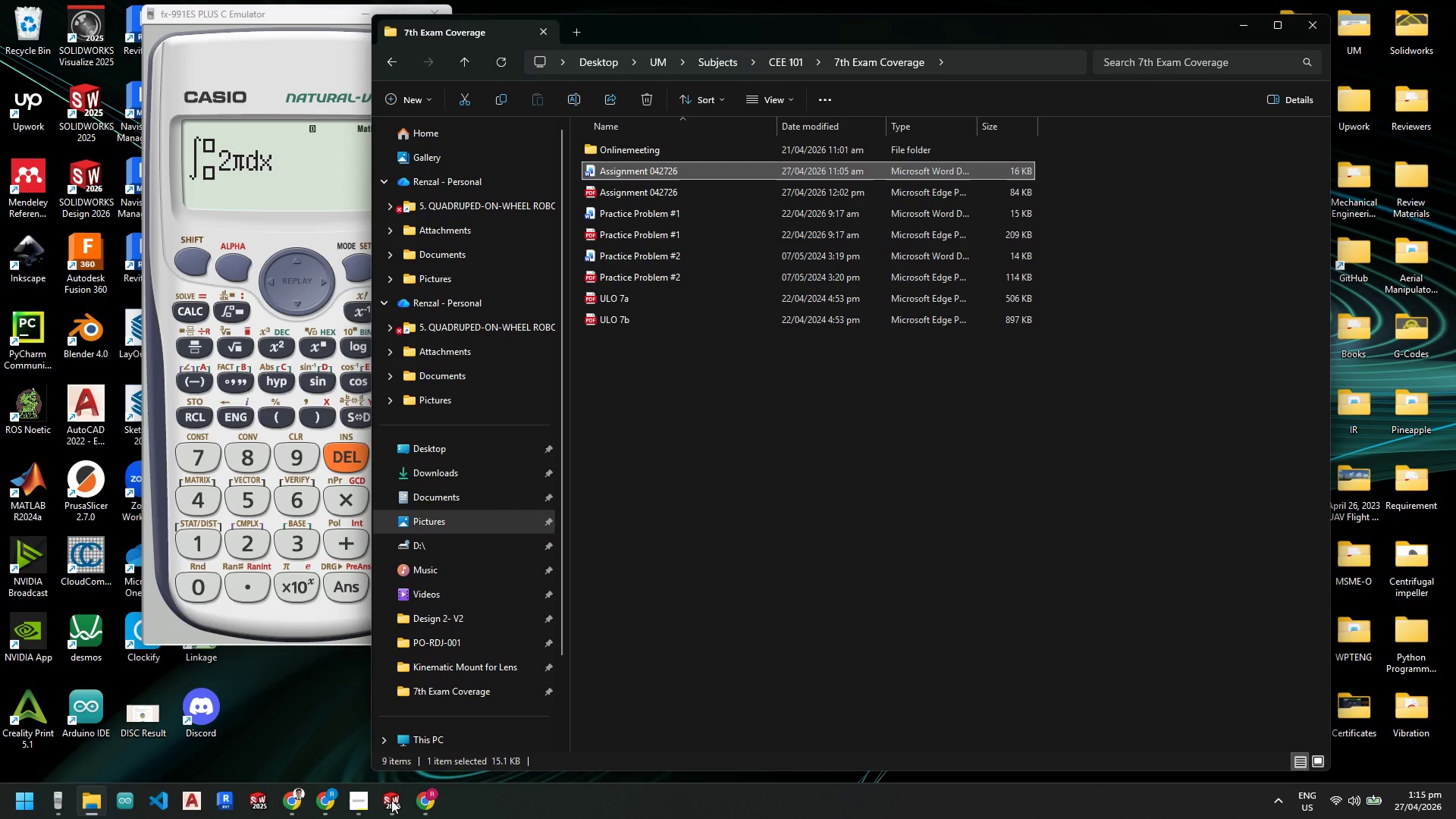 
left_click([391, 800])
 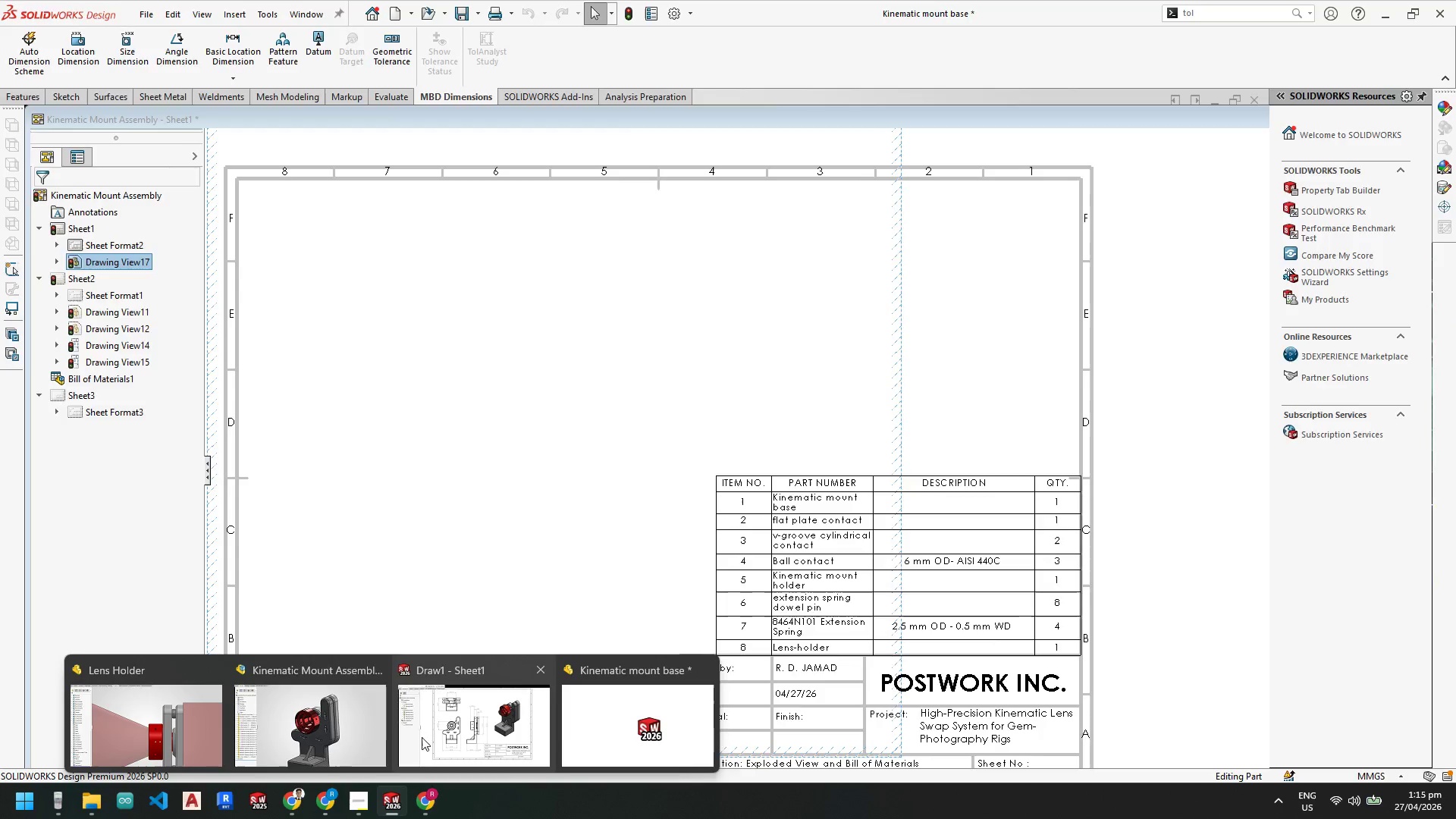 
left_click([347, 728])
 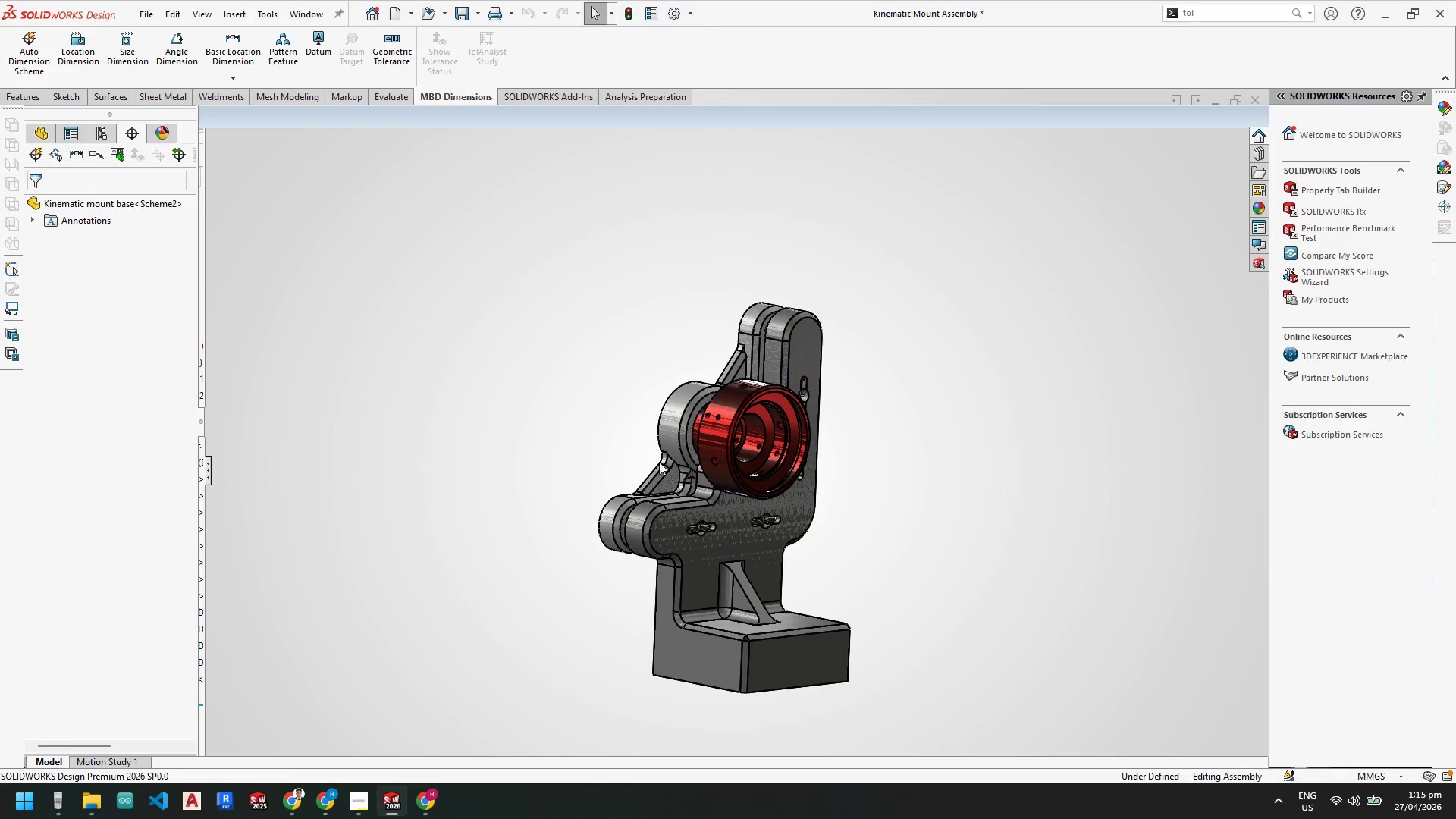 
scroll: coordinate [670, 455], scroll_direction: down, amount: 4.0
 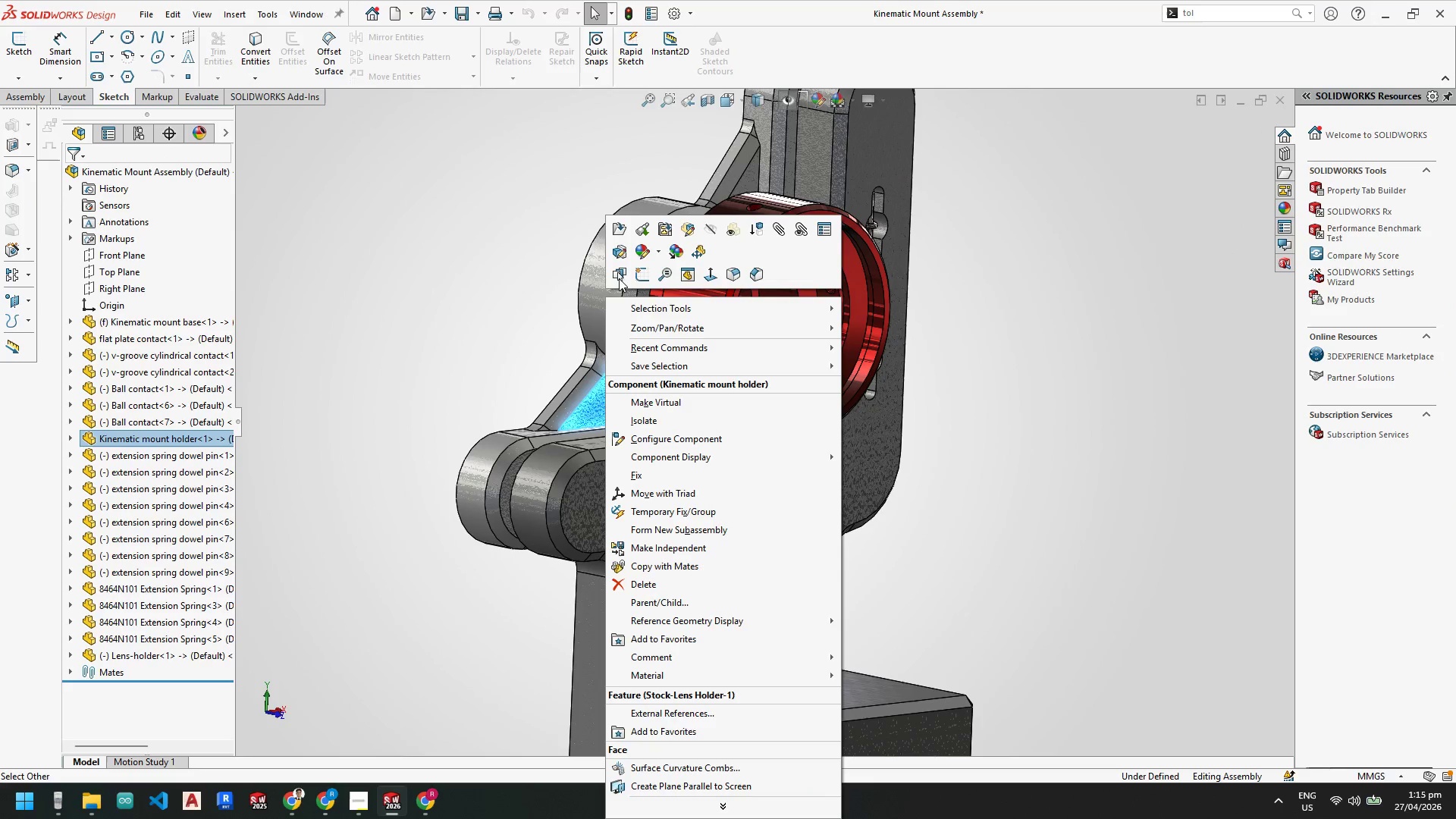 
left_click([620, 225])
 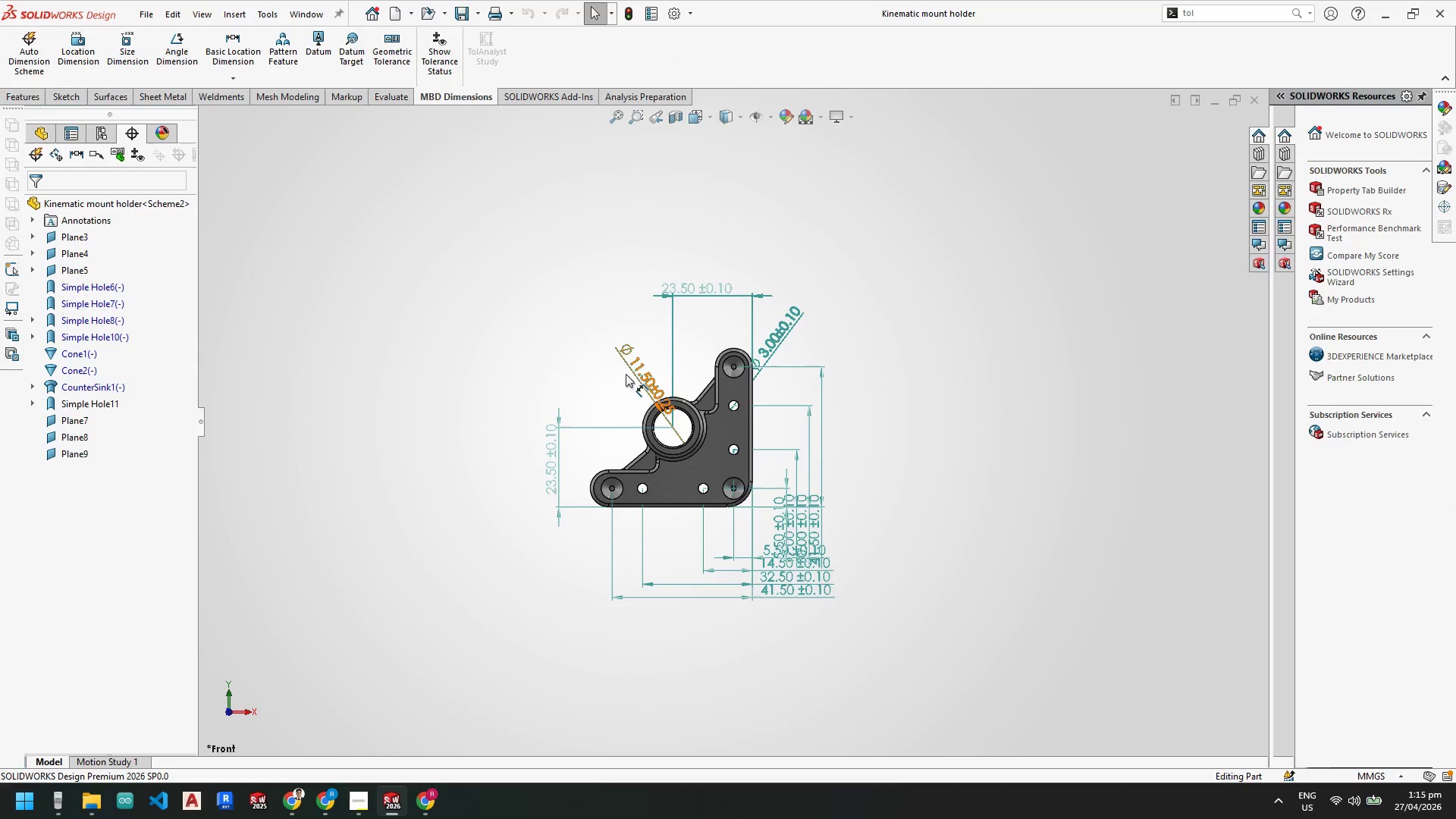 
scroll: coordinate [623, 509], scroll_direction: down, amount: 6.0
 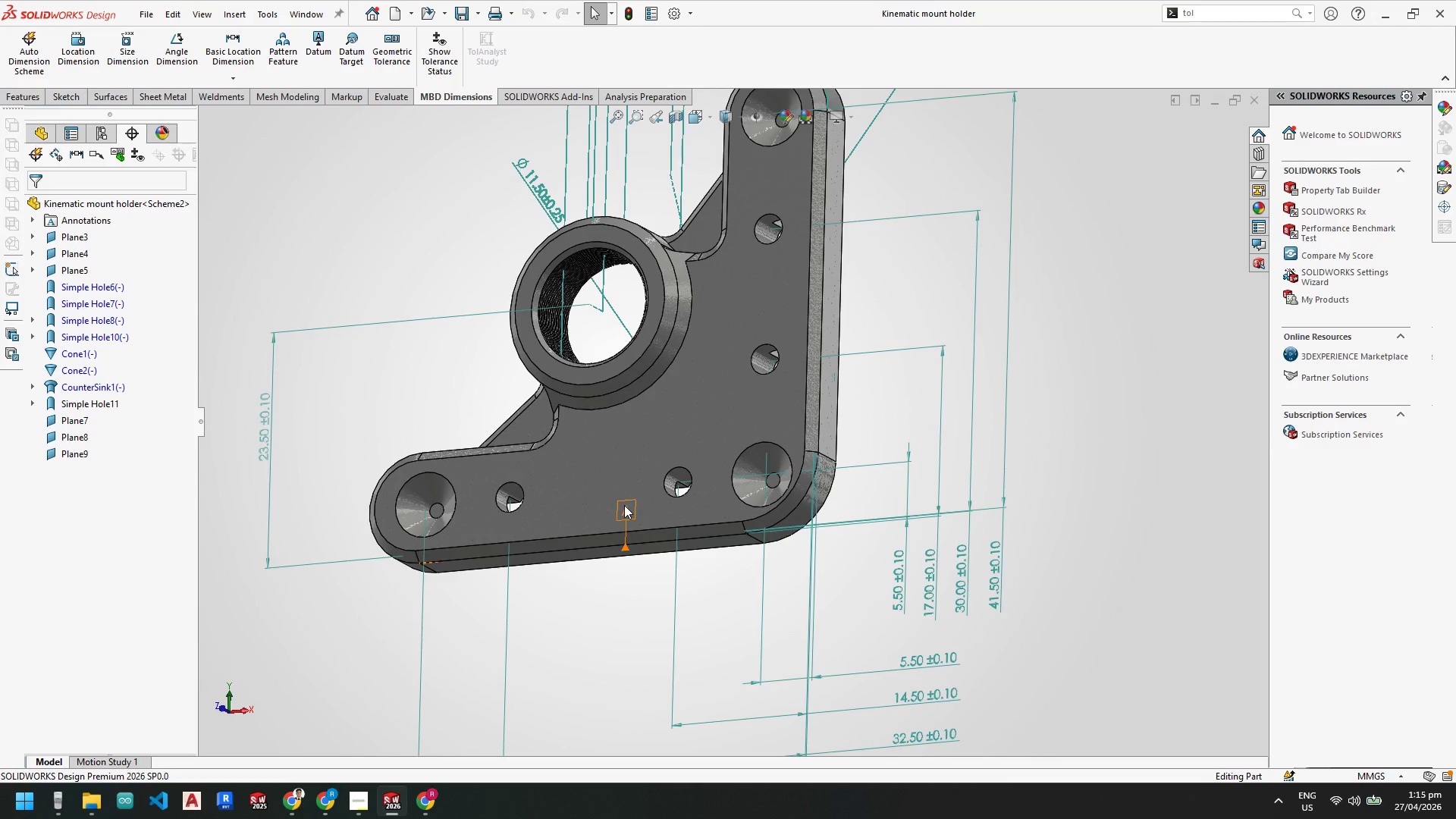 
scroll: coordinate [626, 519], scroll_direction: up, amount: 4.0
 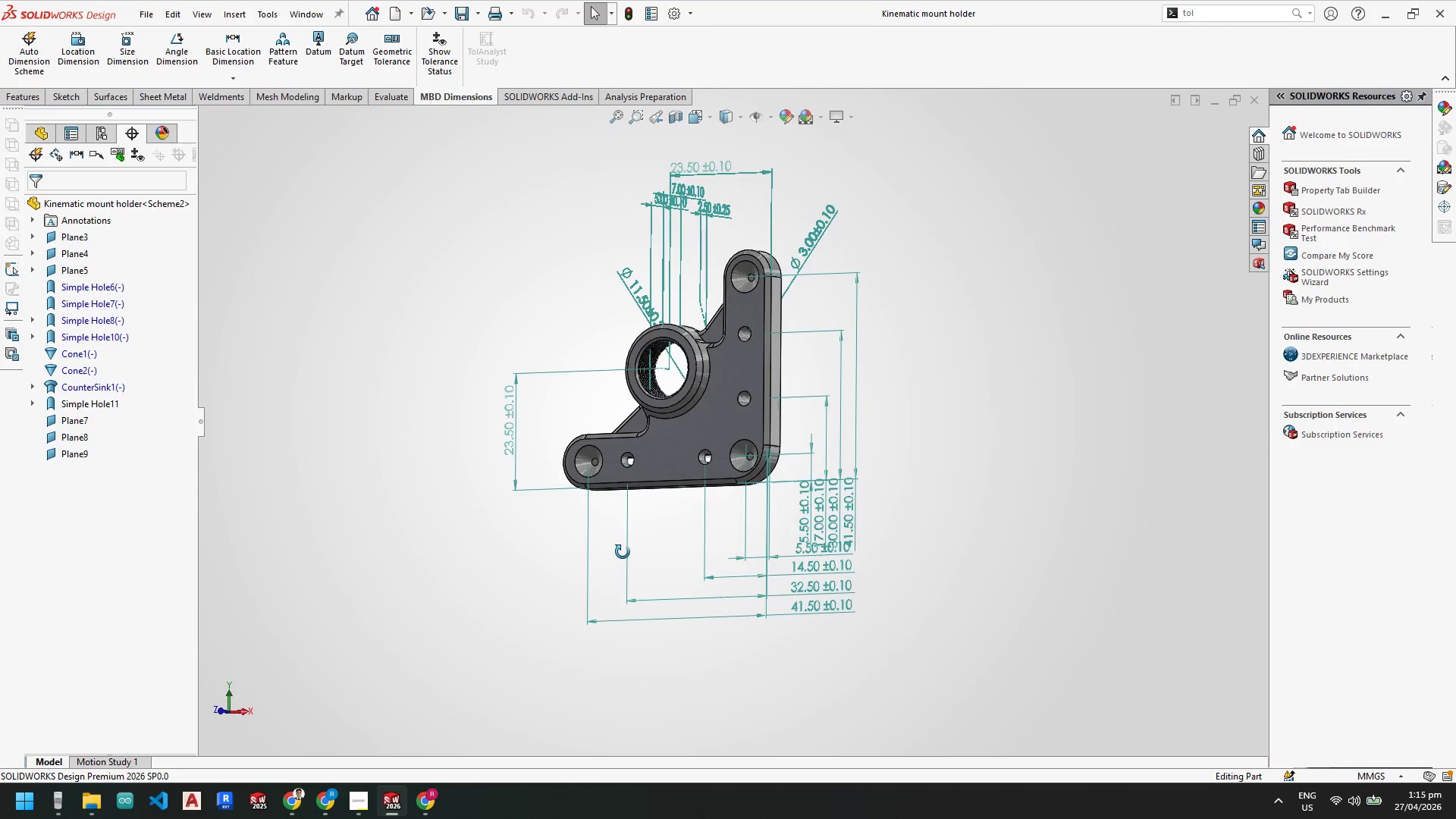 
scroll: coordinate [779, 373], scroll_direction: down, amount: 4.0
 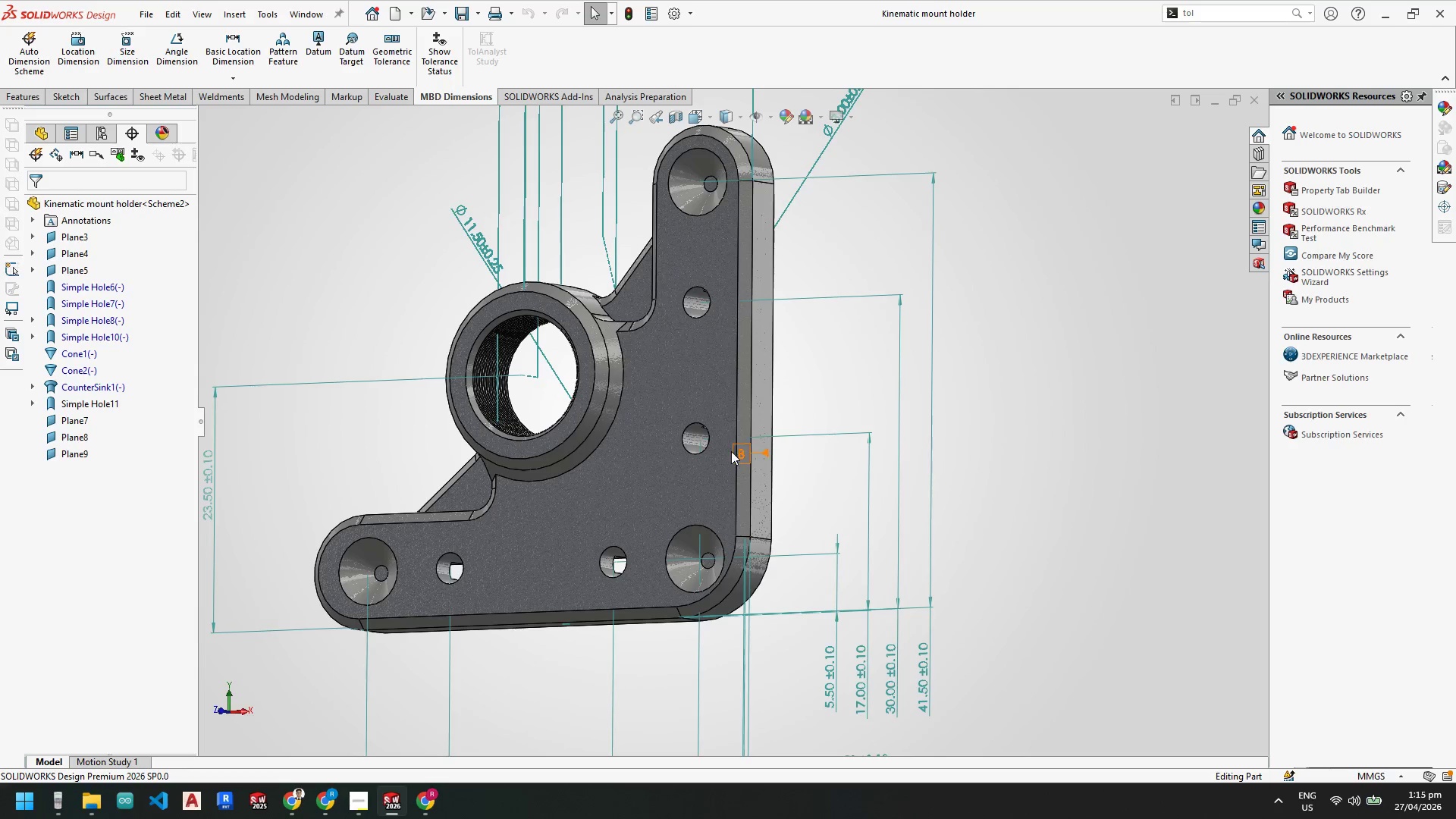 
scroll: coordinate [728, 474], scroll_direction: up, amount: 4.0
 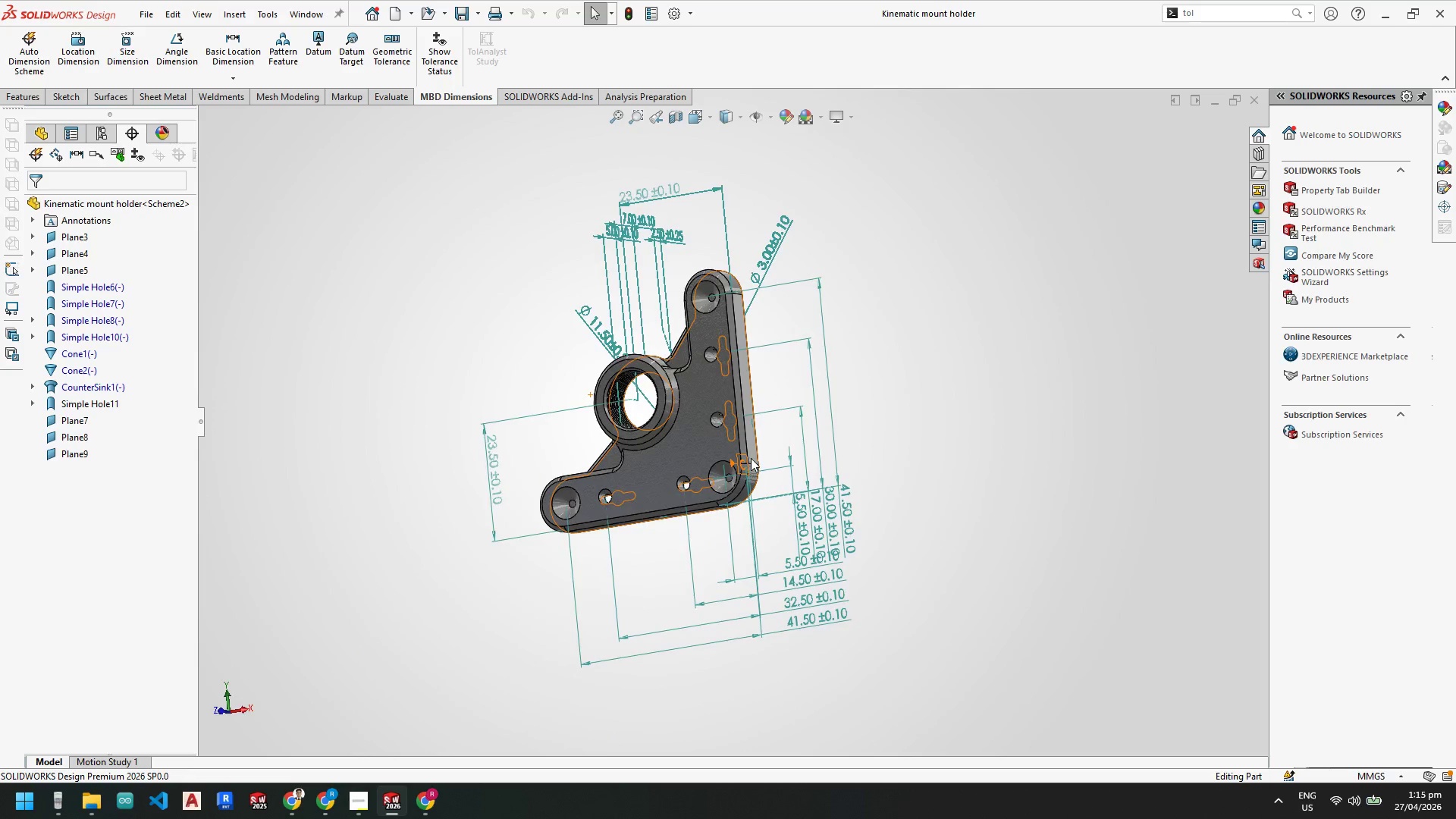 
scroll: coordinate [678, 474], scroll_direction: down, amount: 2.0
 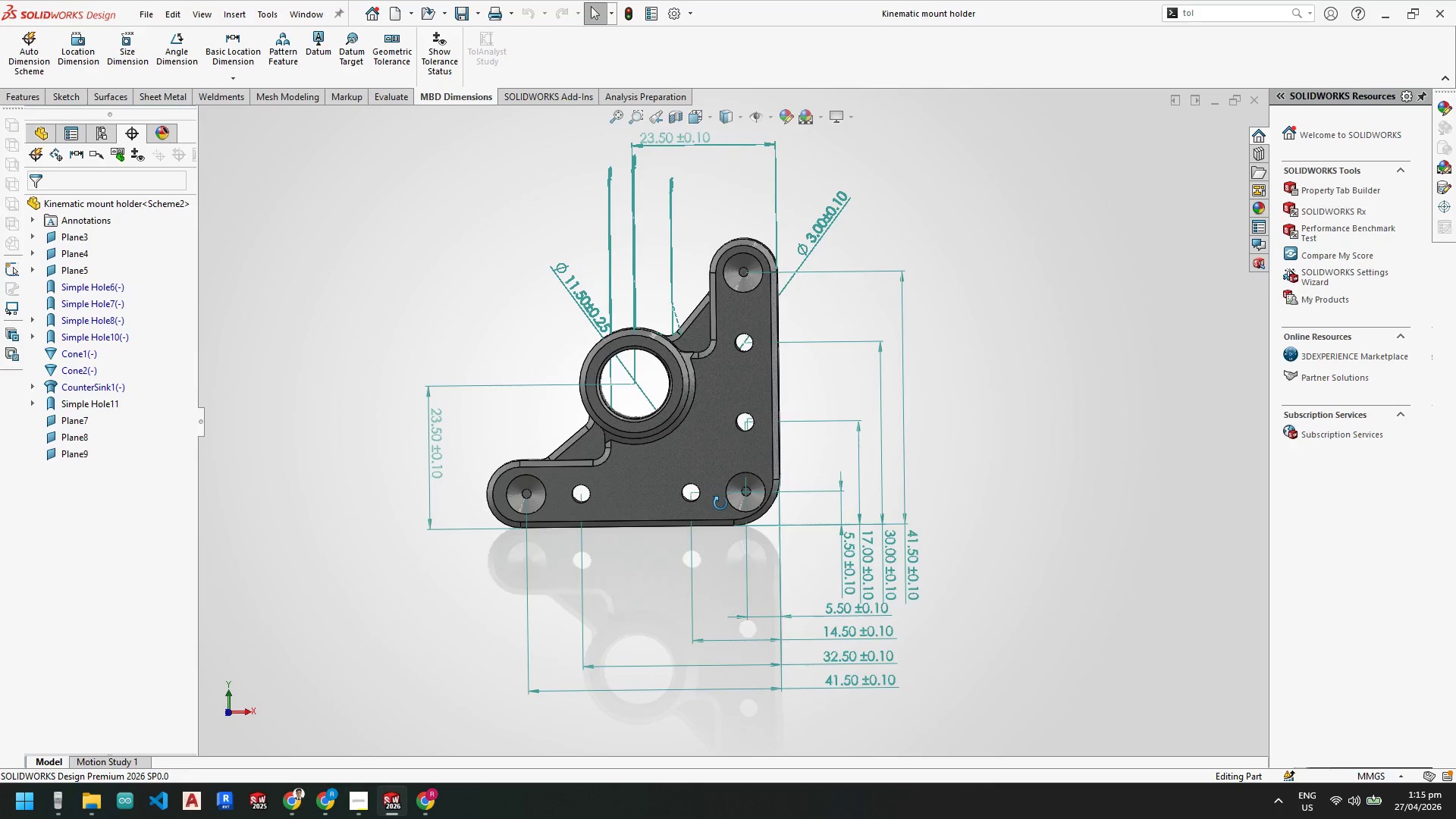 
key(Escape)
 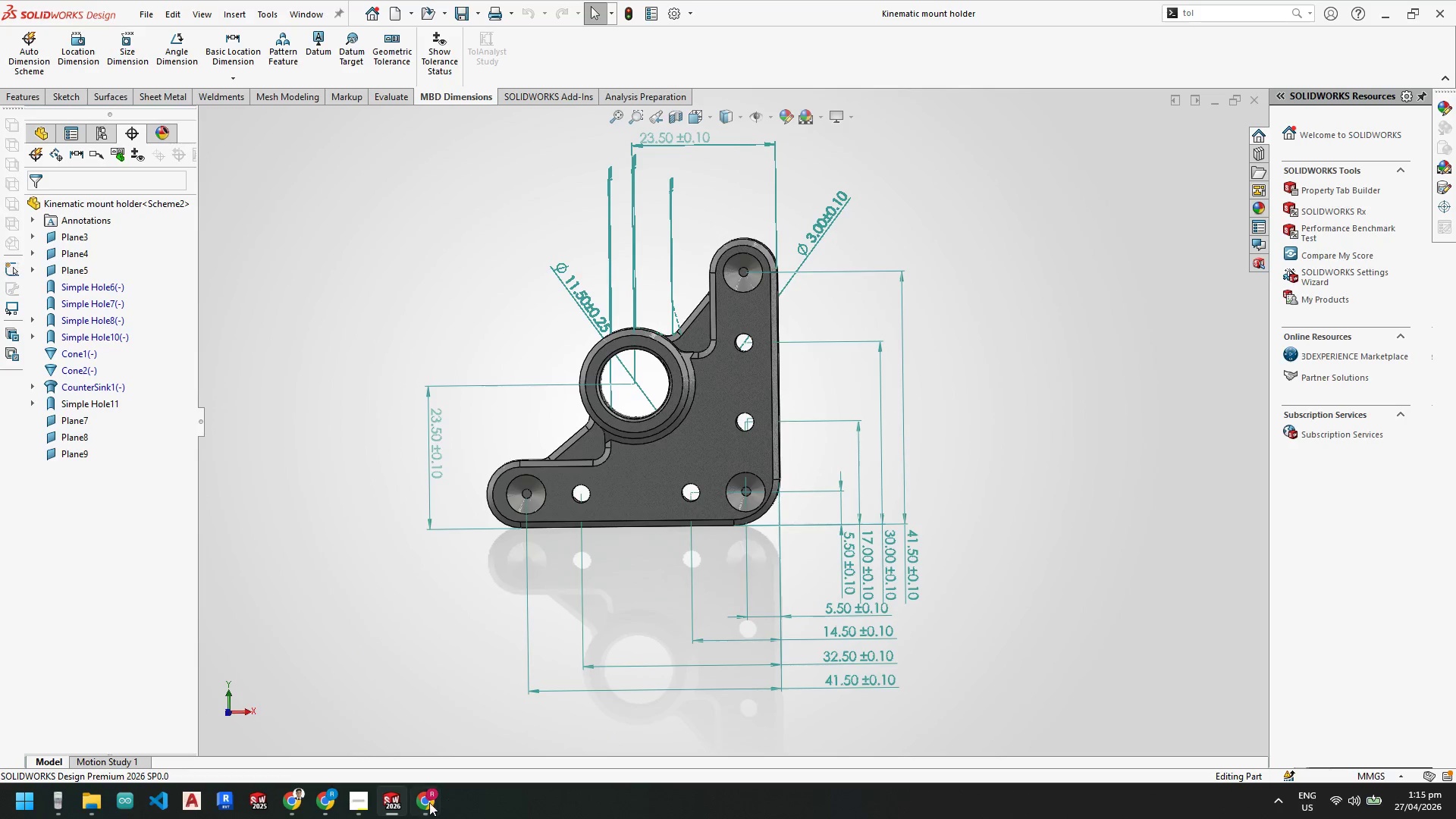 
key(Escape)
 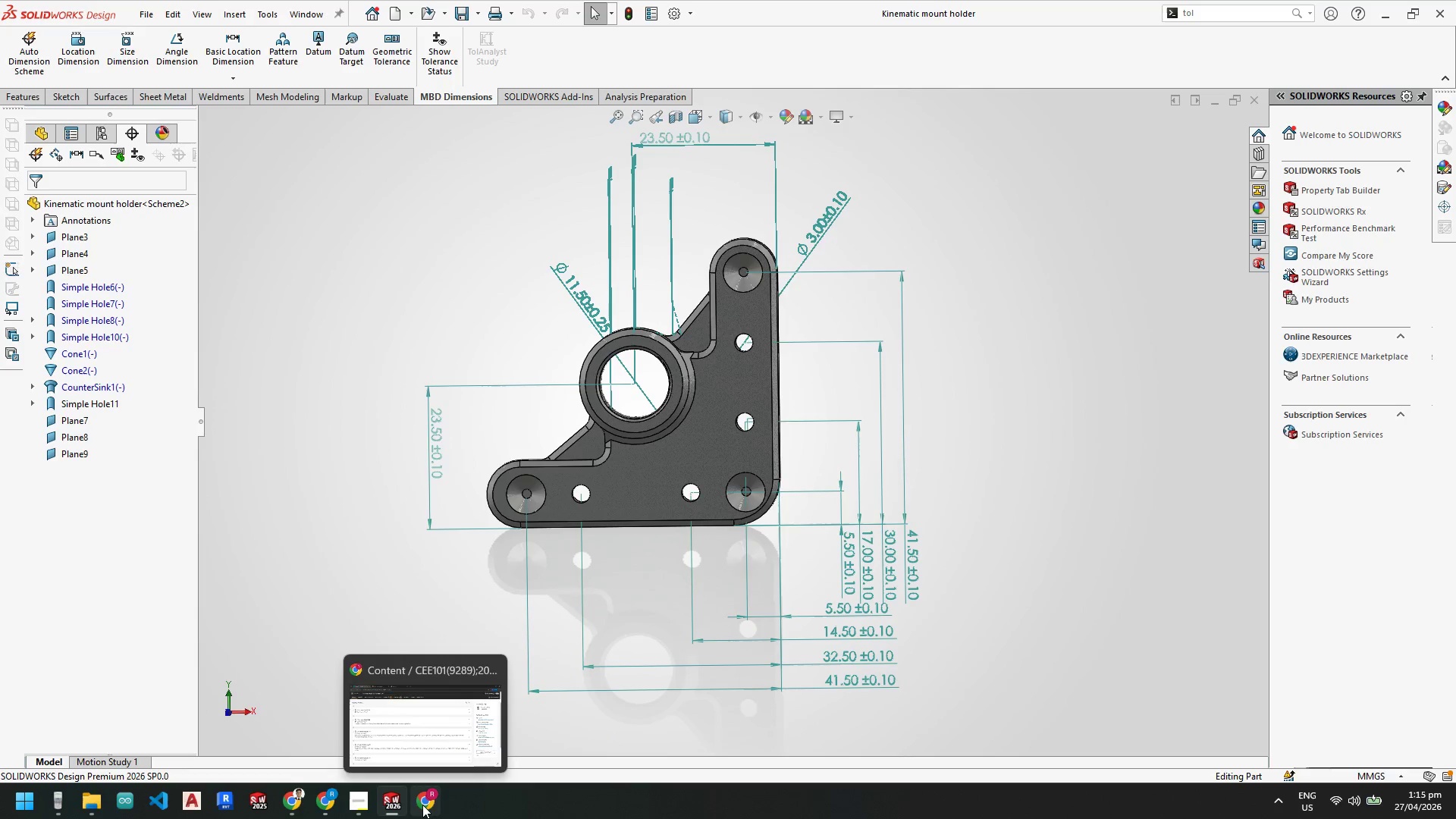 
mouse_move([422, 795])
 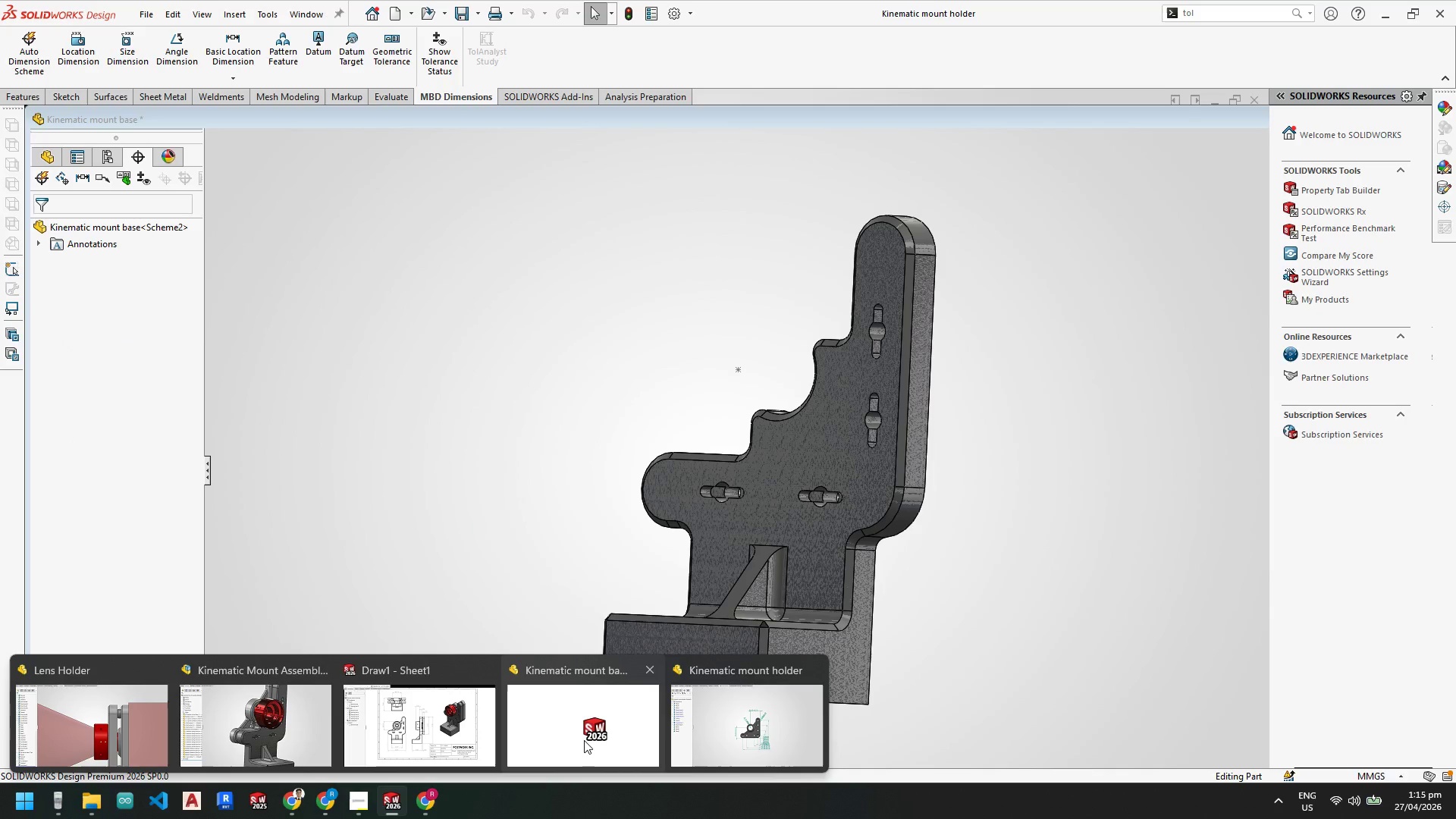 
left_click([584, 740])
 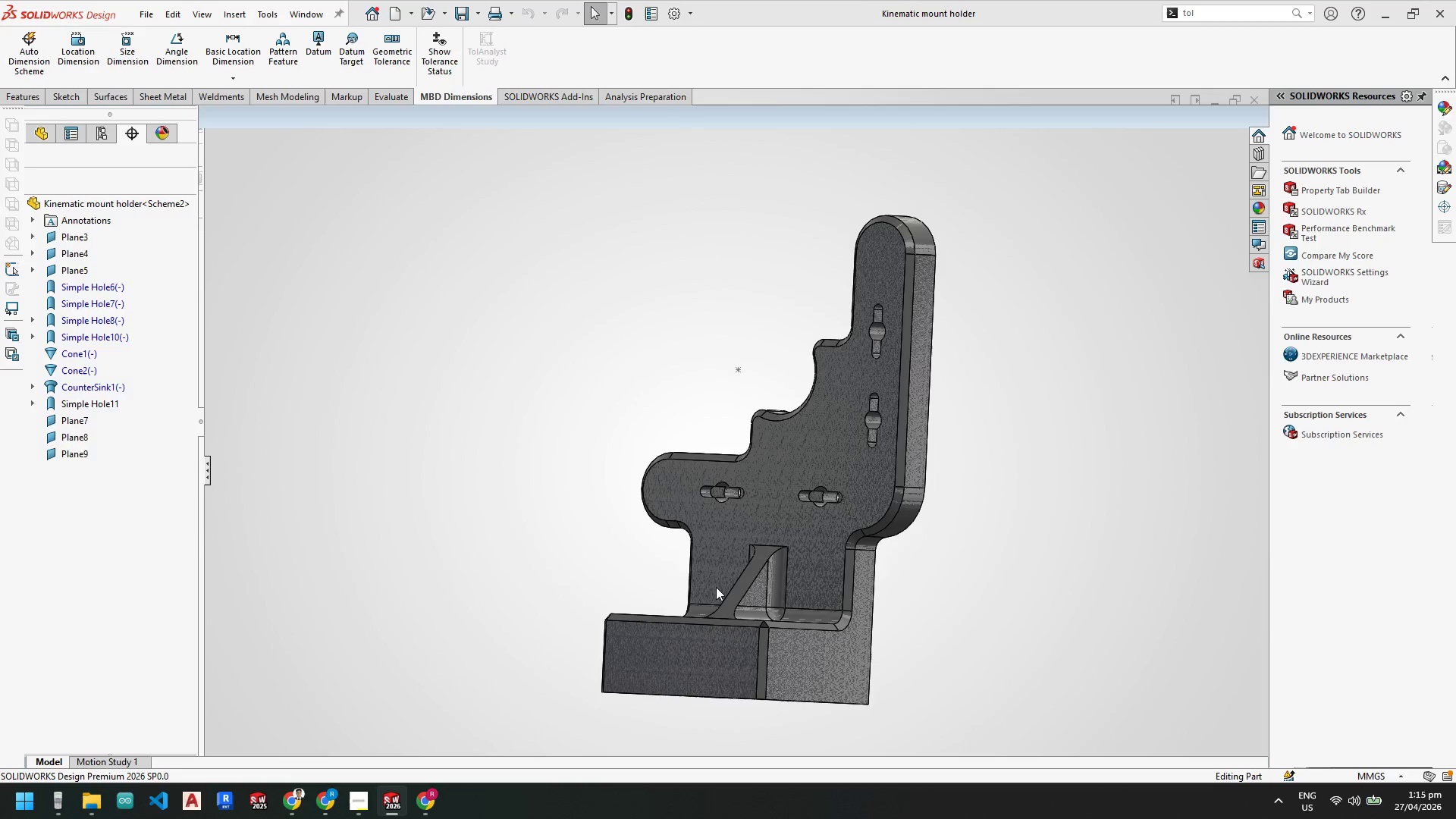 
scroll: coordinate [734, 478], scroll_direction: down, amount: 5.0
 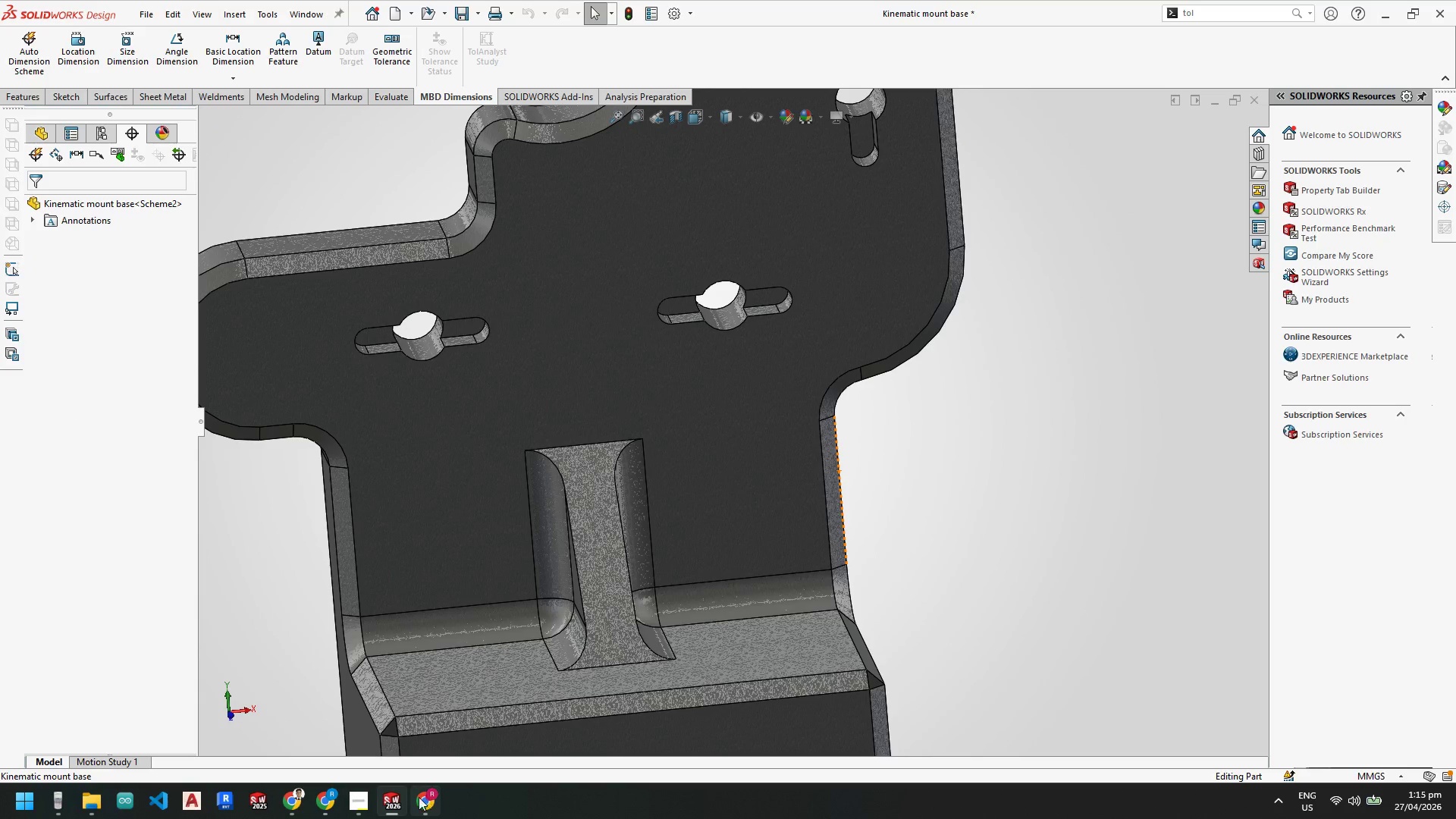 
mouse_move([422, 791])
 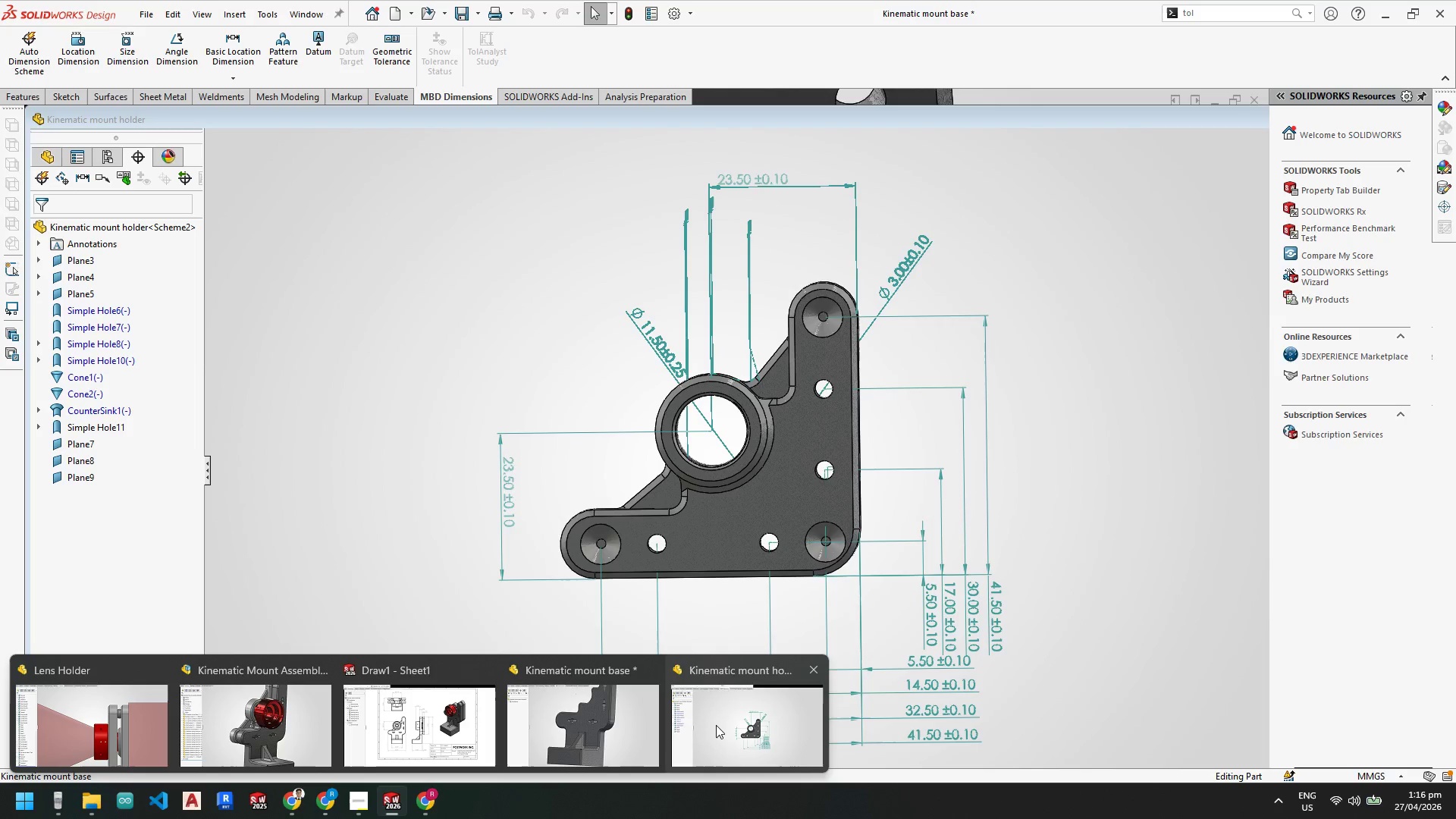 
wait(6.27)
 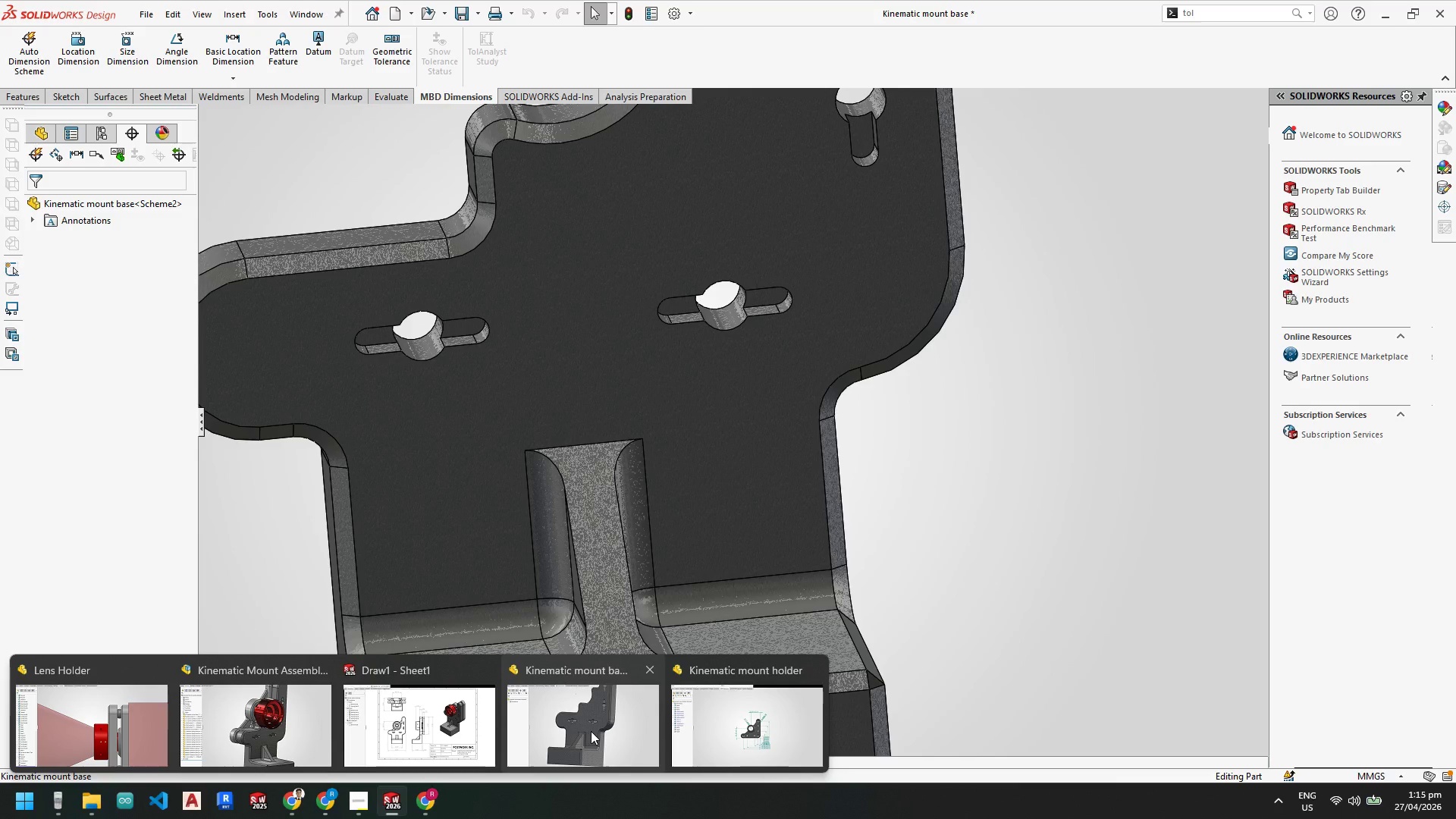 
left_click([716, 725])
 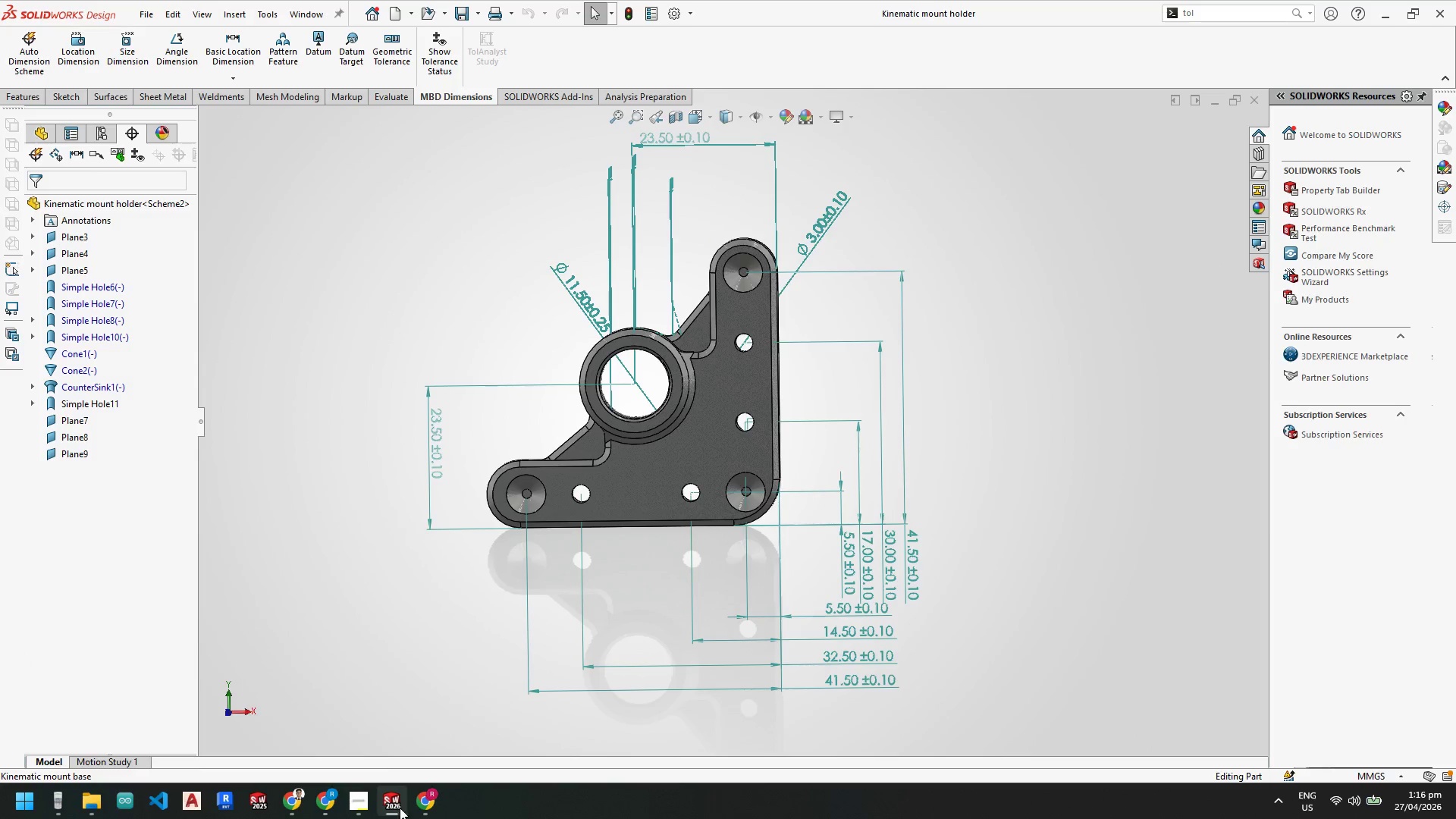 
left_click([587, 738])
 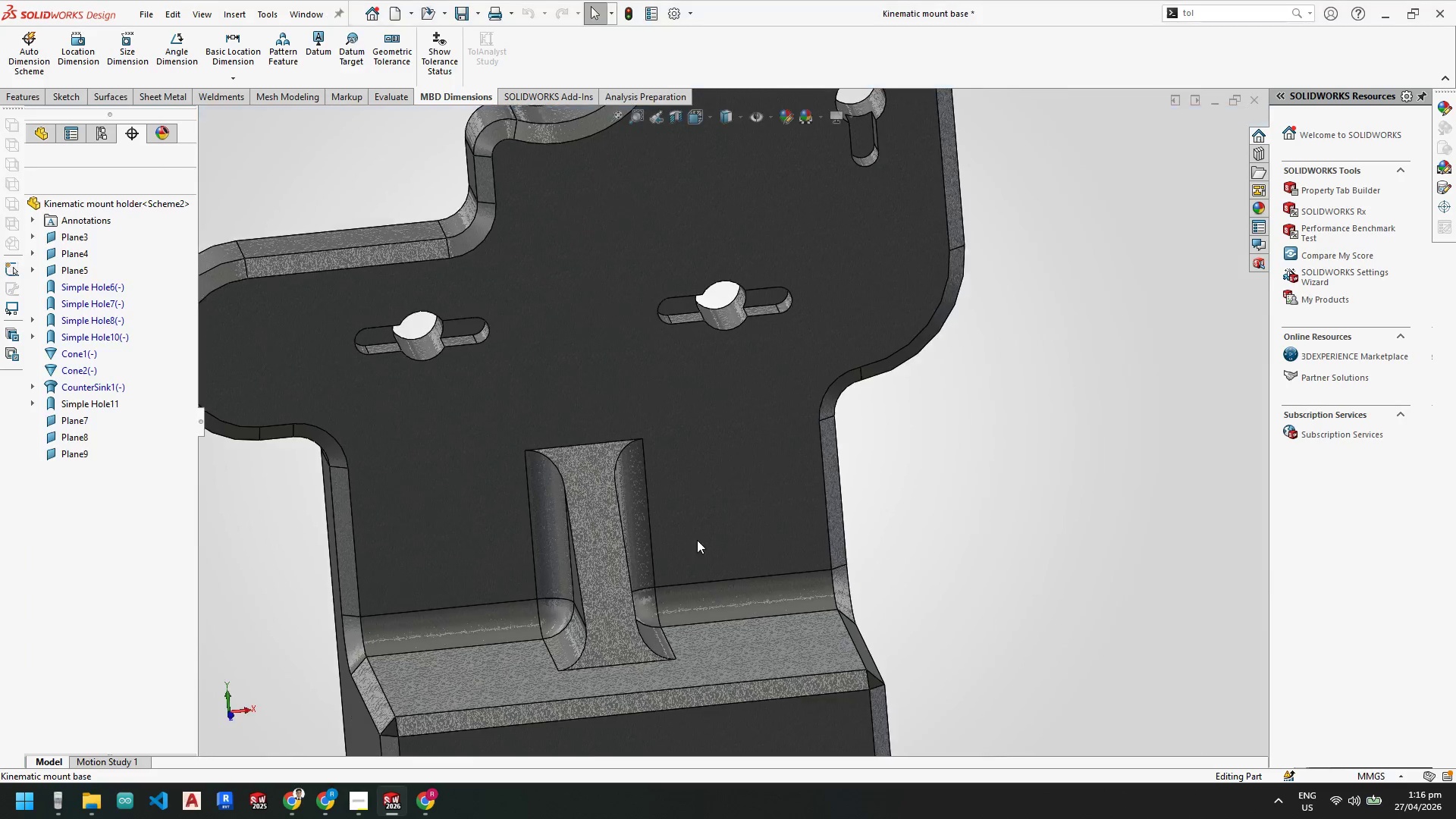 
scroll: coordinate [675, 541], scroll_direction: up, amount: 5.0
 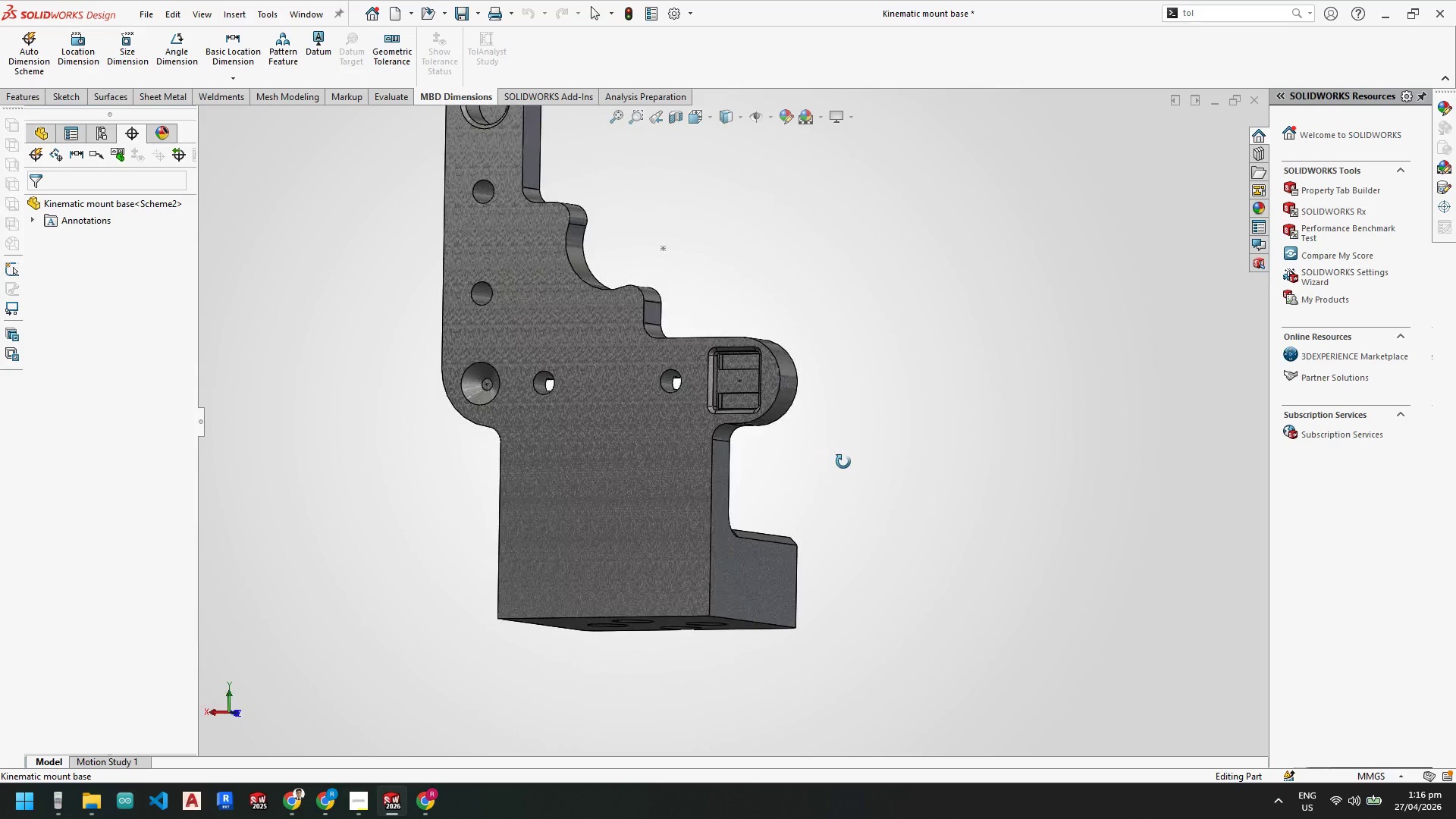 
scroll: coordinate [750, 386], scroll_direction: down, amount: 3.0
 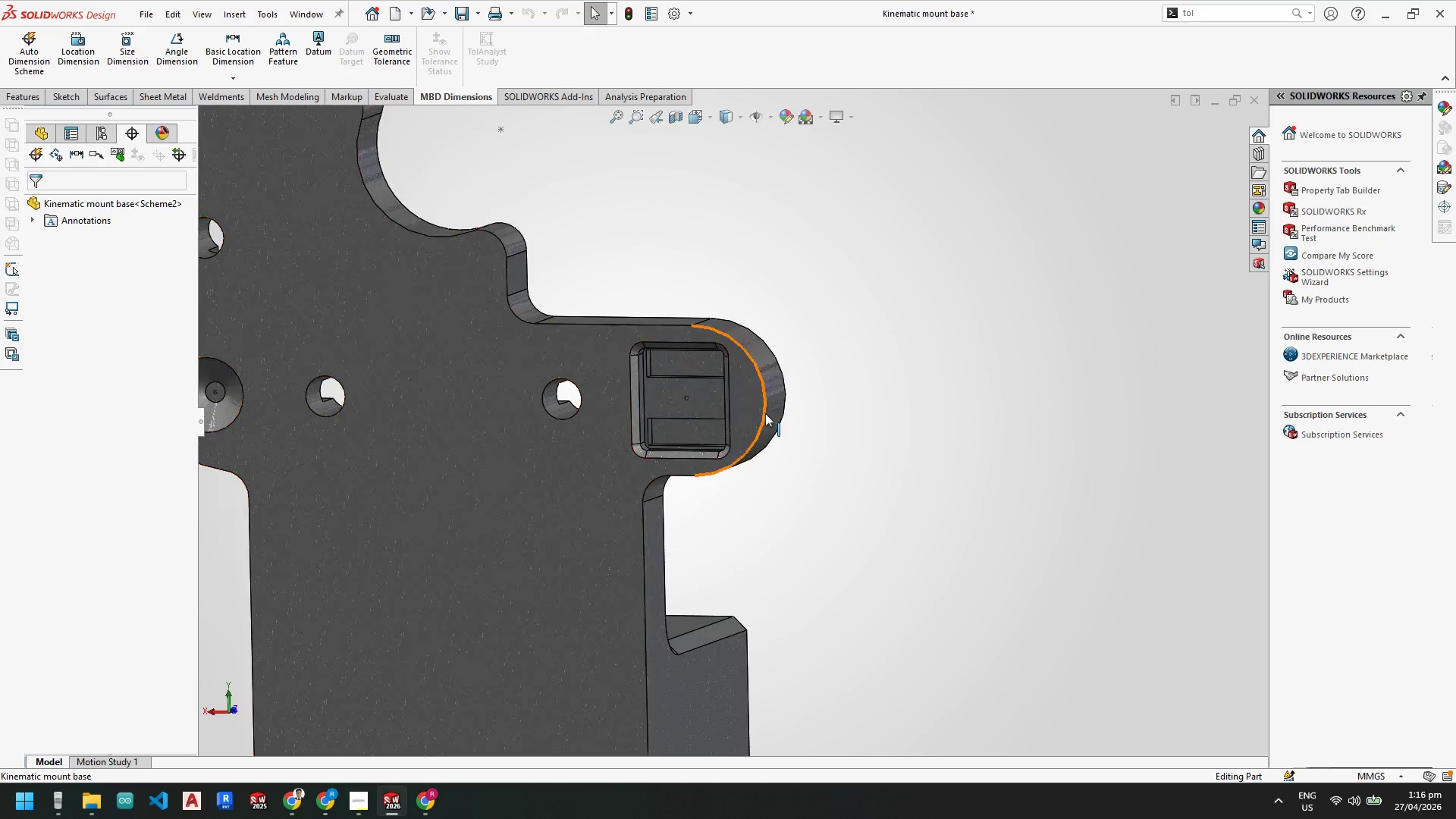 
scroll: coordinate [720, 378], scroll_direction: up, amount: 5.0
 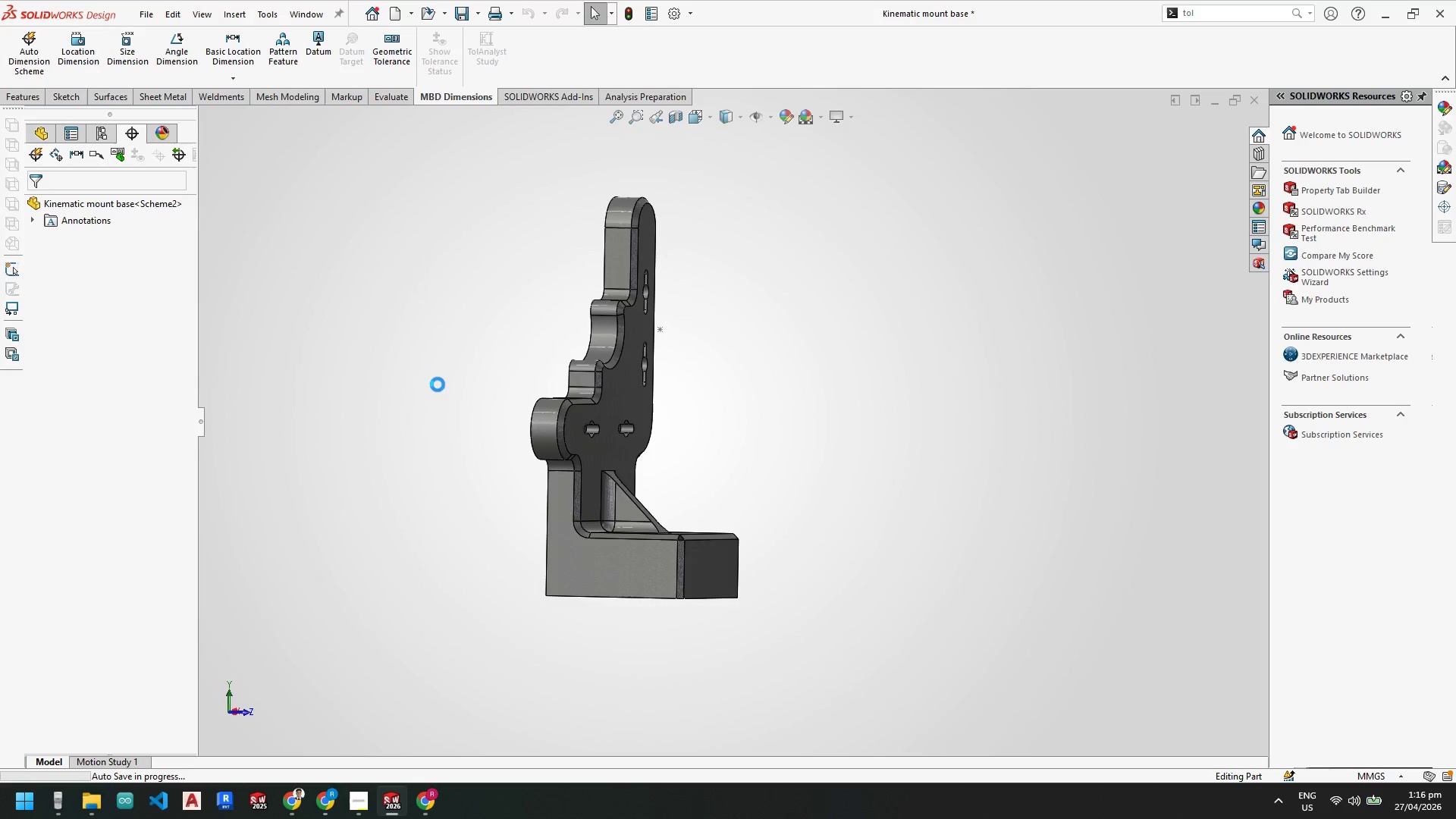 
scroll: coordinate [642, 359], scroll_direction: down, amount: 6.0
 